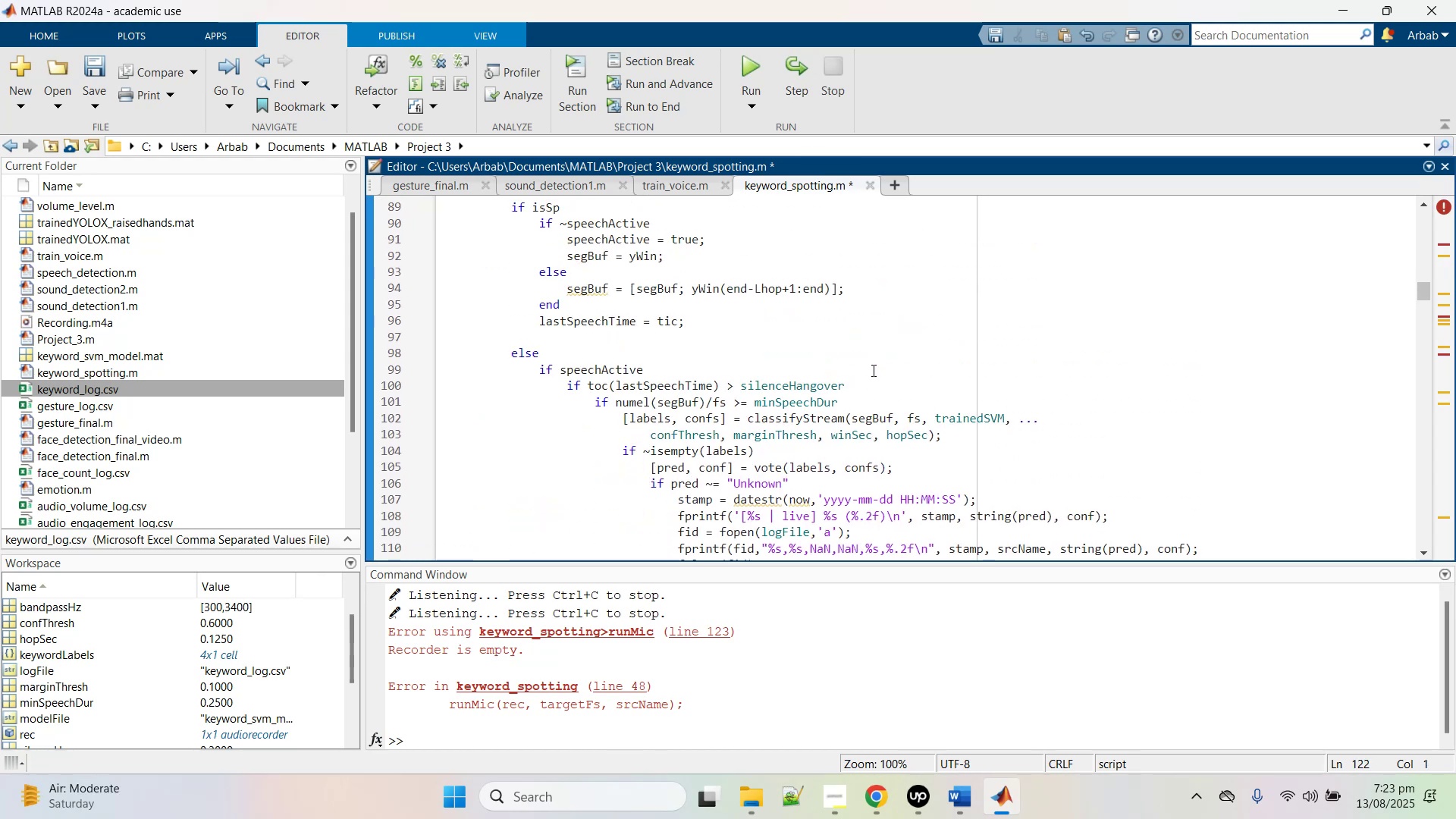 
key(Control+Z)
 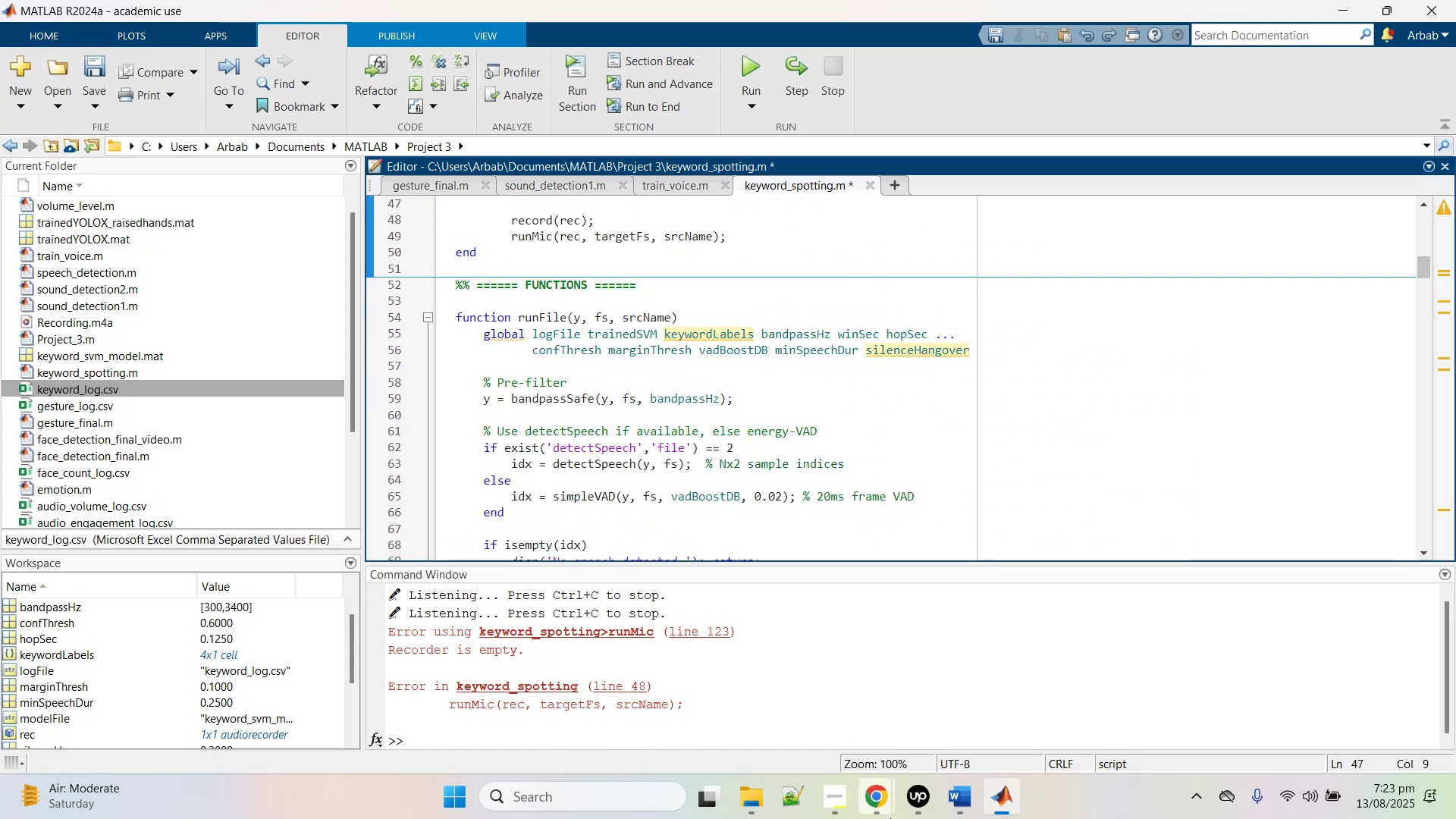 
left_click([887, 811])
 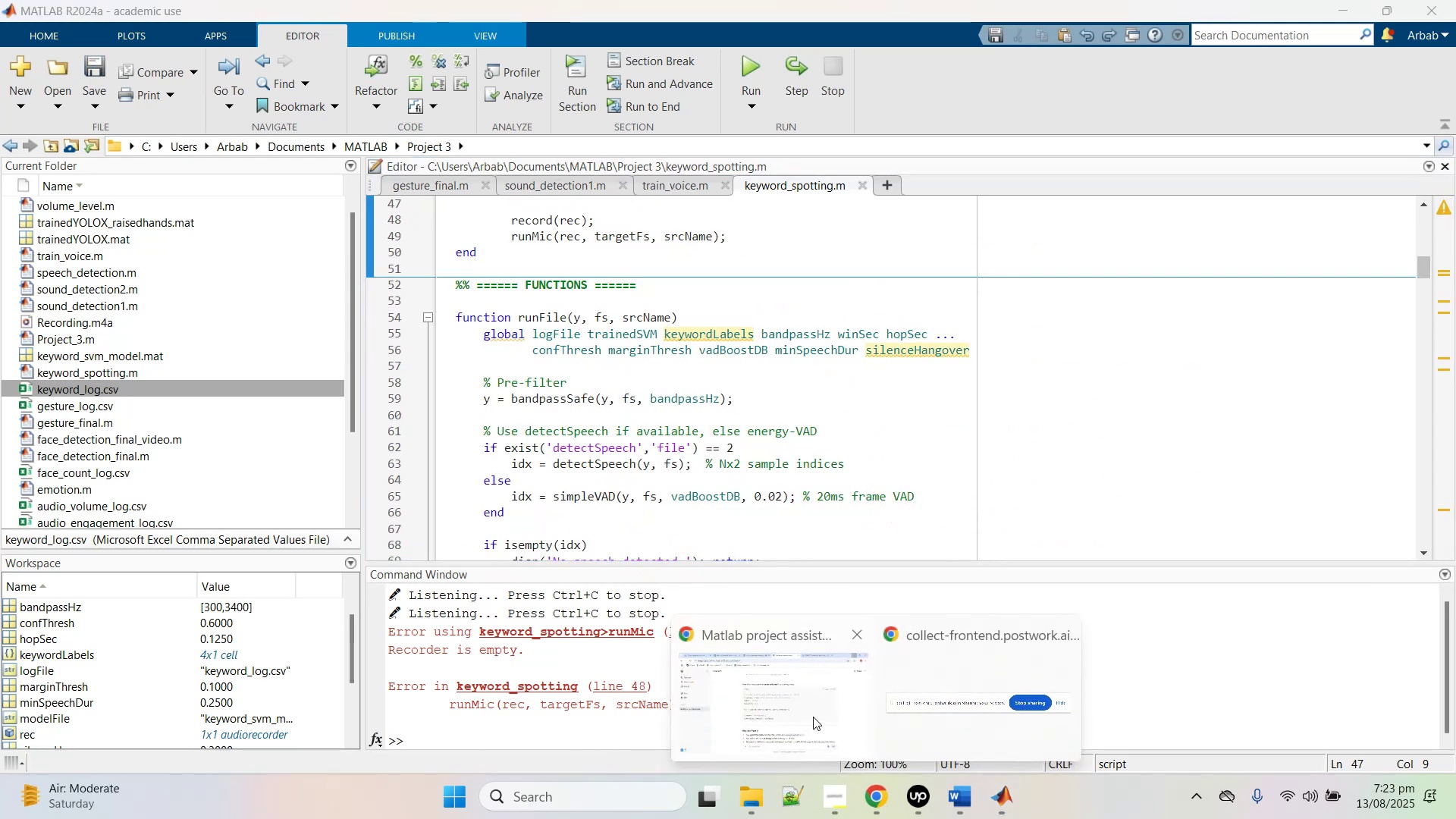 
left_click([812, 716])
 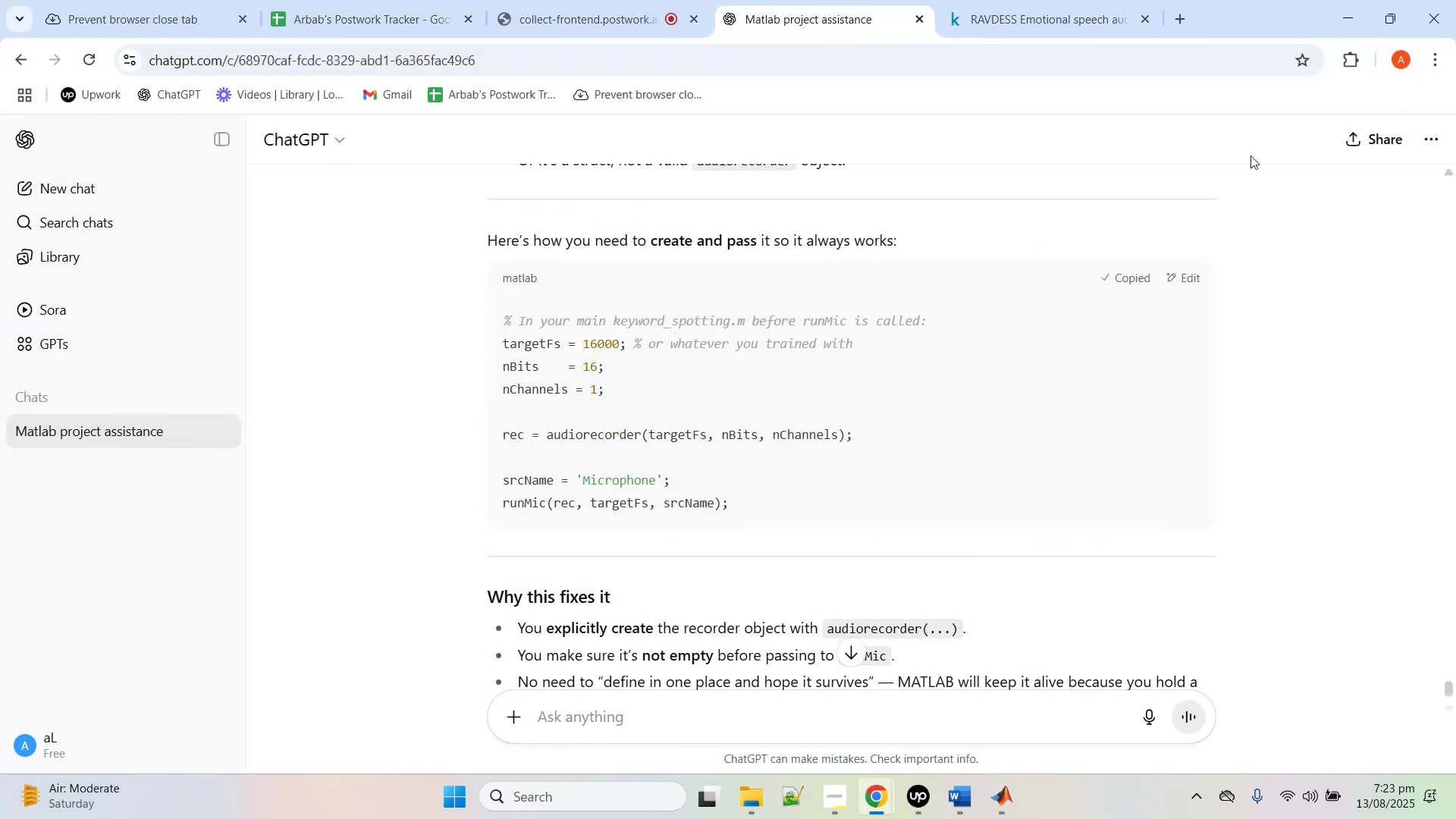 
left_click([1342, 1])
 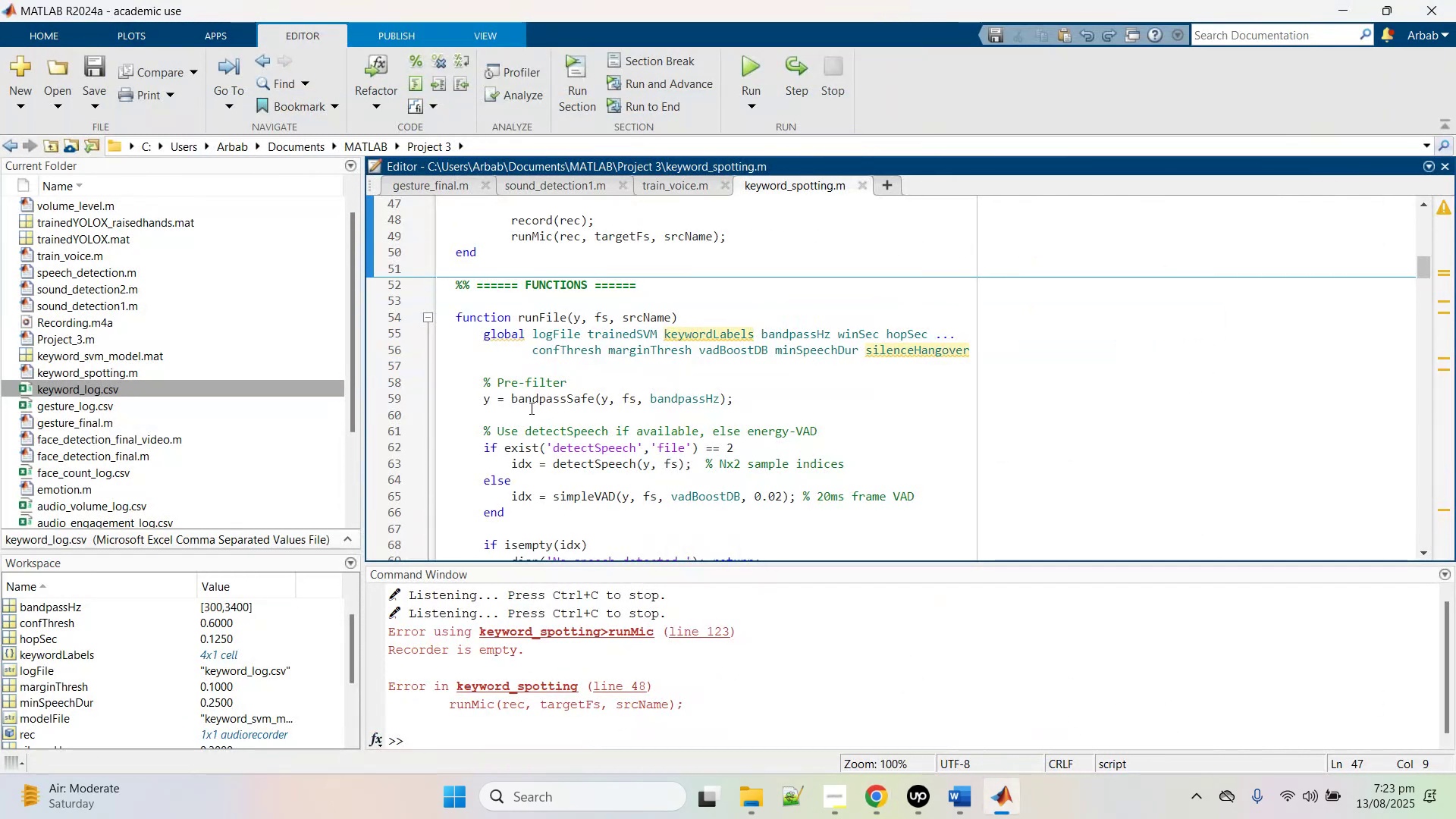 
left_click([517, 418])
 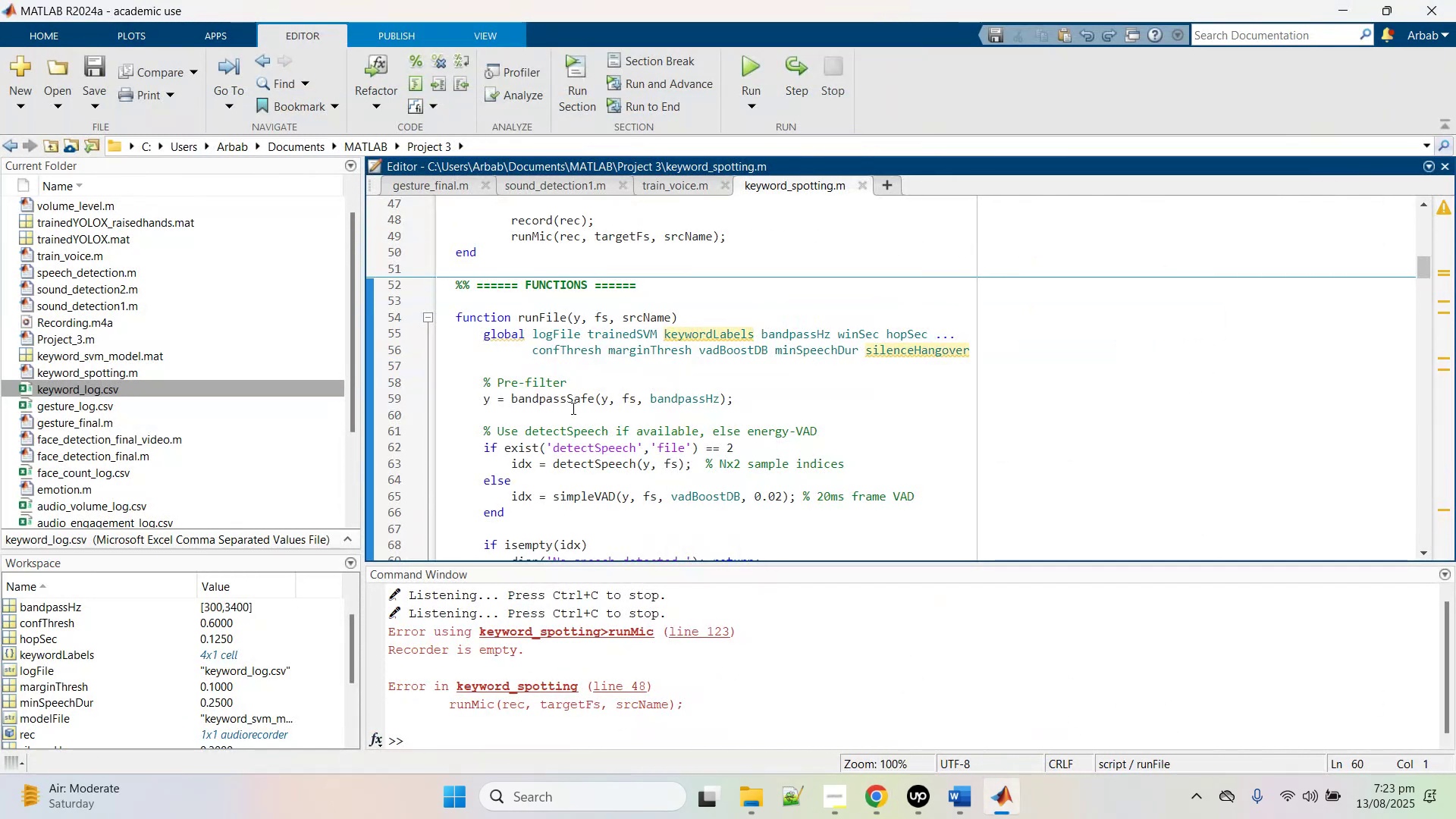 
scroll: coordinate [573, 405], scroll_direction: up, amount: 1.0
 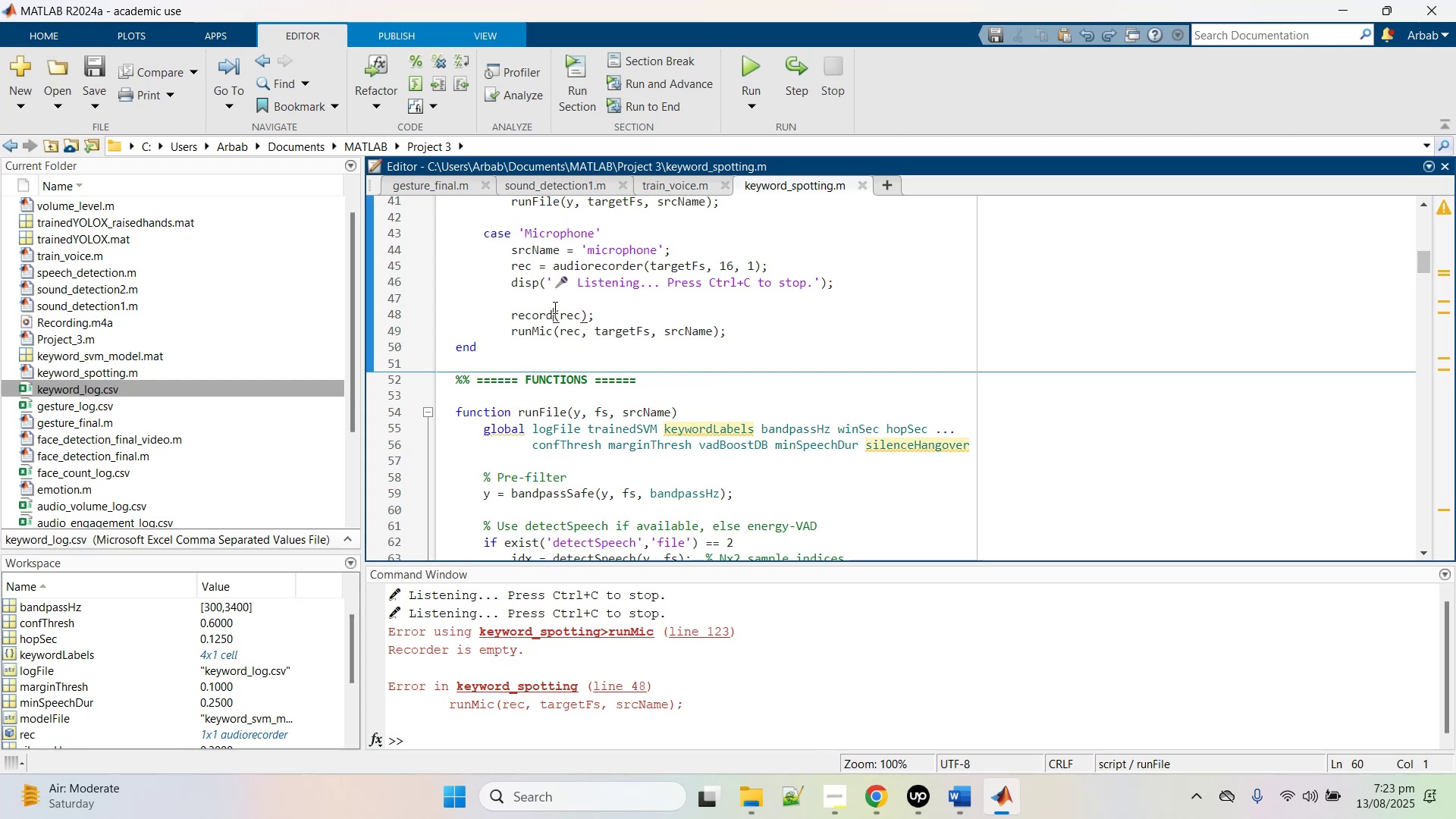 
left_click([547, 298])
 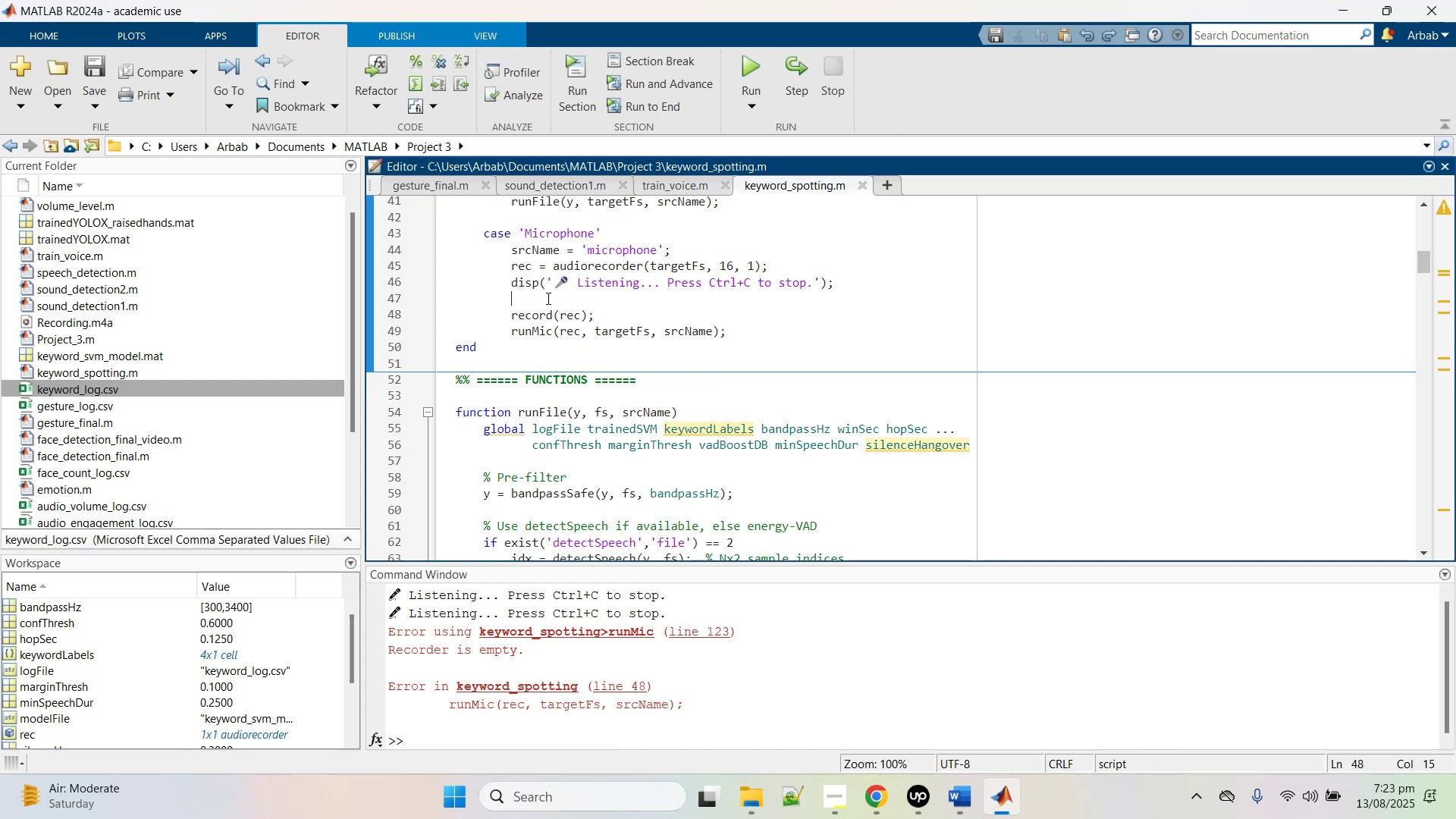 
key(Control+V)
 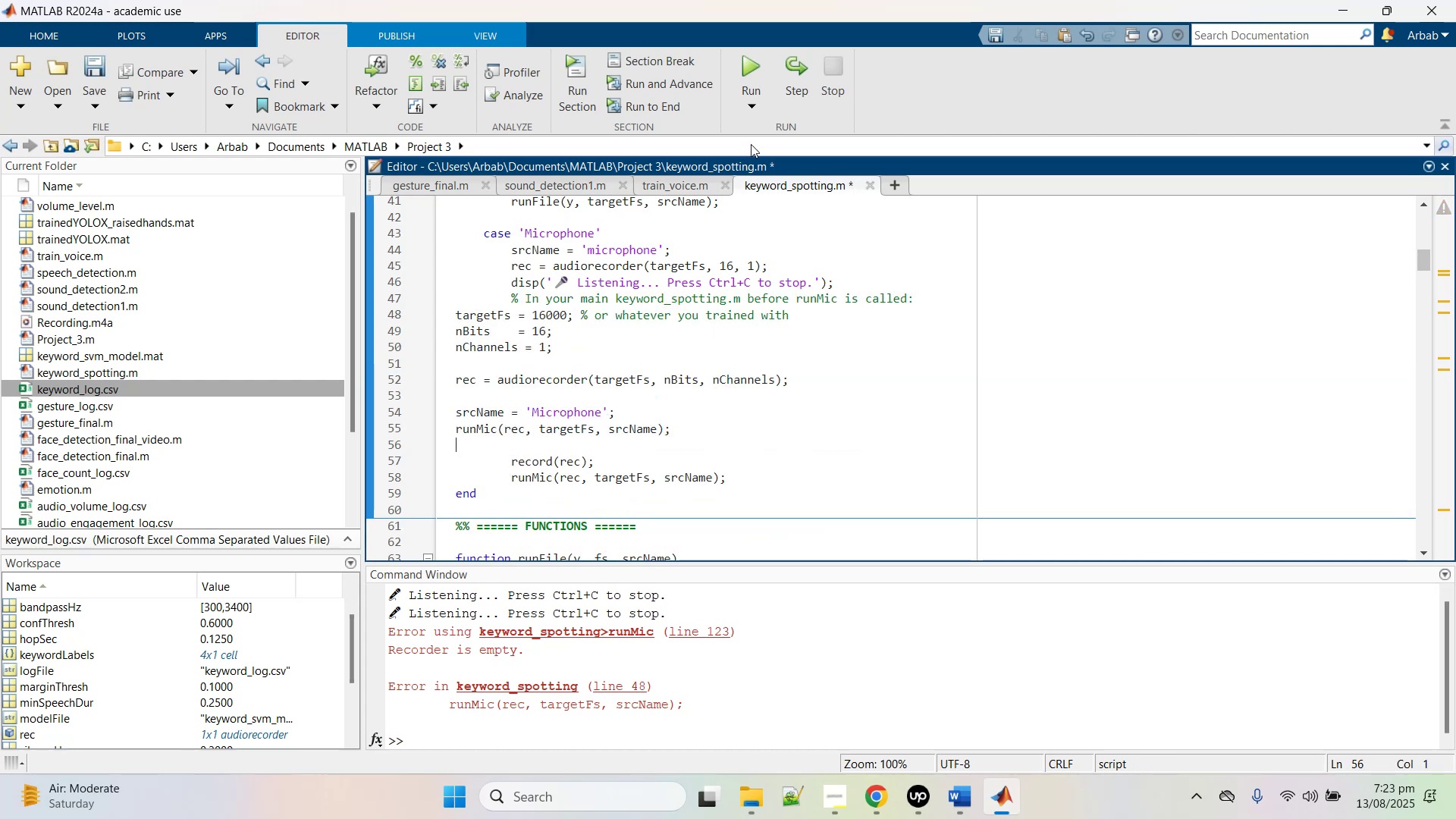 
key(Control+S)
 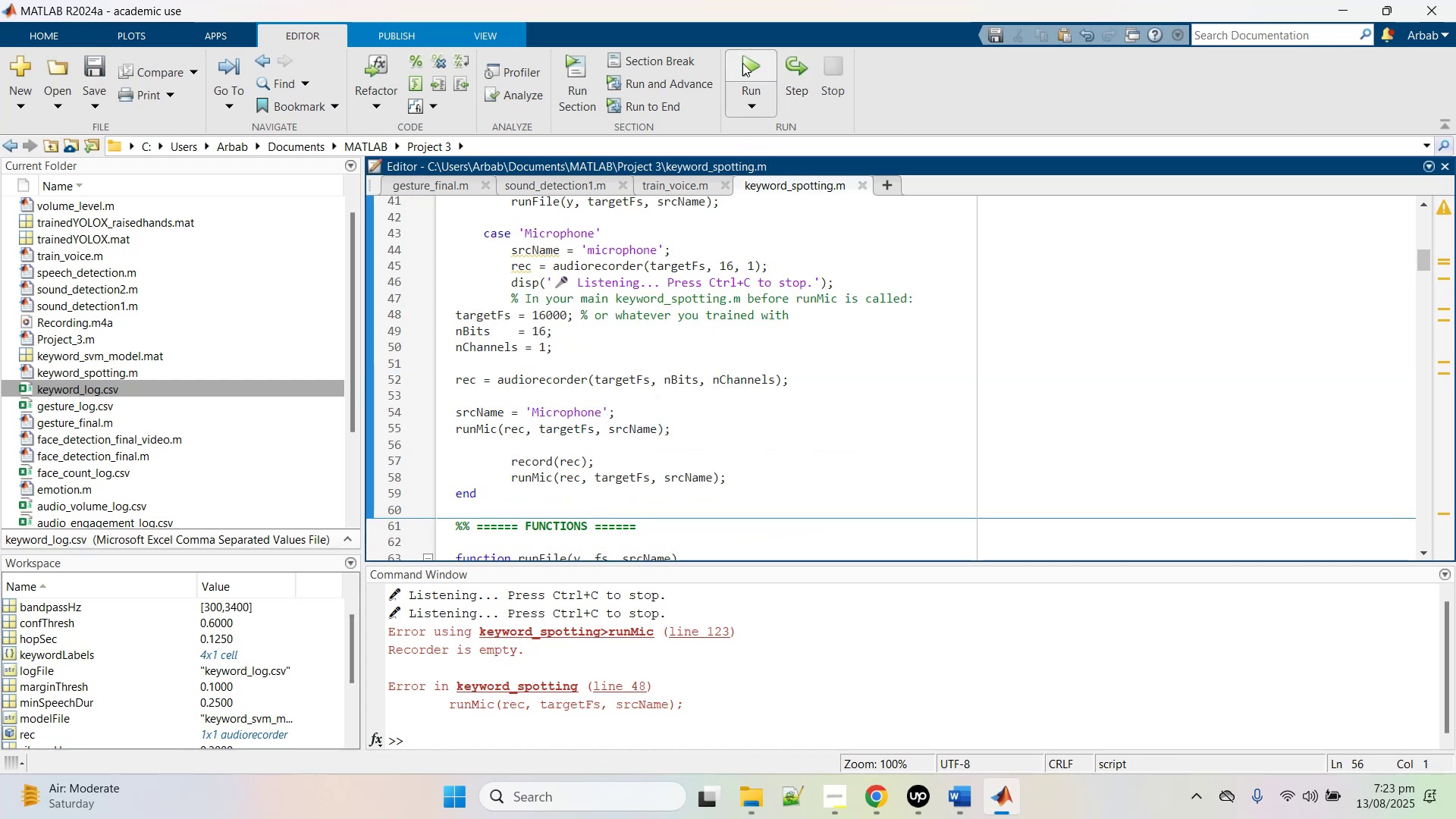 
left_click([742, 62])
 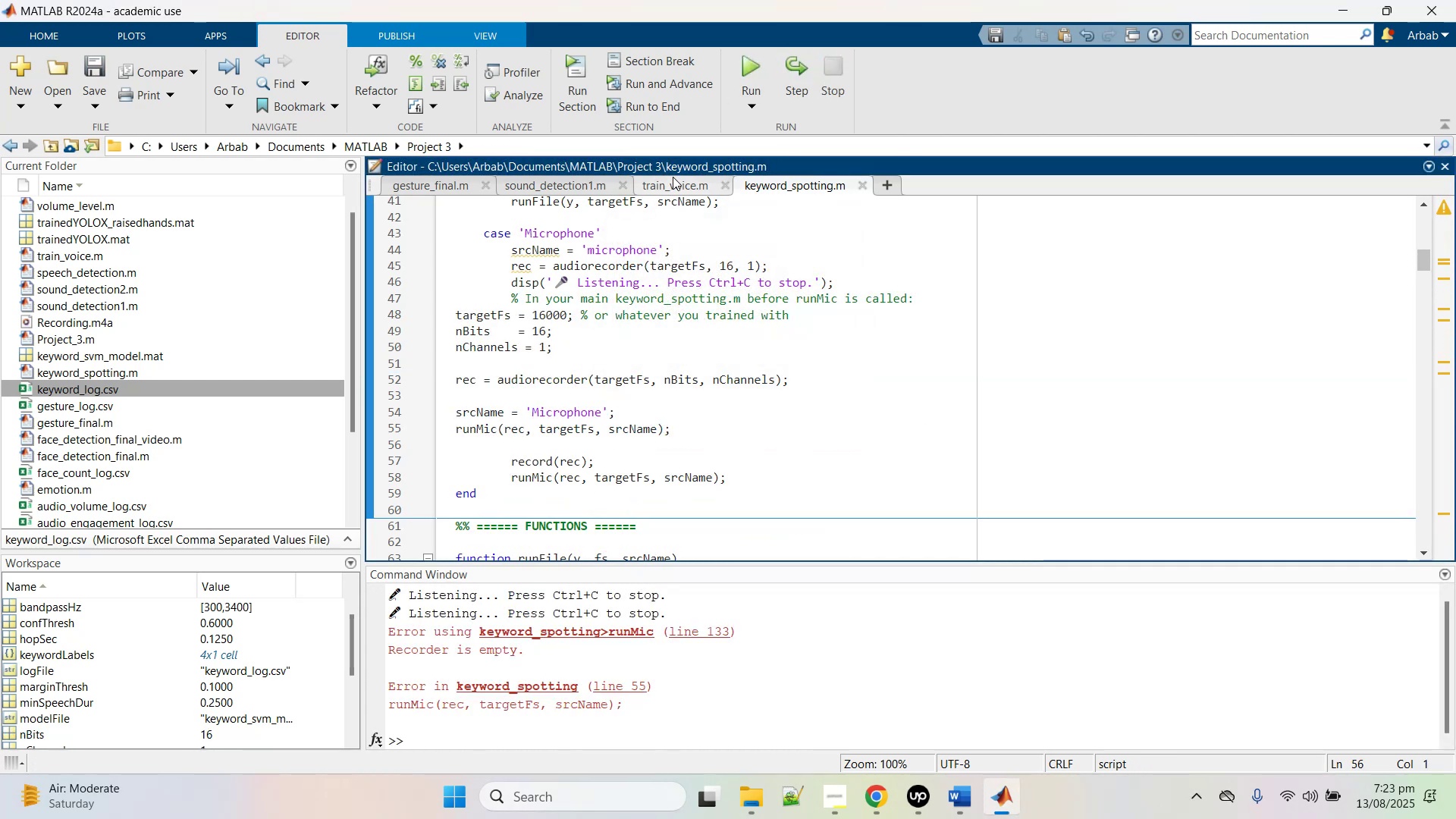 
wait(6.71)
 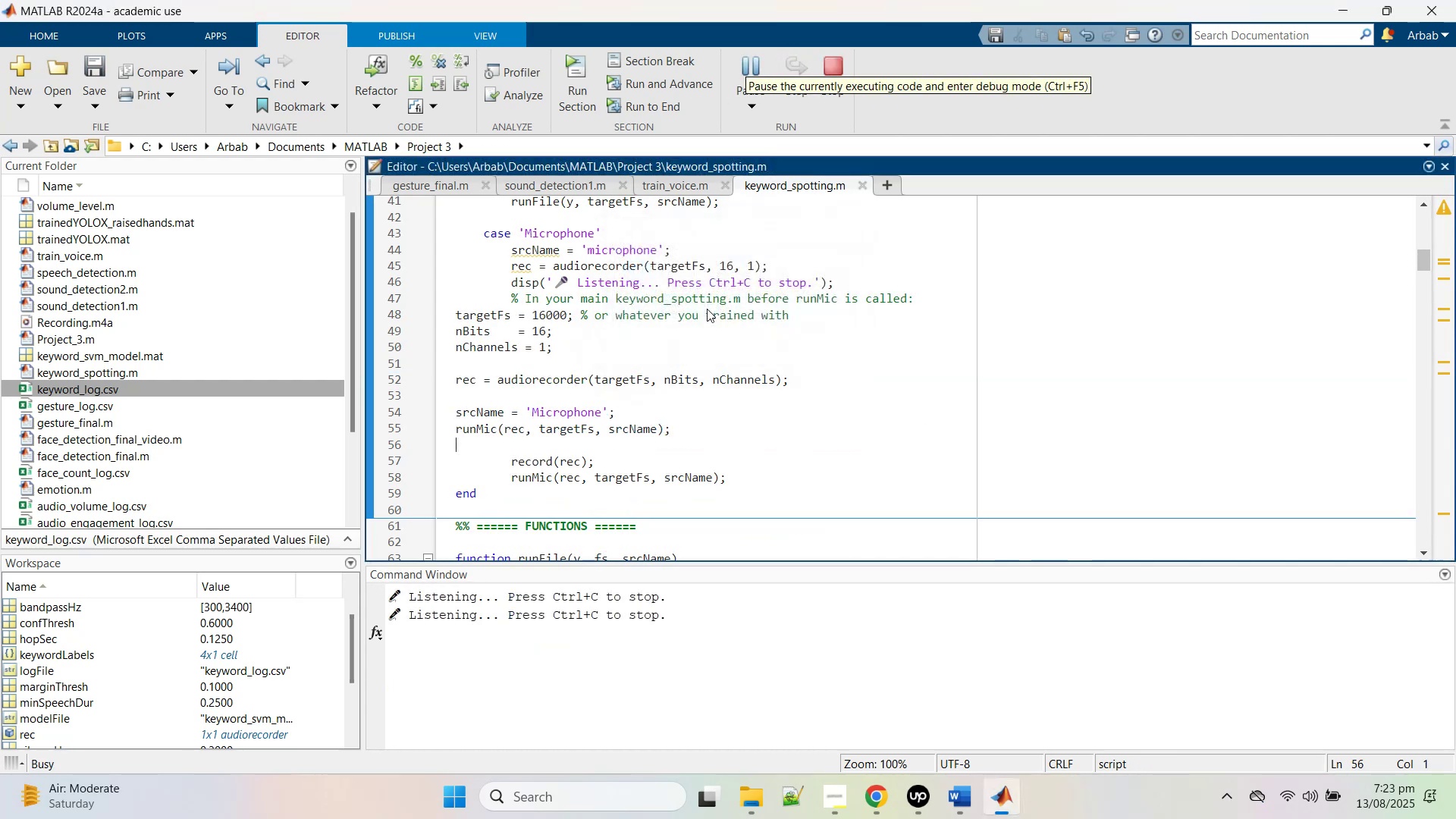 
left_click([637, 378])
 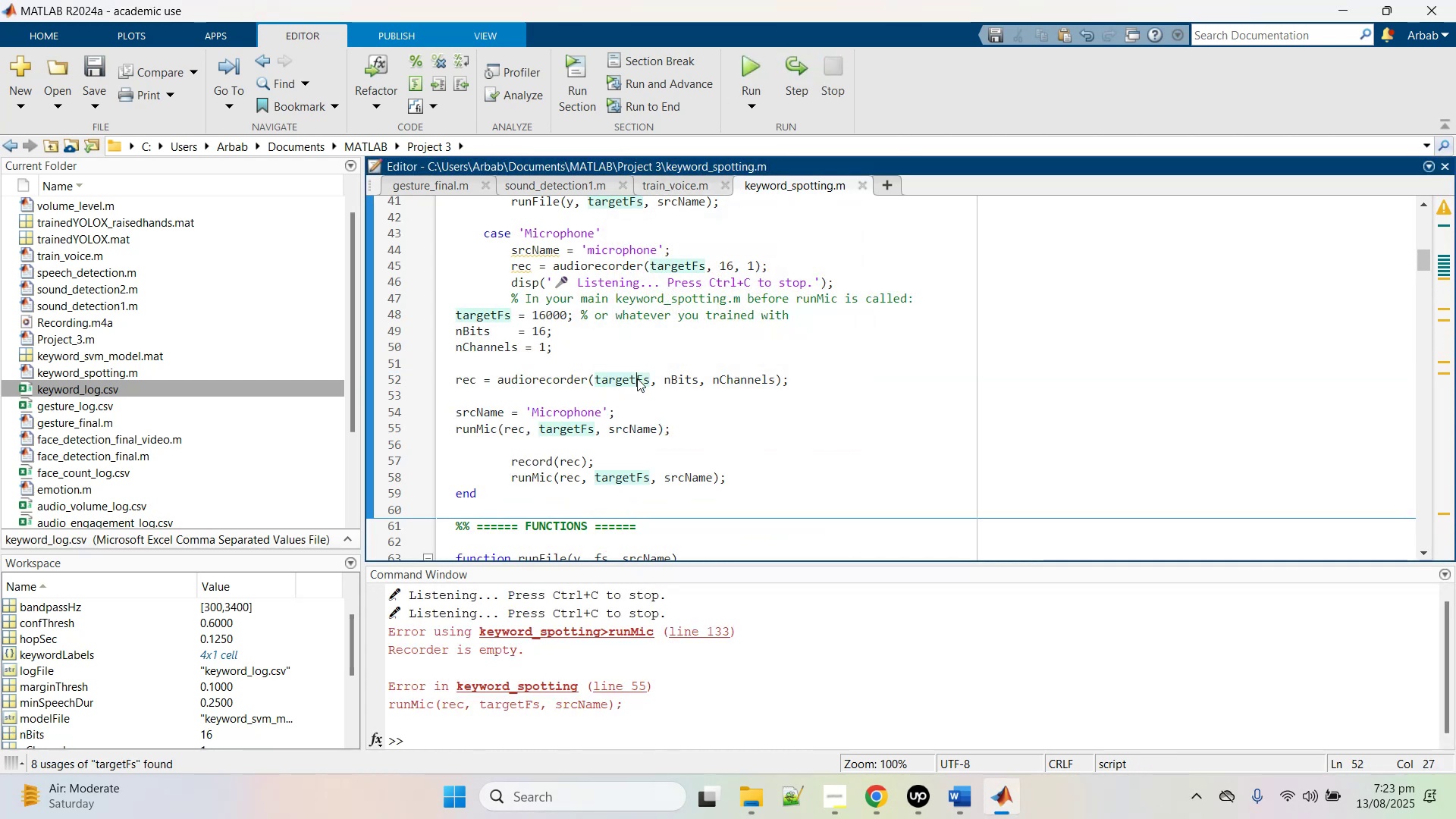 
key(Control+Z)
 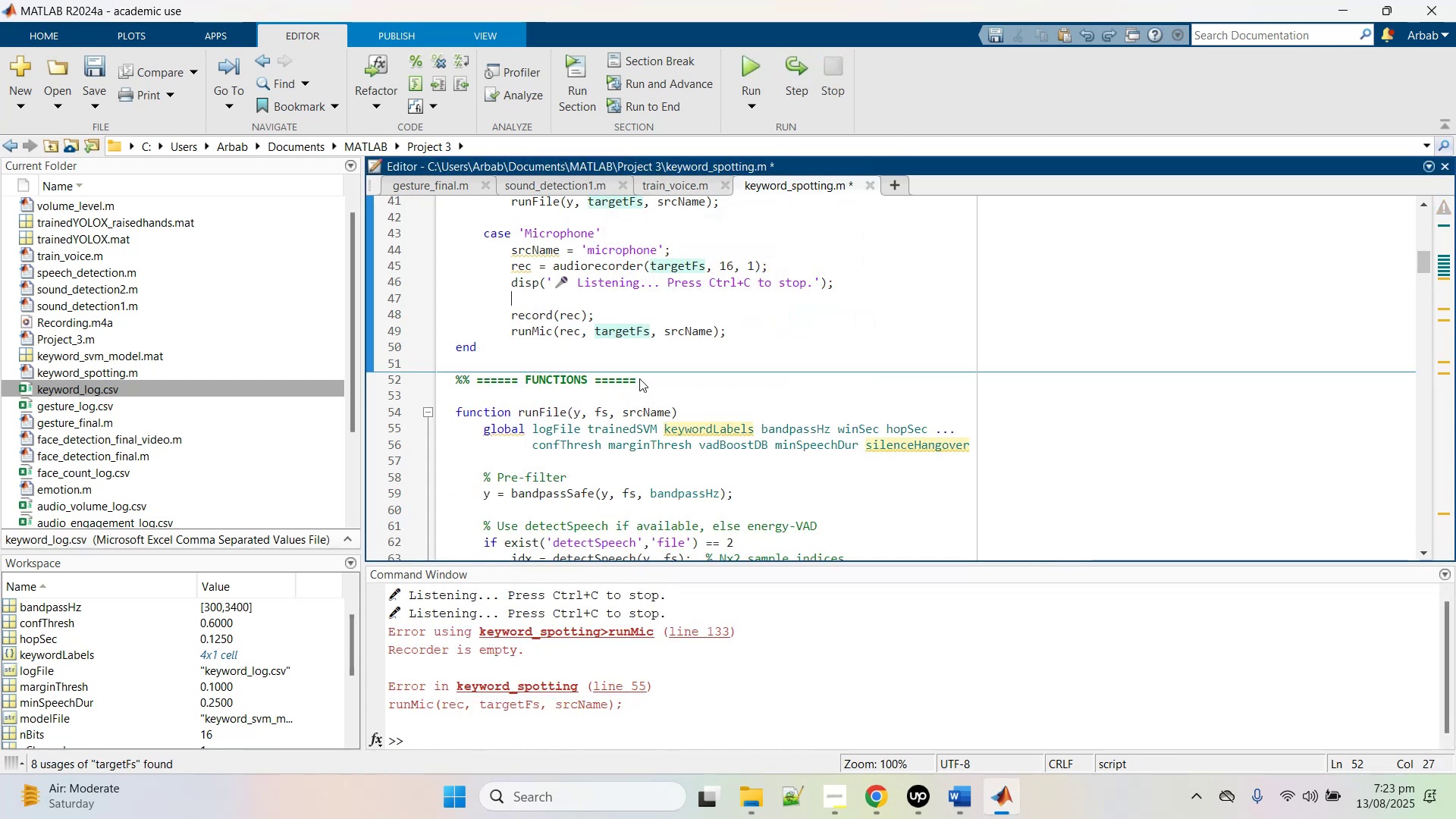 
key(Control+Z)
 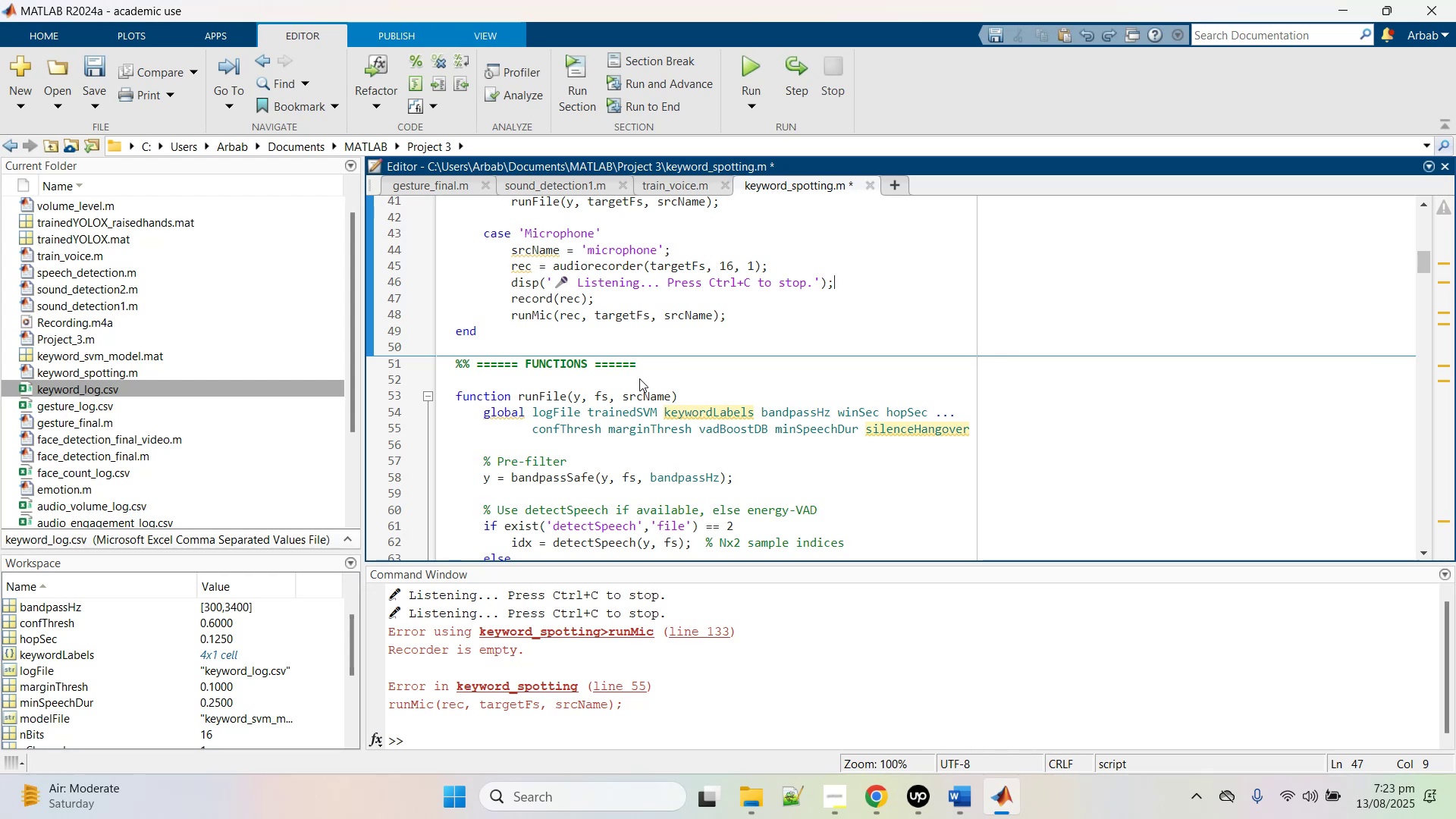 
key(Control+Z)
 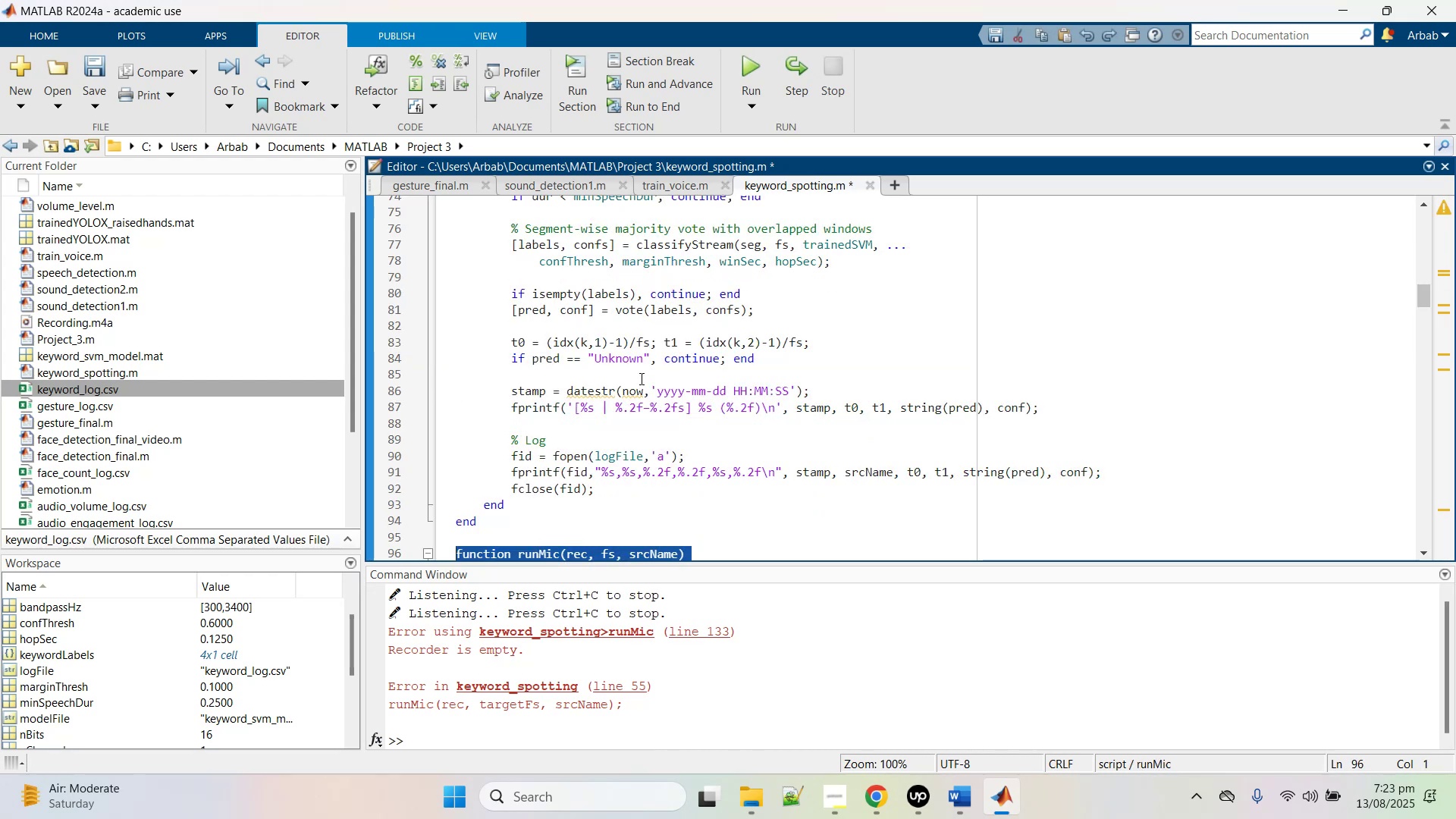 
scroll: coordinate [661, 381], scroll_direction: up, amount: 16.0
 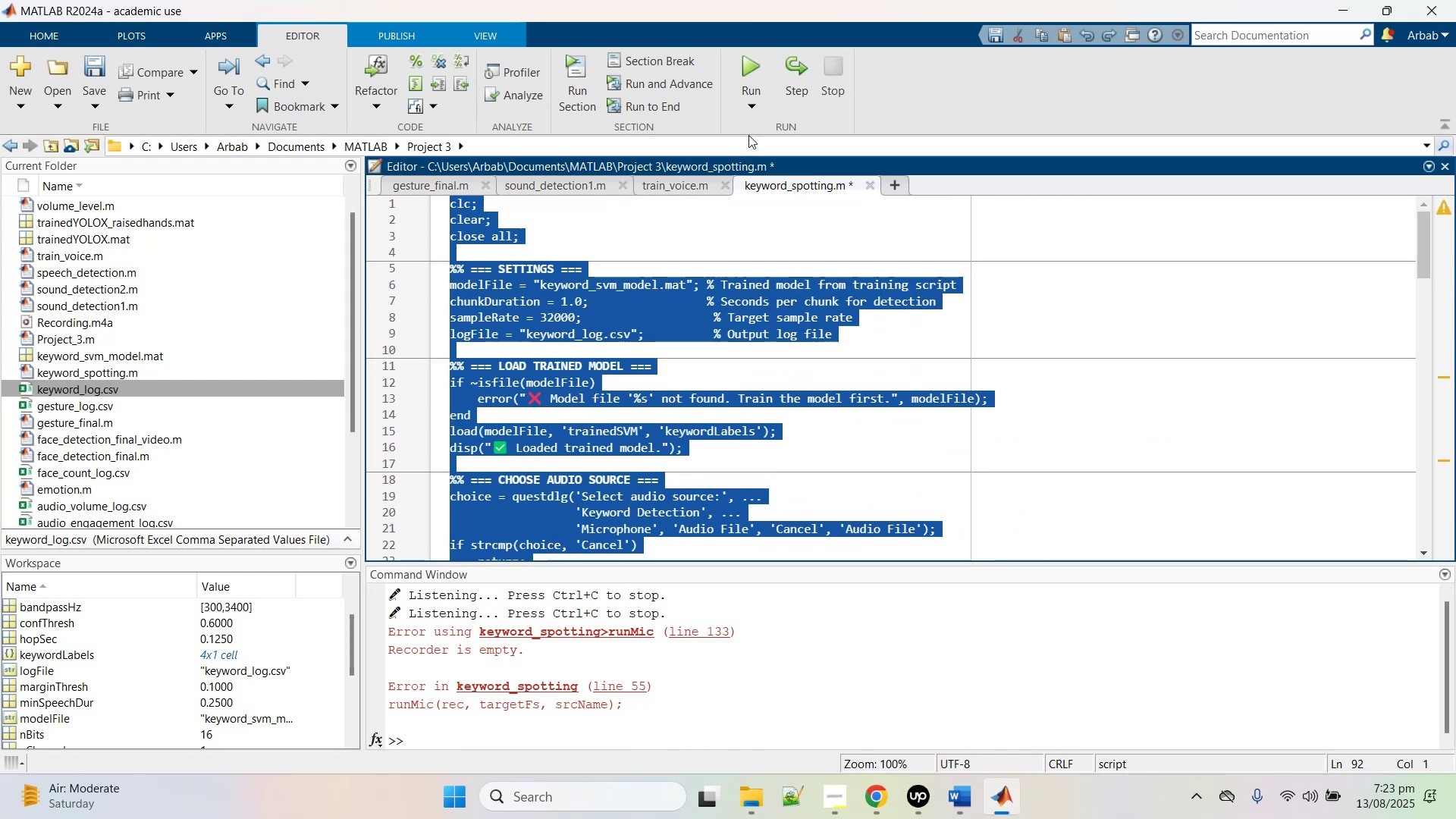 
key(Control+Z)
 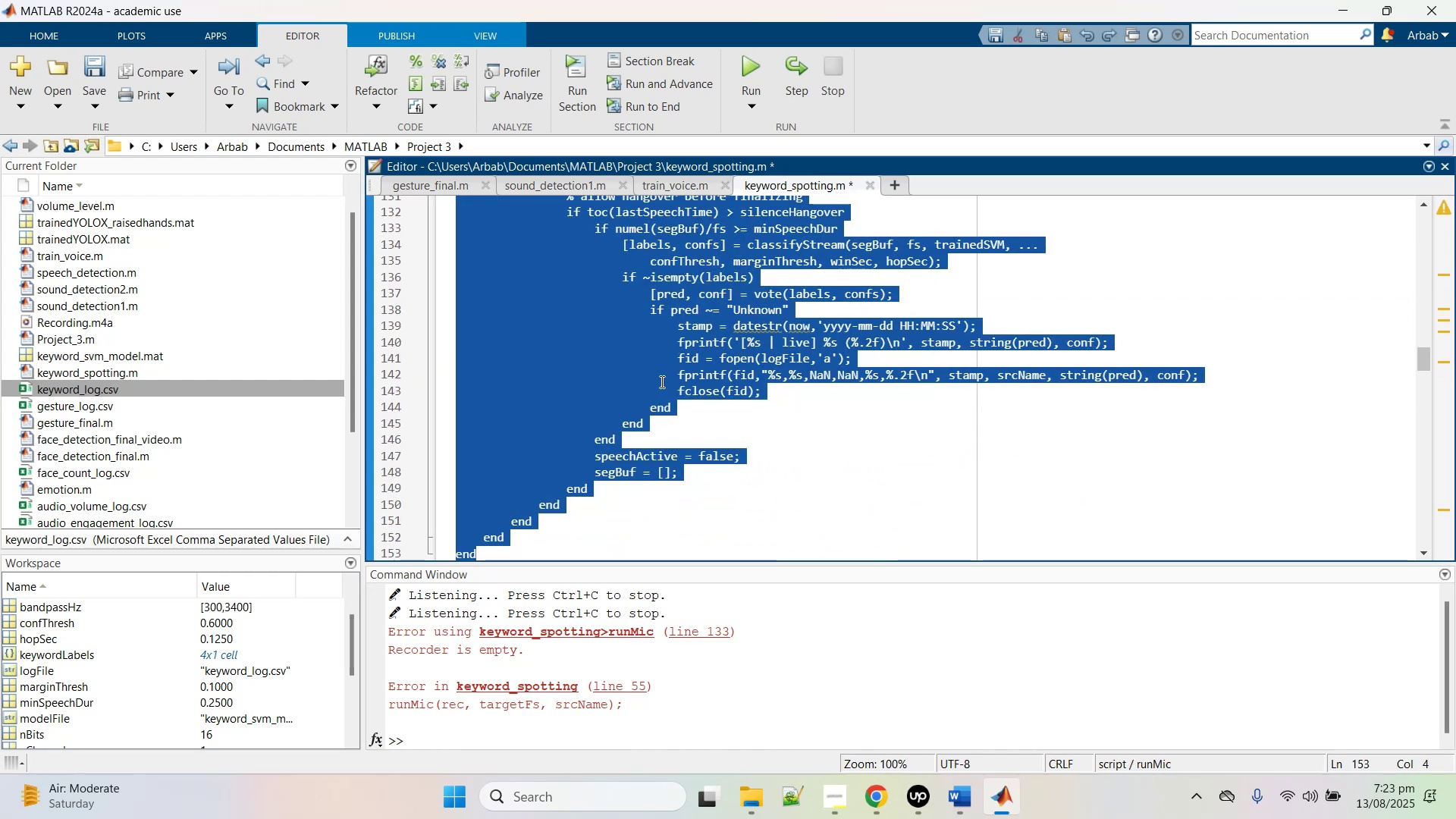 
key(Control+Z)
 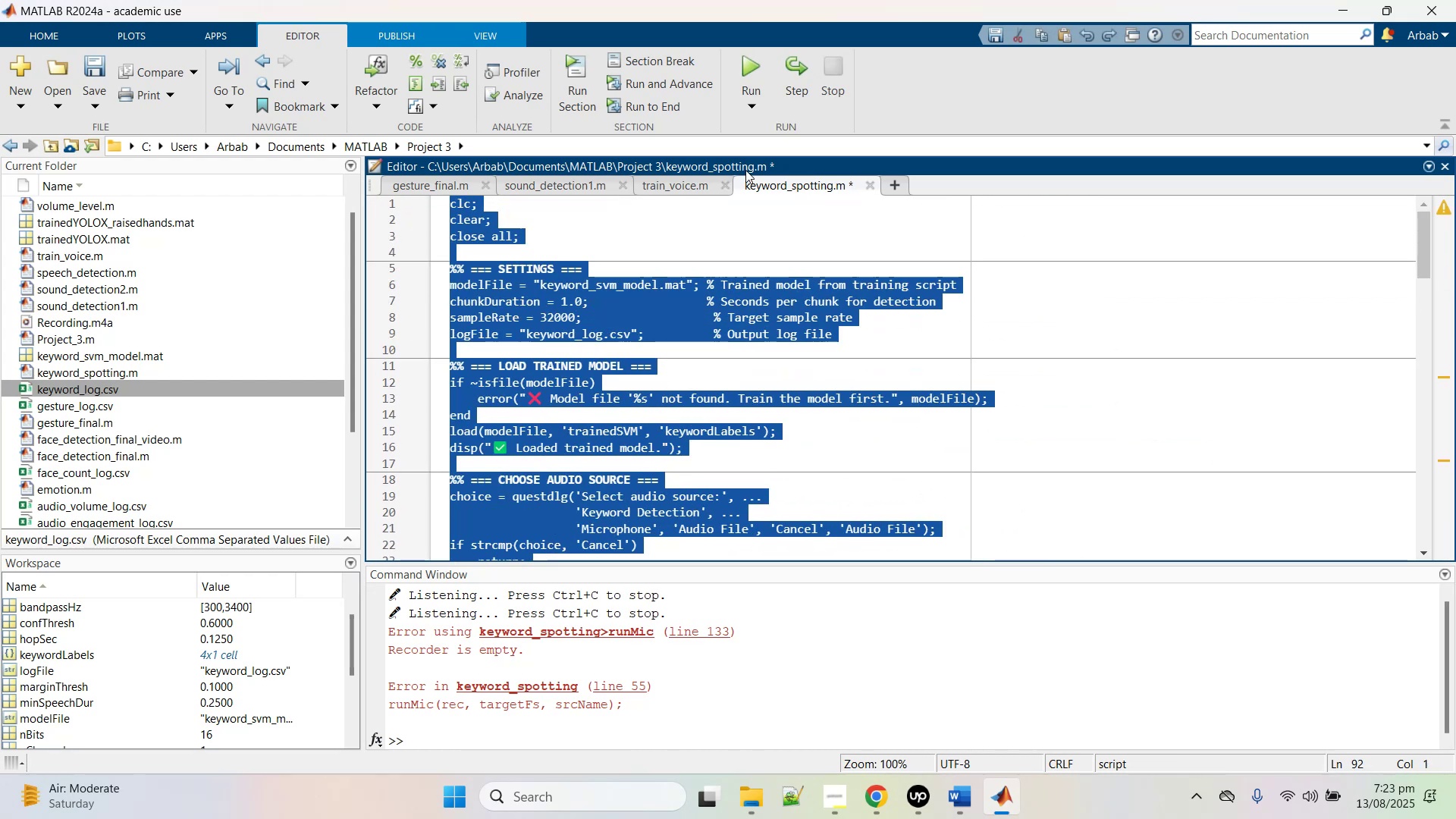 
left_click([740, 73])
 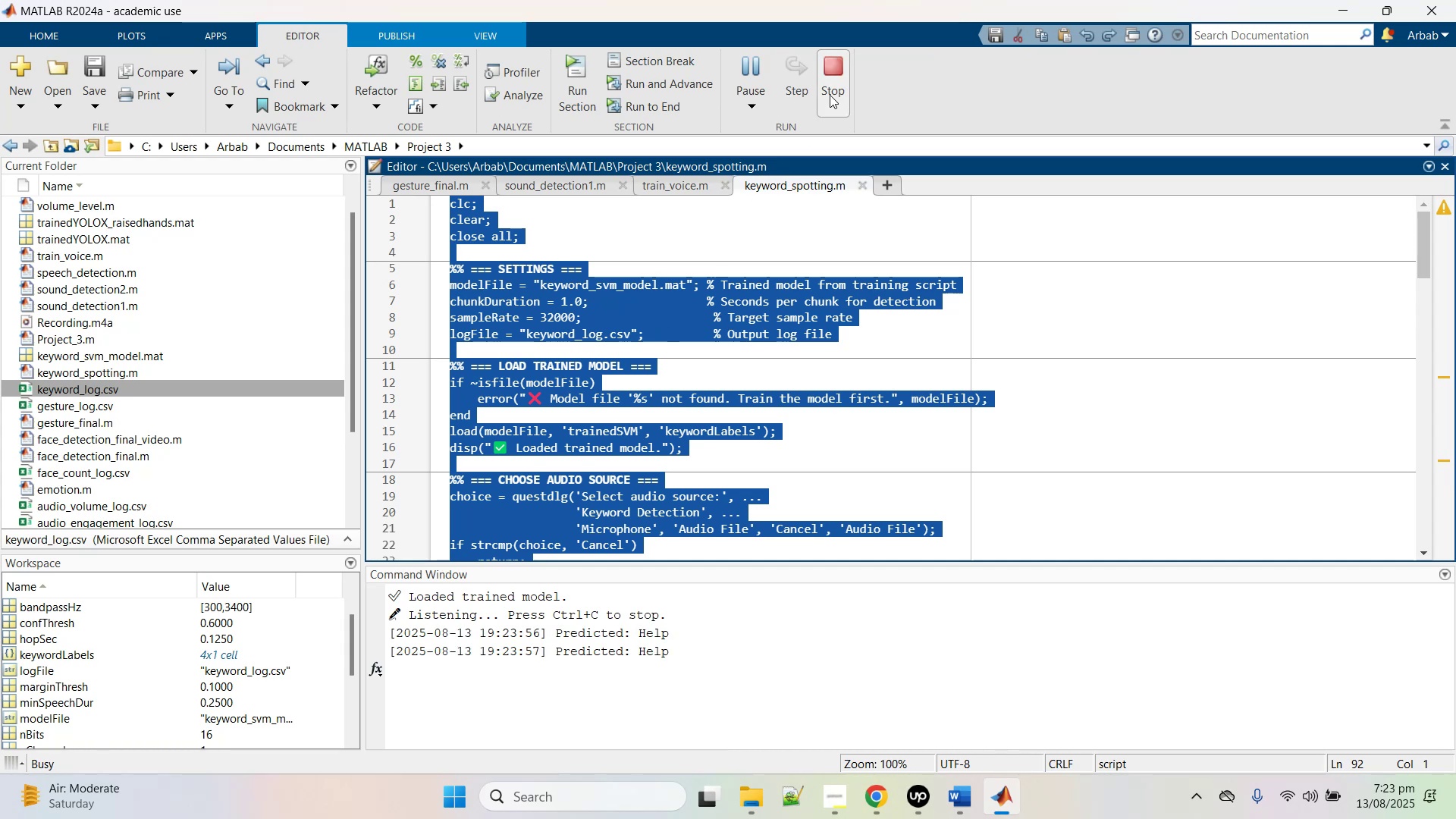 
wait(7.0)
 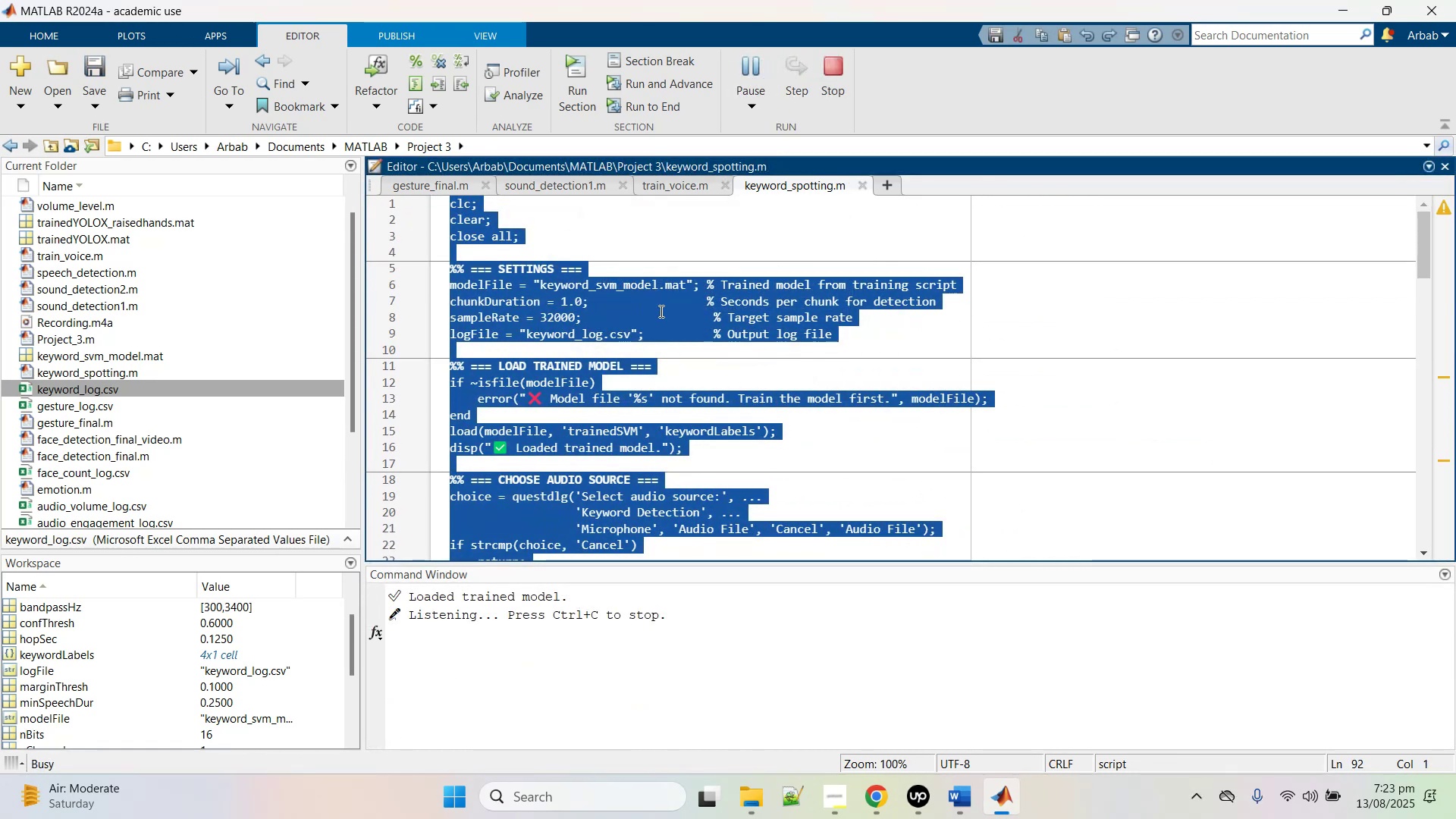 
left_click([1352, 0])
 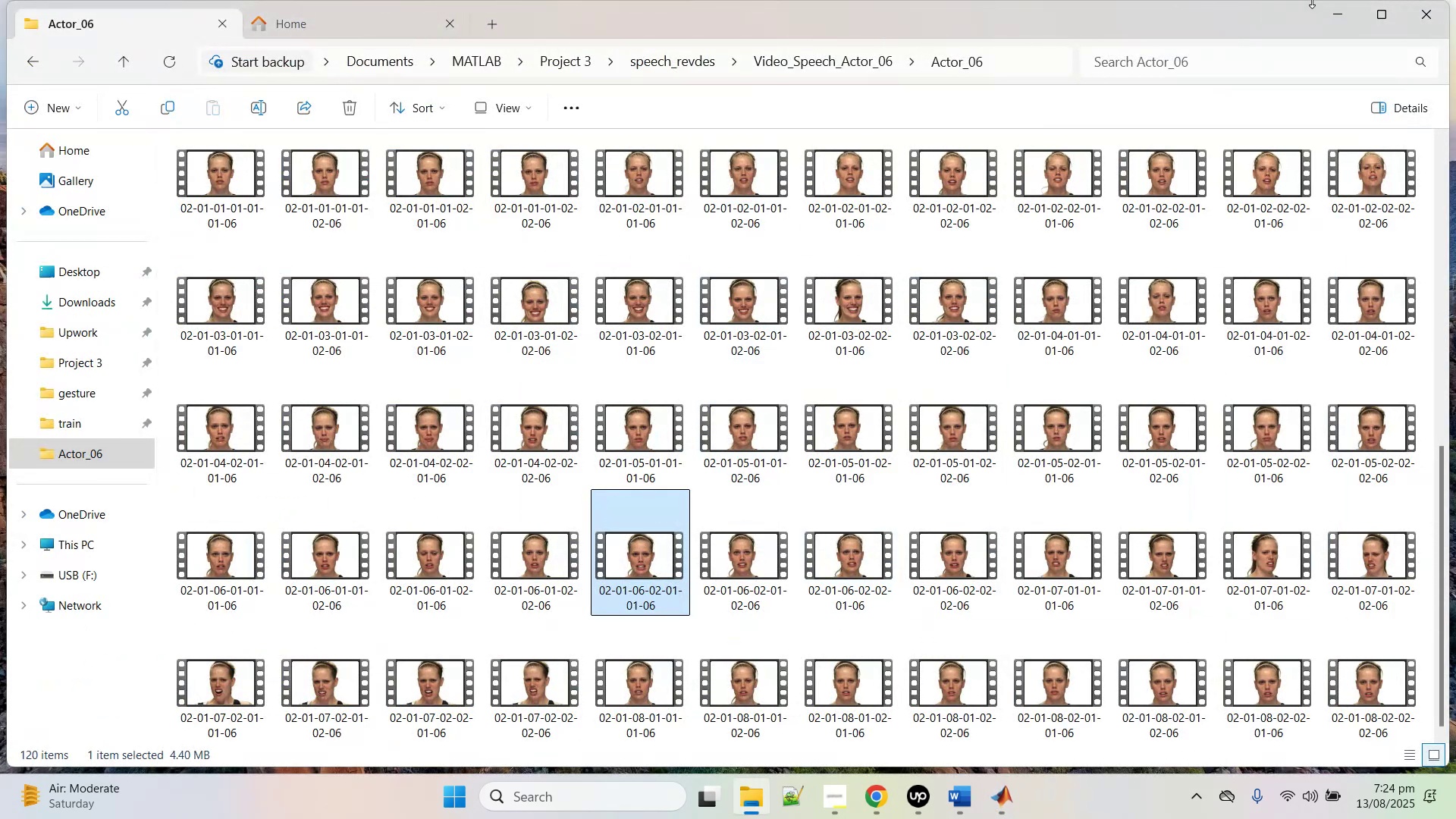 
left_click([1341, 1])
 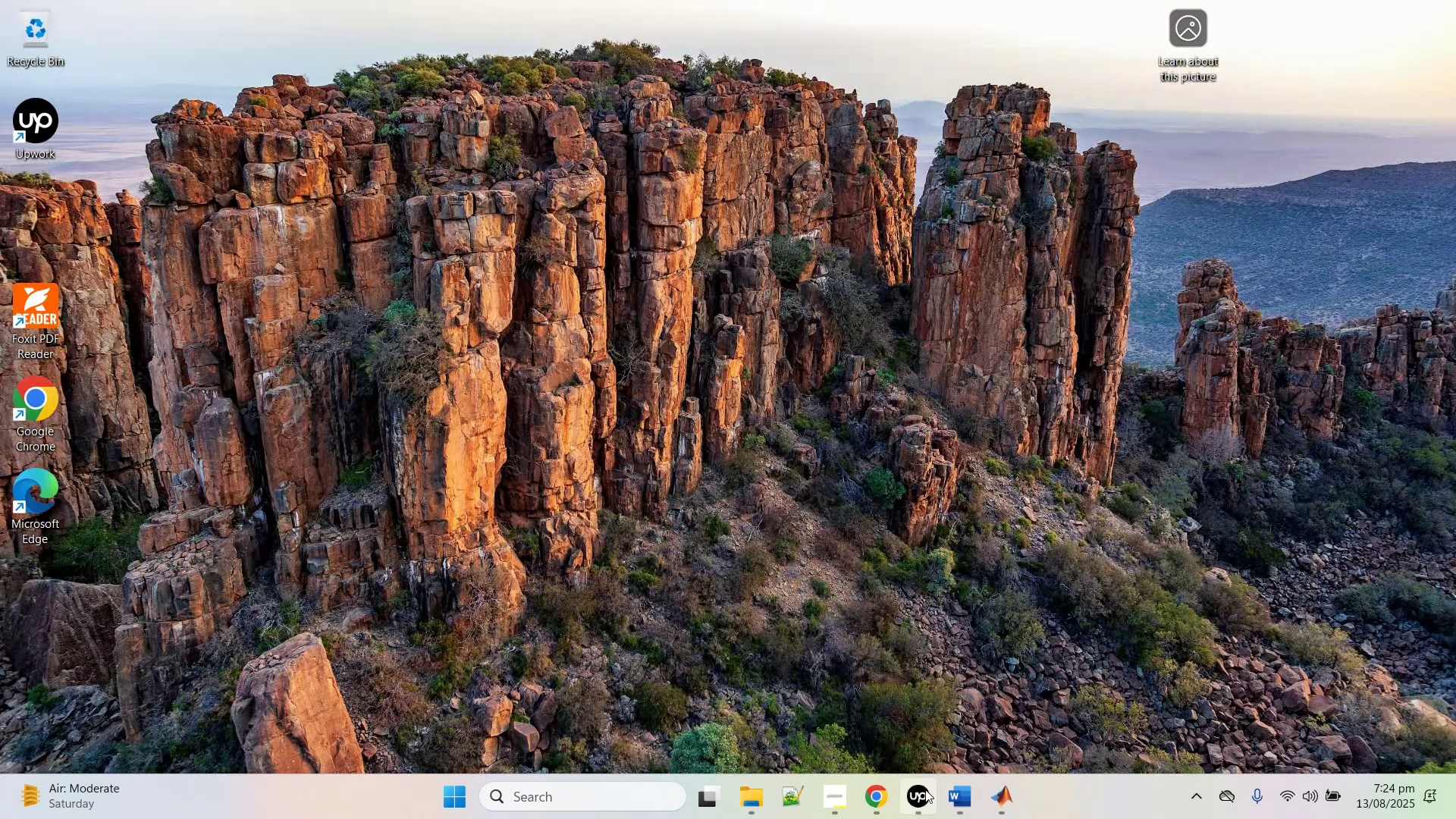 
left_click([893, 806])
 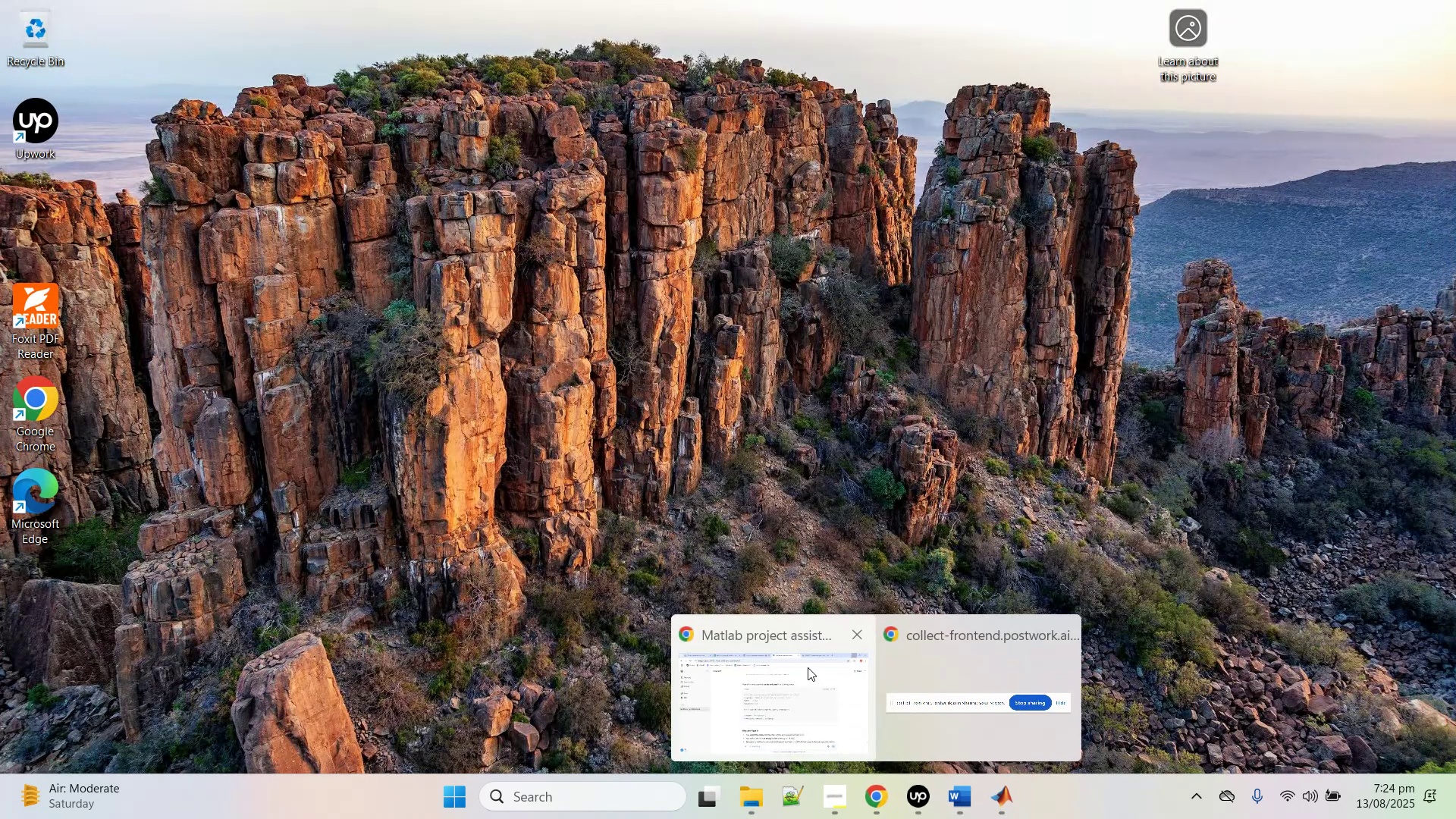 
left_click([806, 669])
 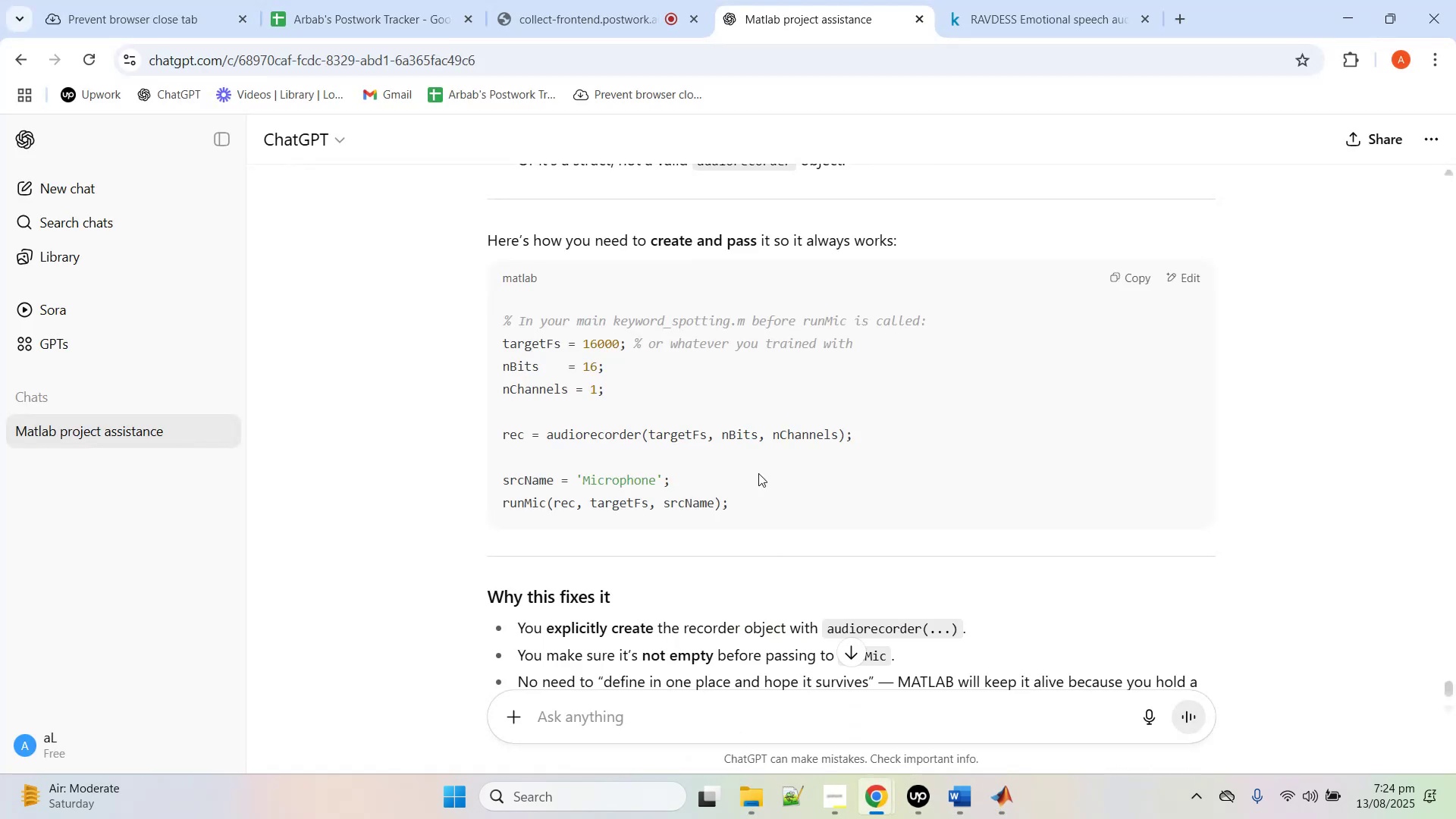 
scroll: coordinate [754, 477], scroll_direction: up, amount: 40.0
 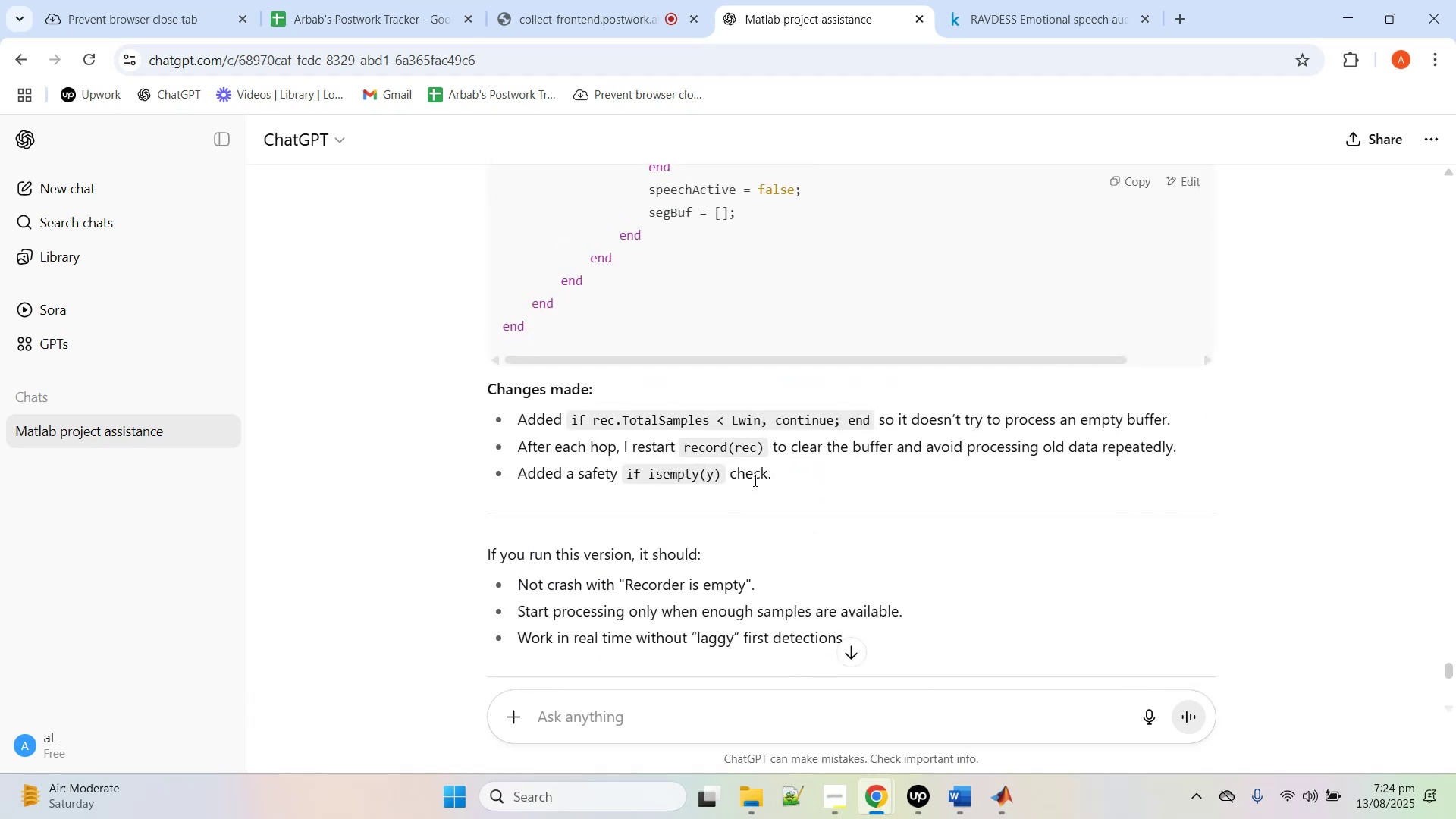 
scroll: coordinate [672, 597], scroll_direction: down, amount: 49.0
 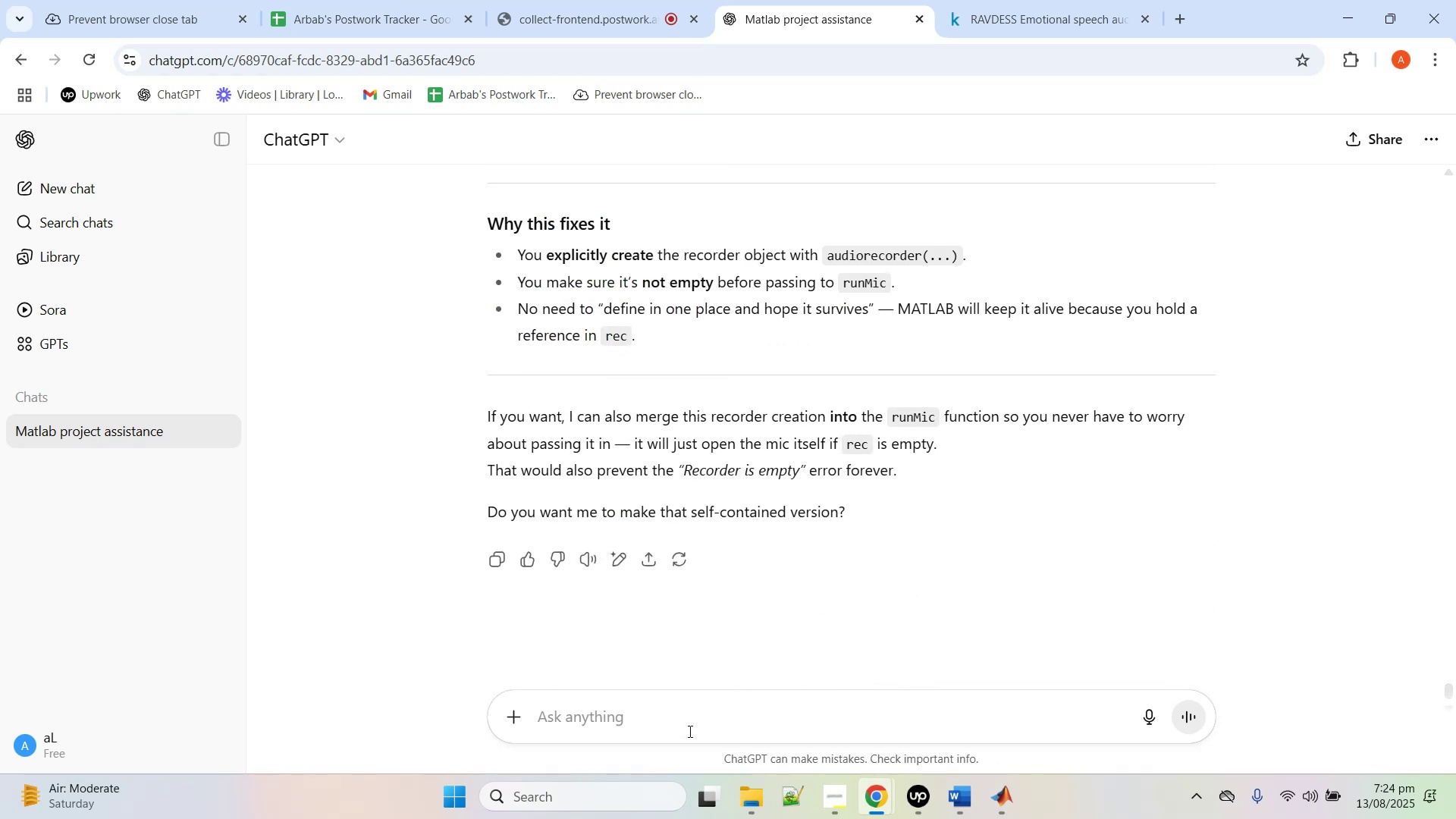 
type(think again it is not working and getting the same error)
 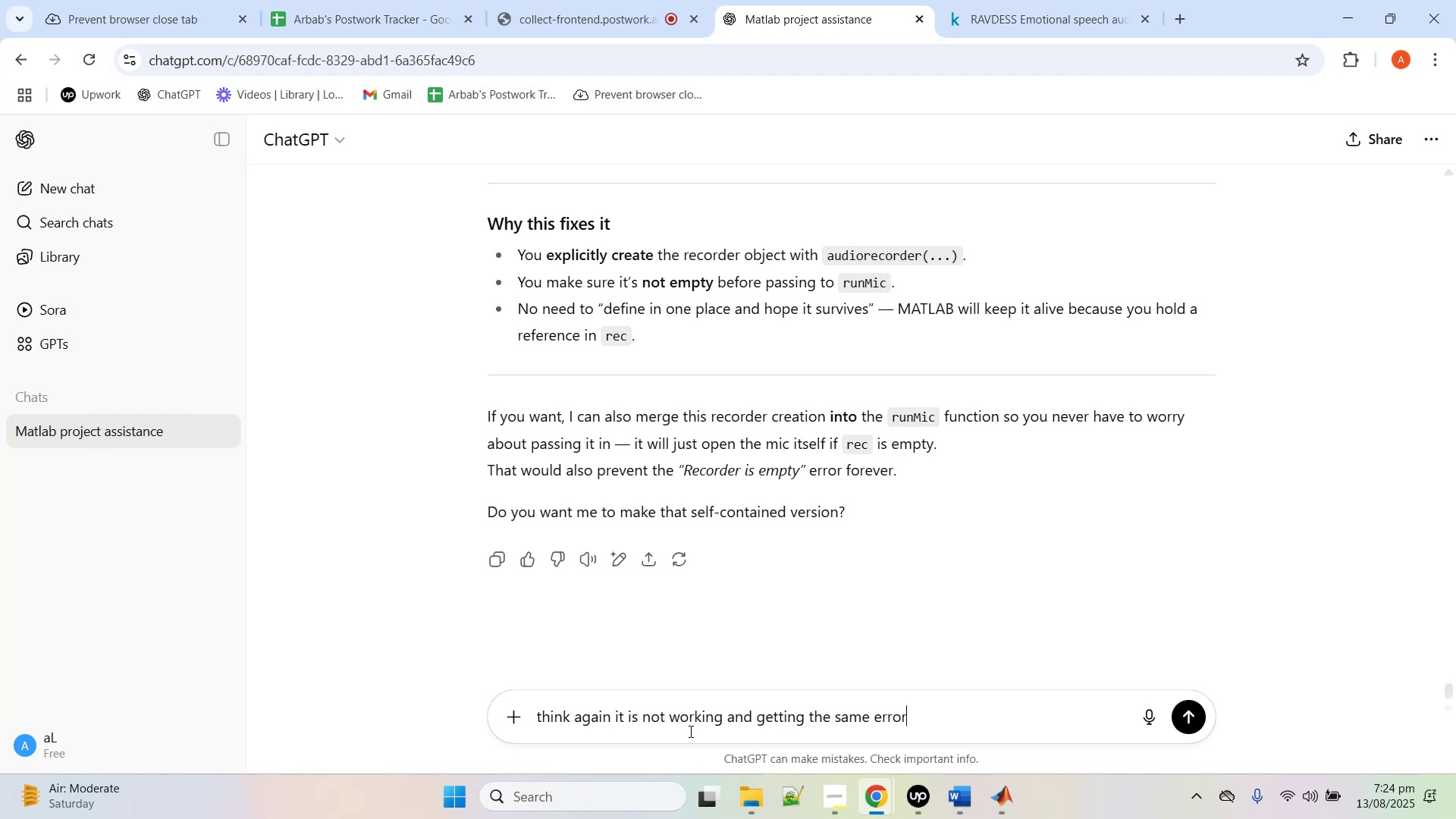 
key(Enter)
 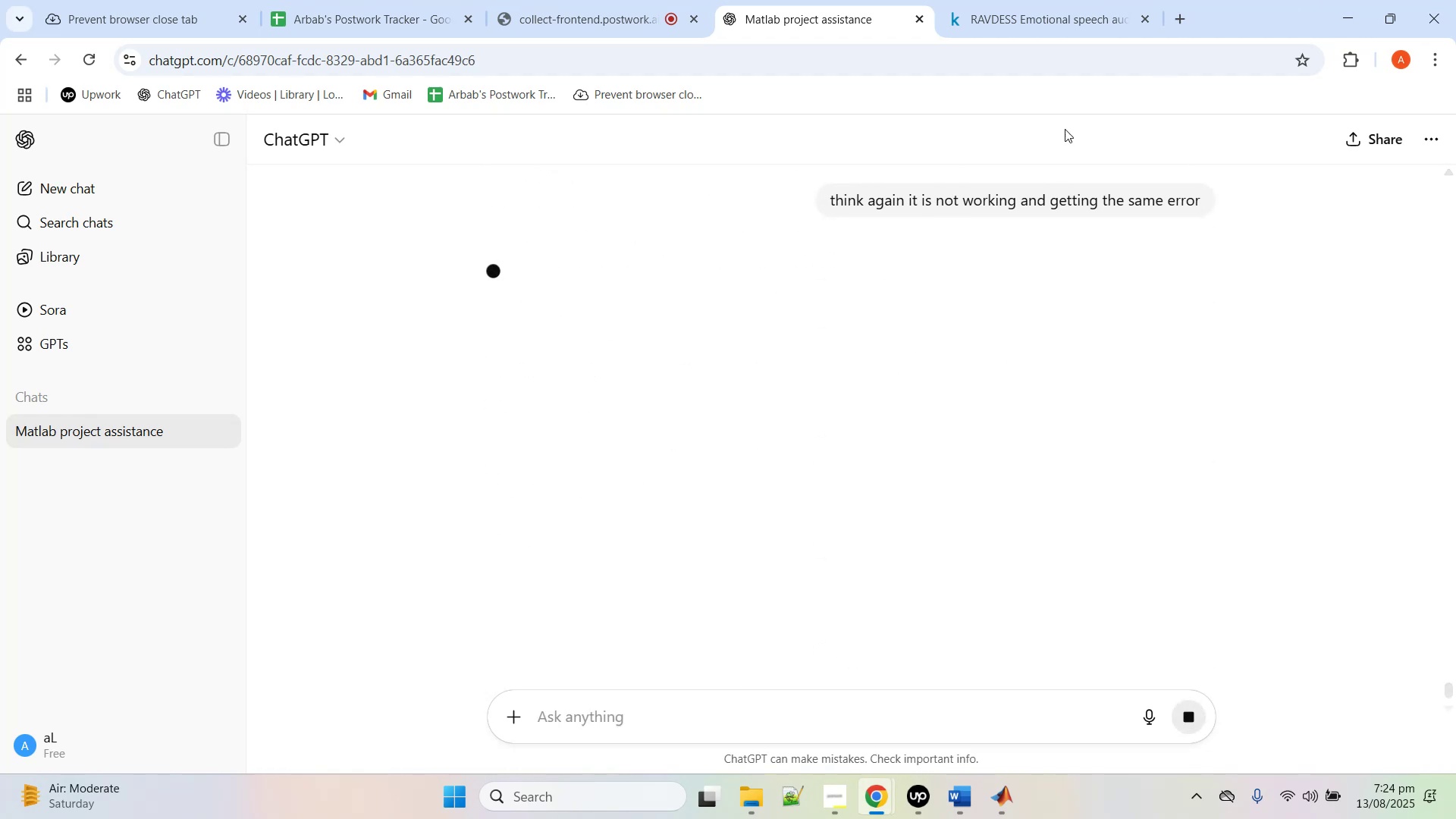 
left_click([1336, 3])
 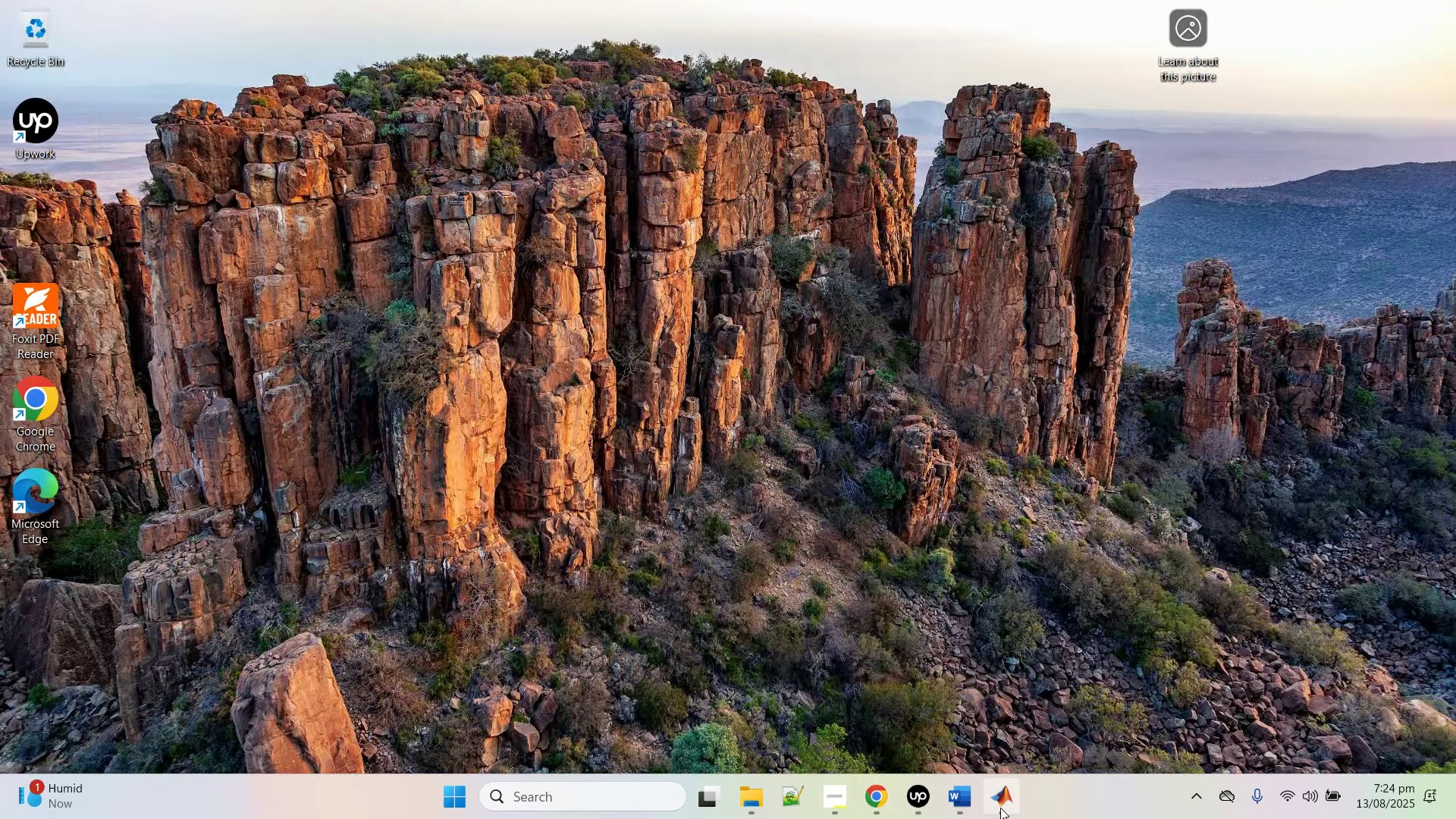 
left_click([1000, 801])
 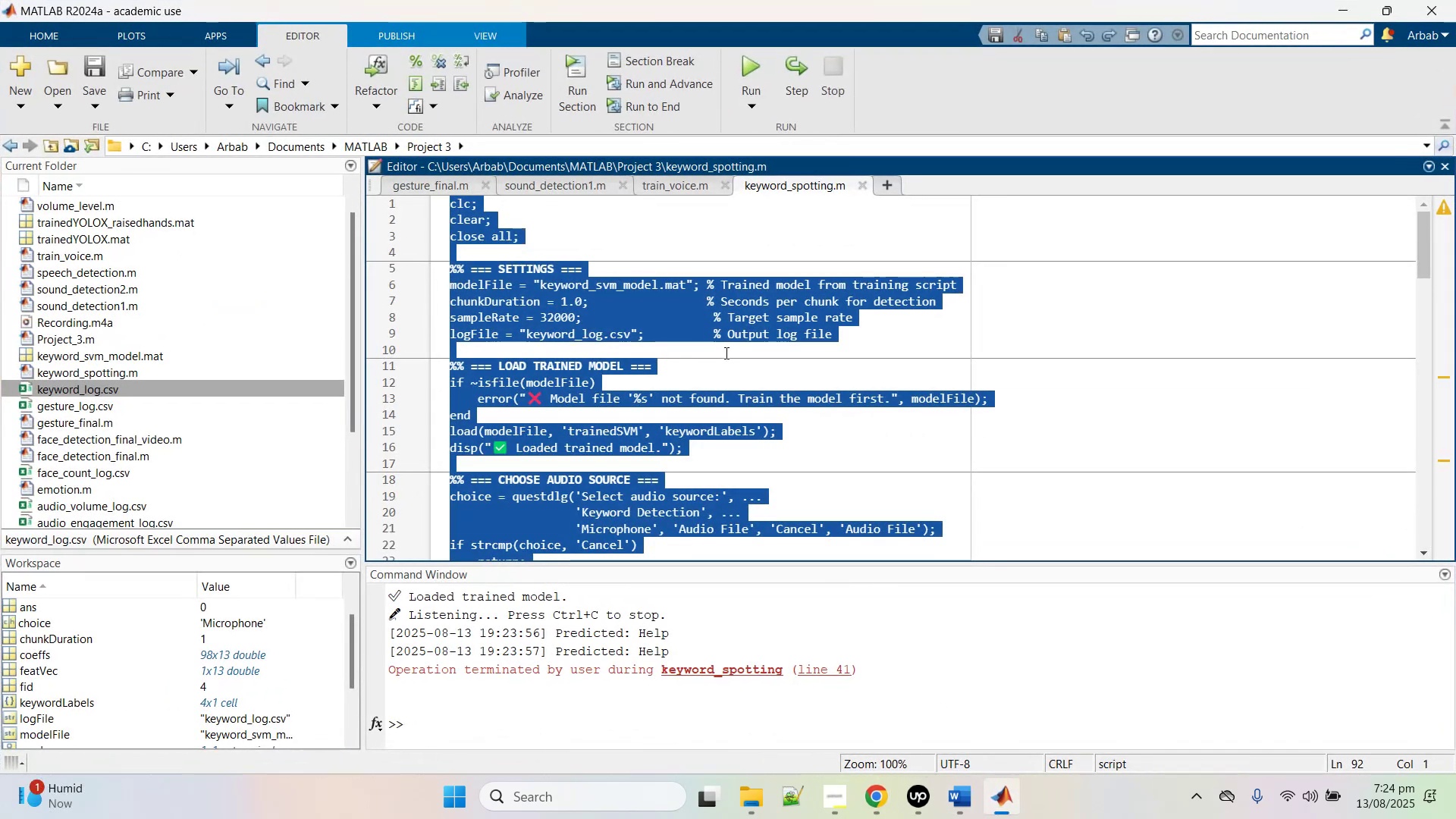 
scroll: coordinate [725, 389], scroll_direction: down, amount: 2.0
 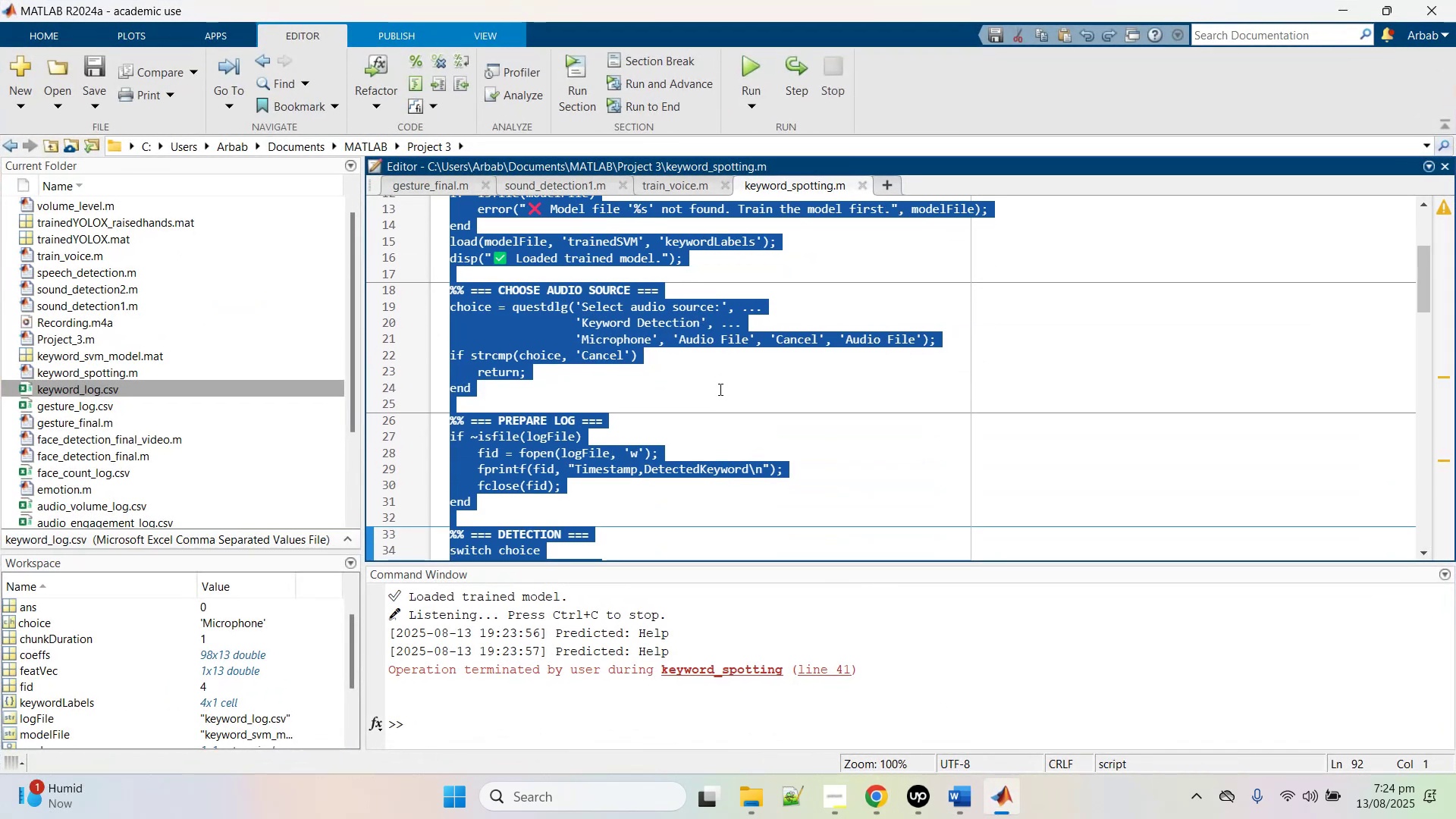 
left_click([715, 389])
 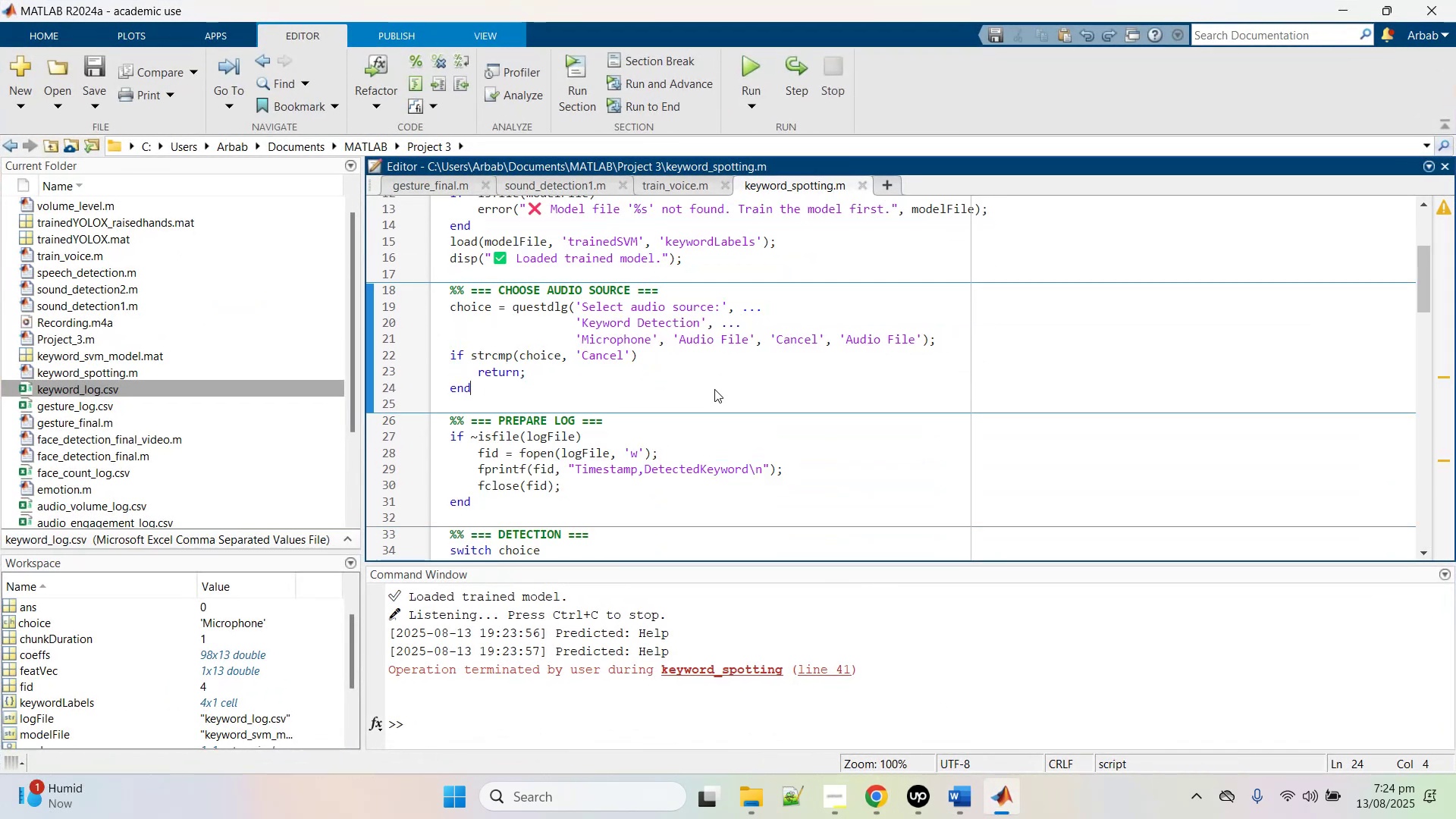 
scroll: coordinate [683, 435], scroll_direction: down, amount: 5.0
 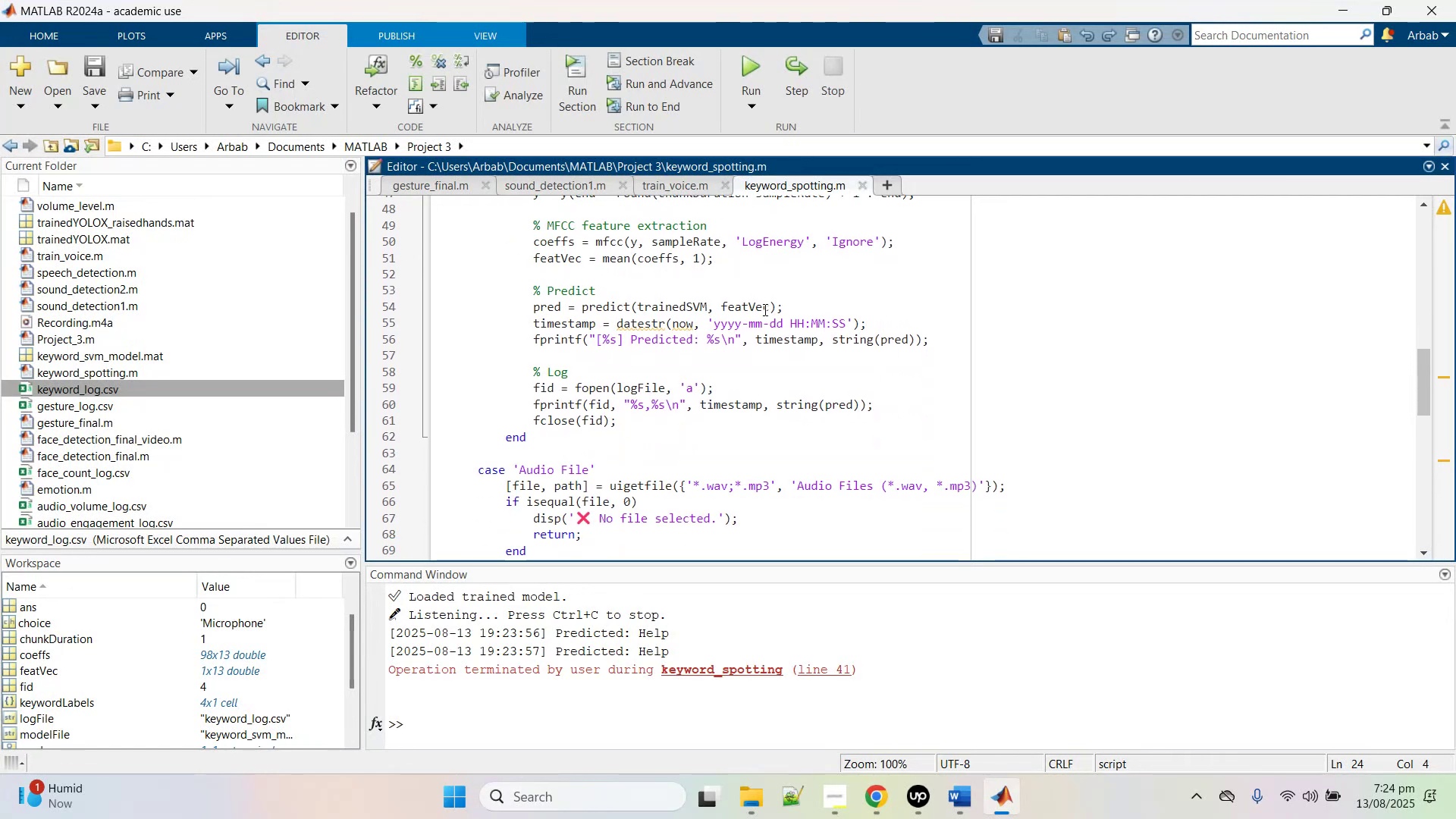 
wait(7.63)
 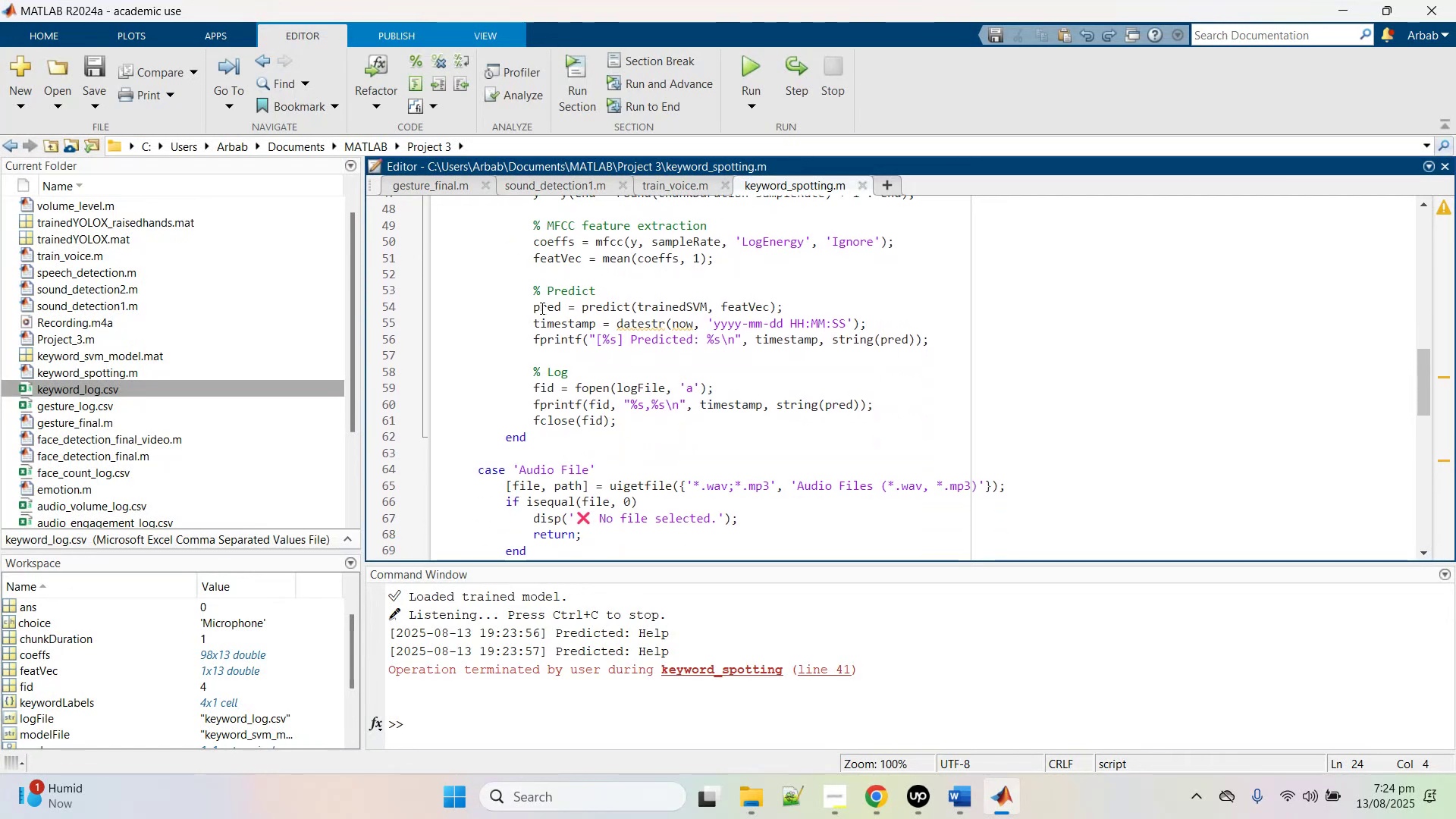 
left_click([391, 307])
 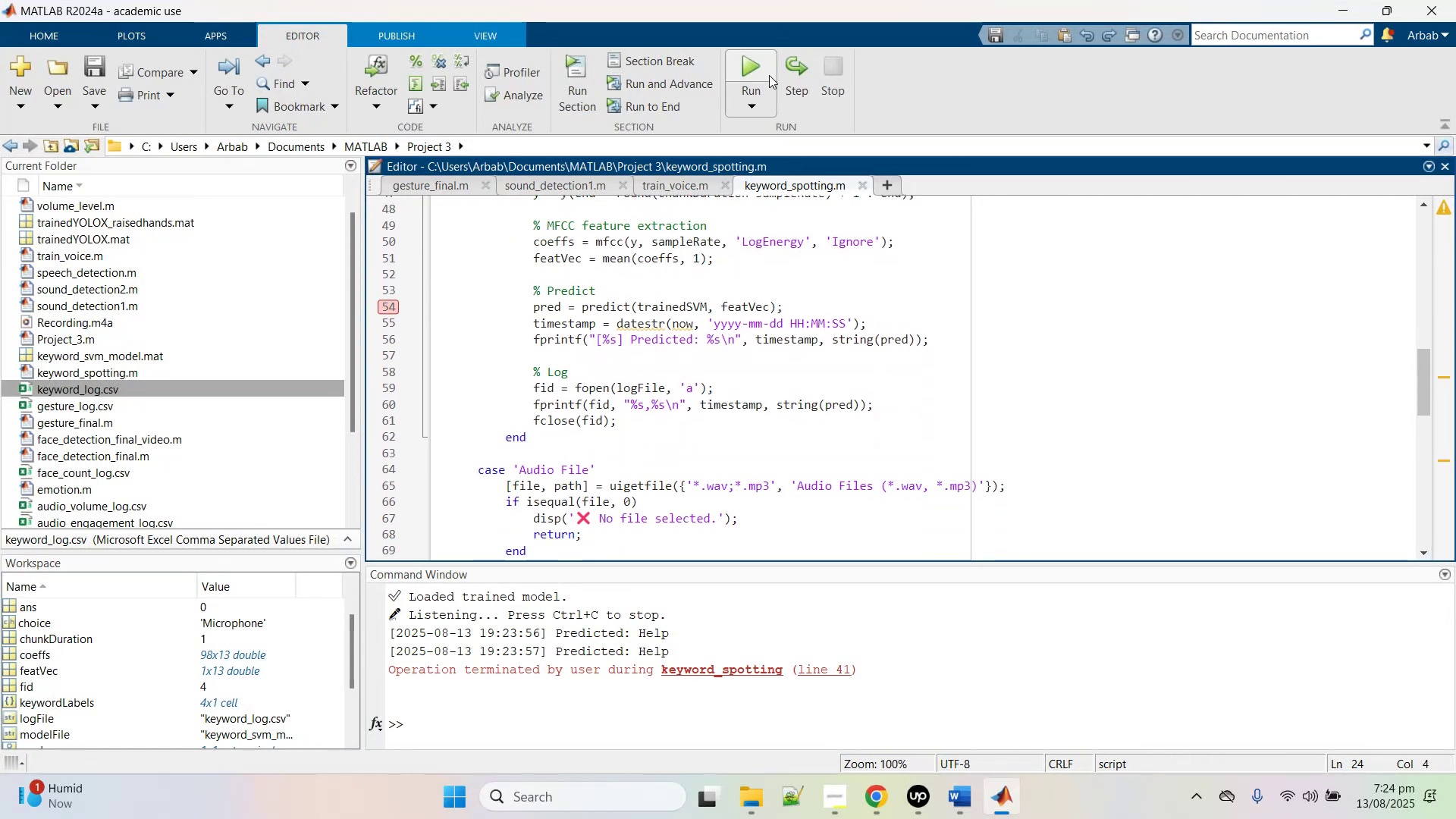 
left_click([753, 64])
 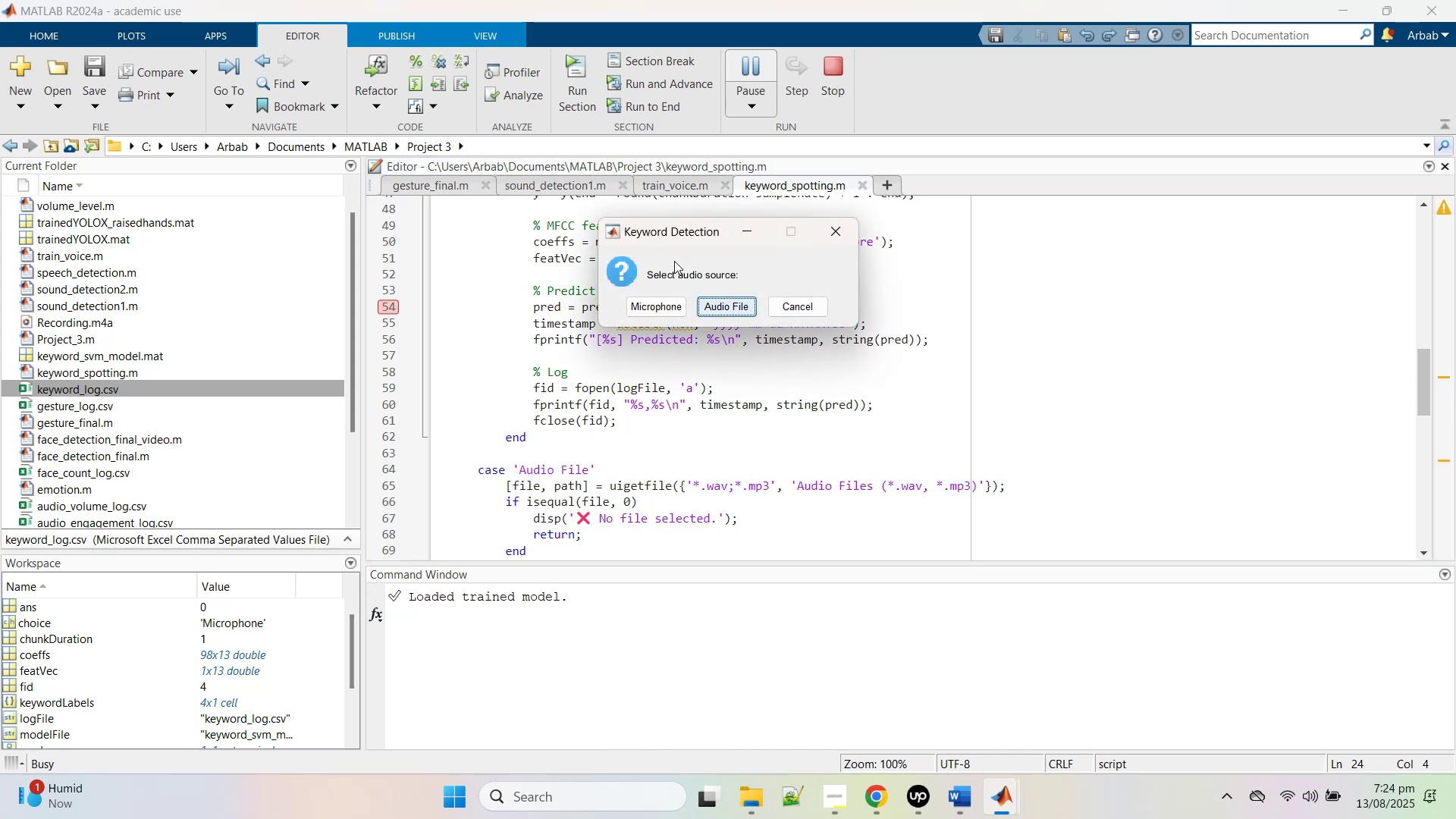 
left_click([648, 303])
 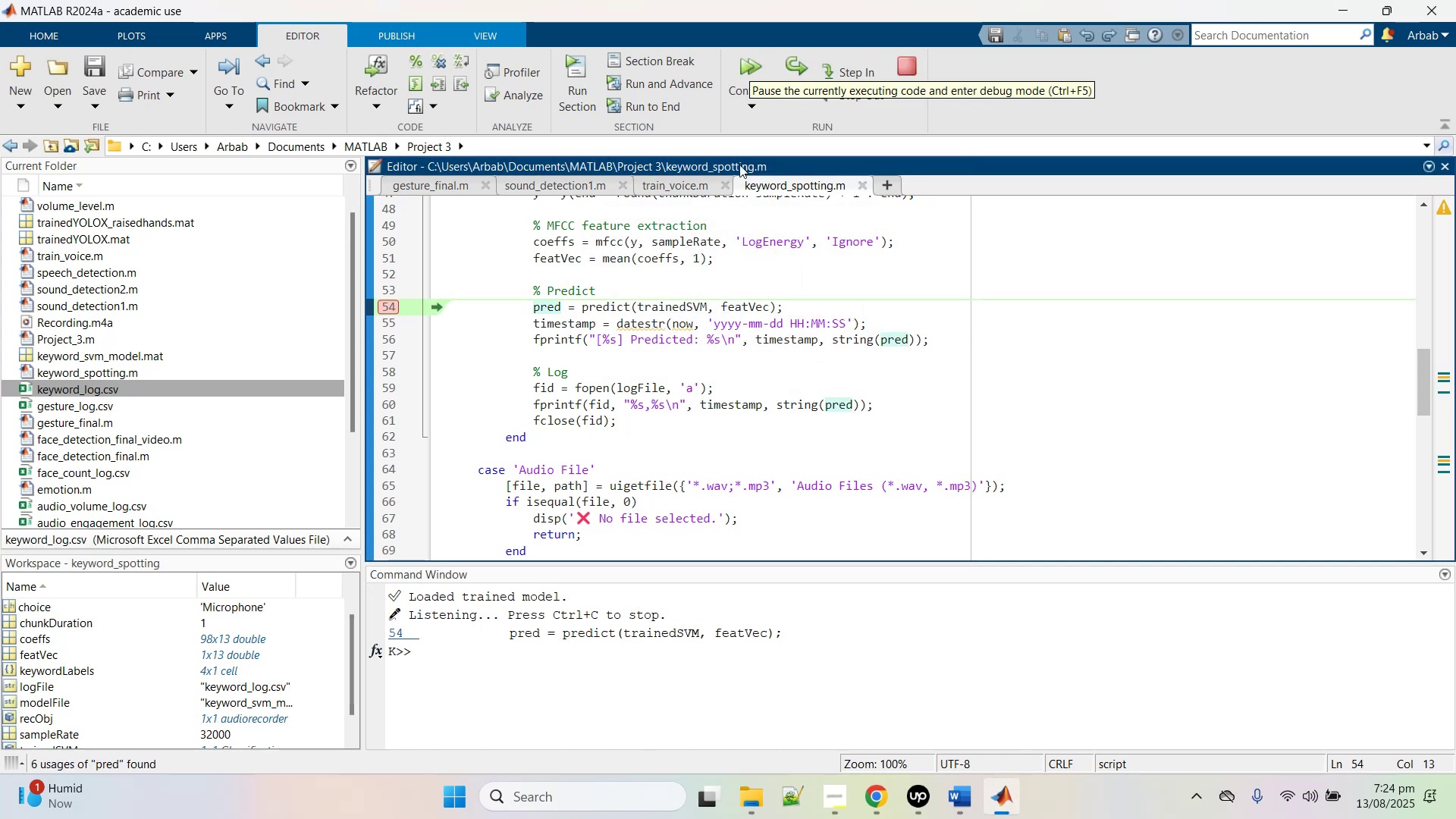 
wait(5.51)
 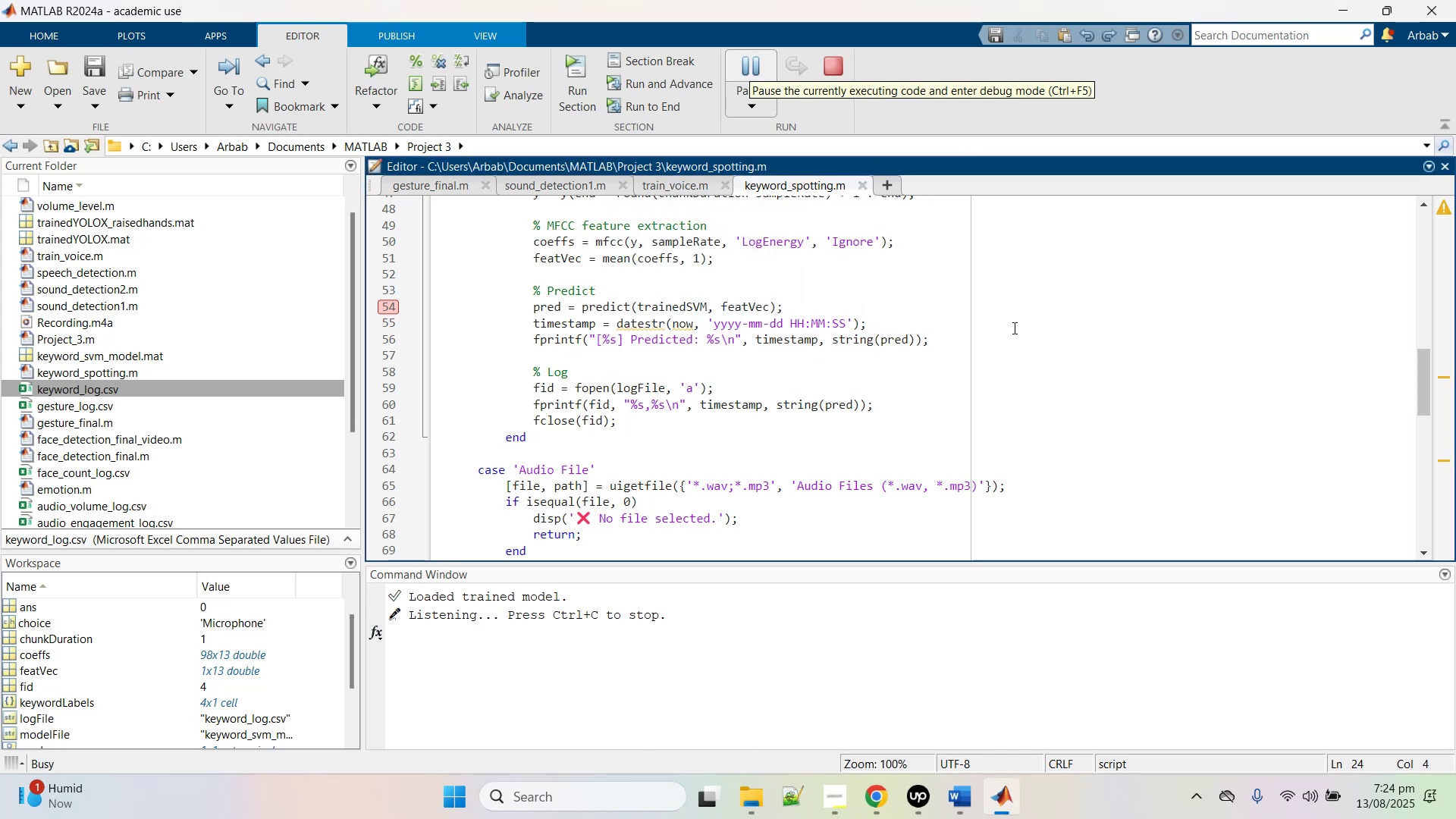 
mouse_move([561, 306])
 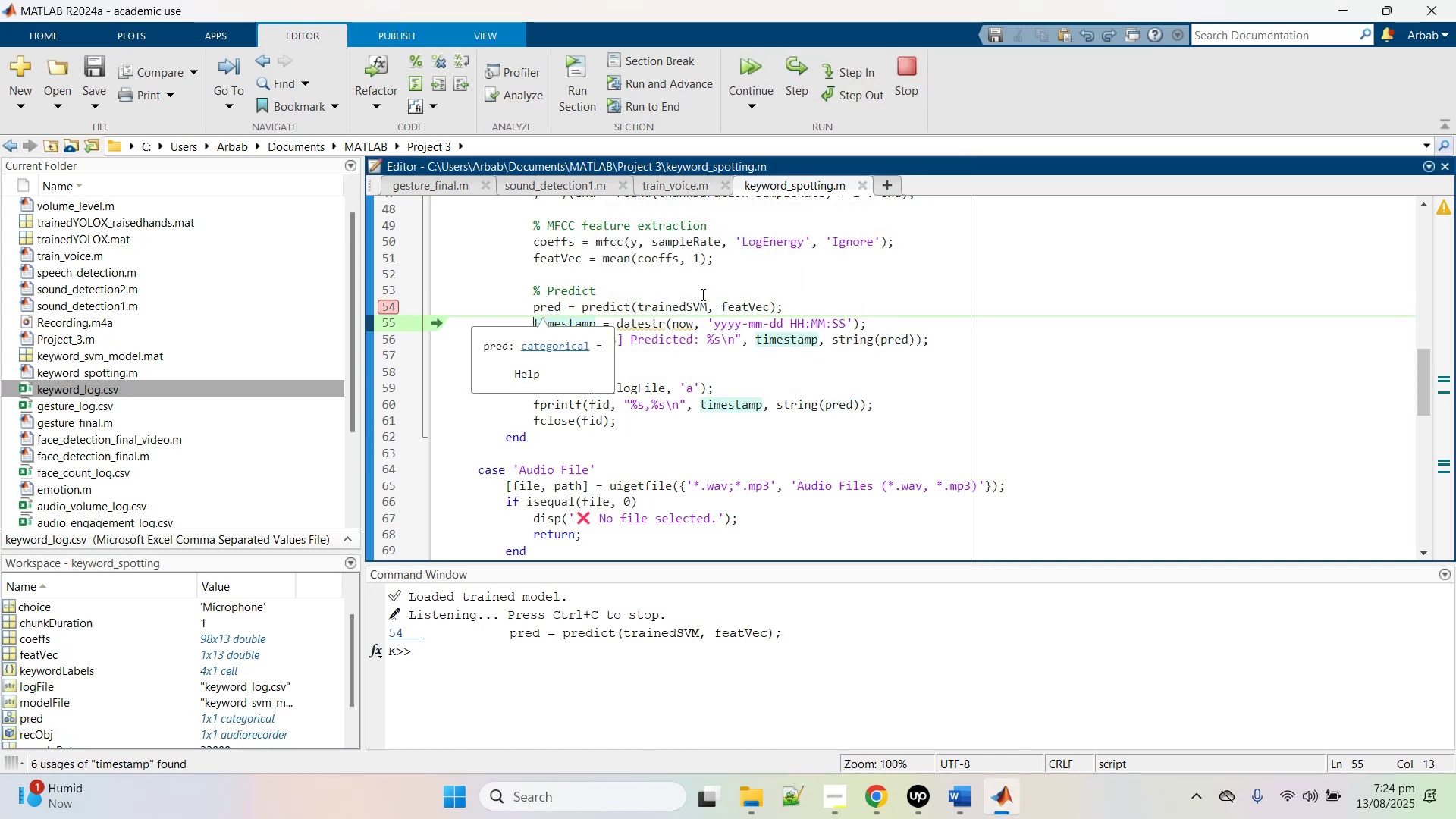 
mouse_move([693, 303])
 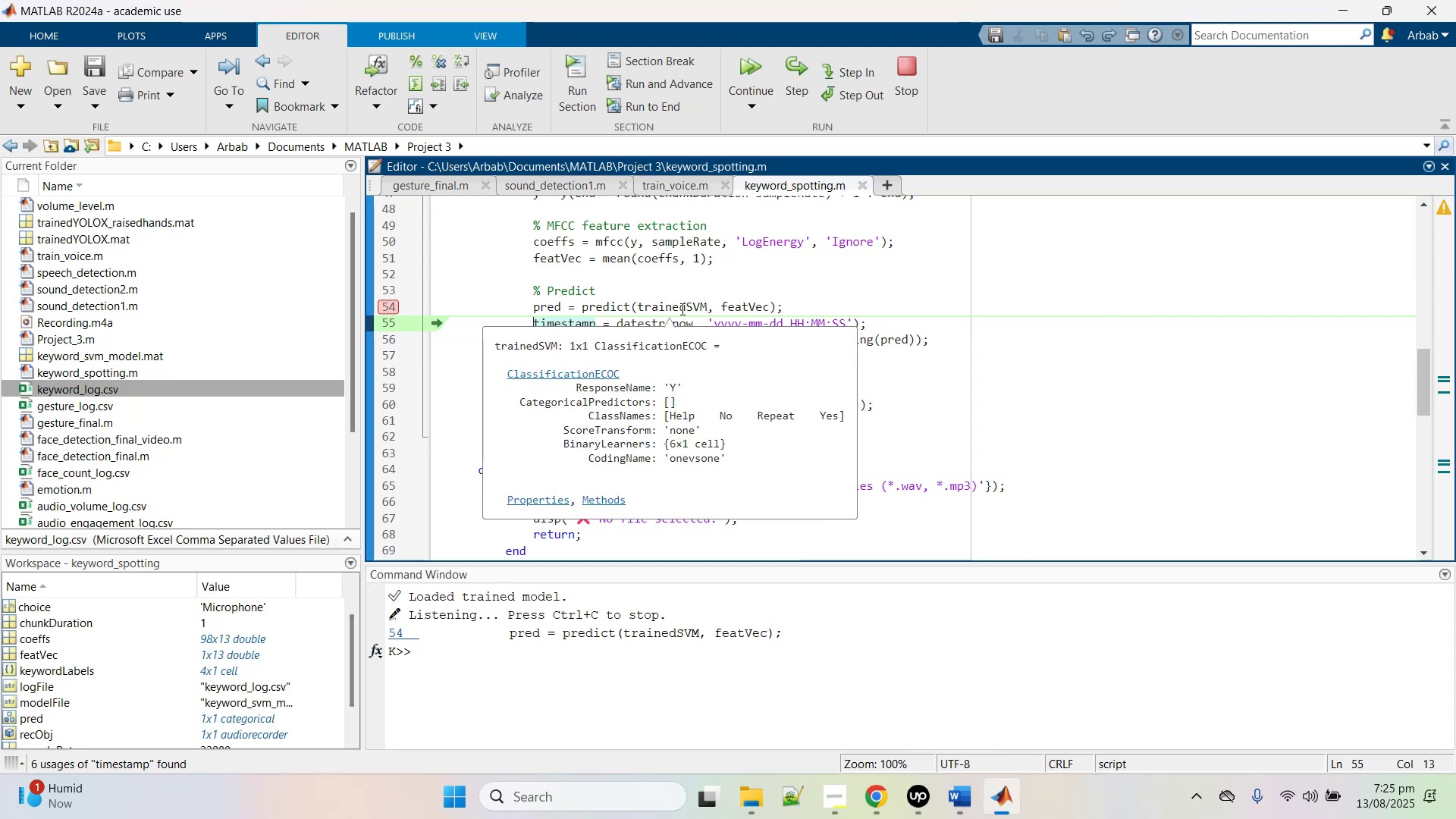 
left_click([911, 90])
 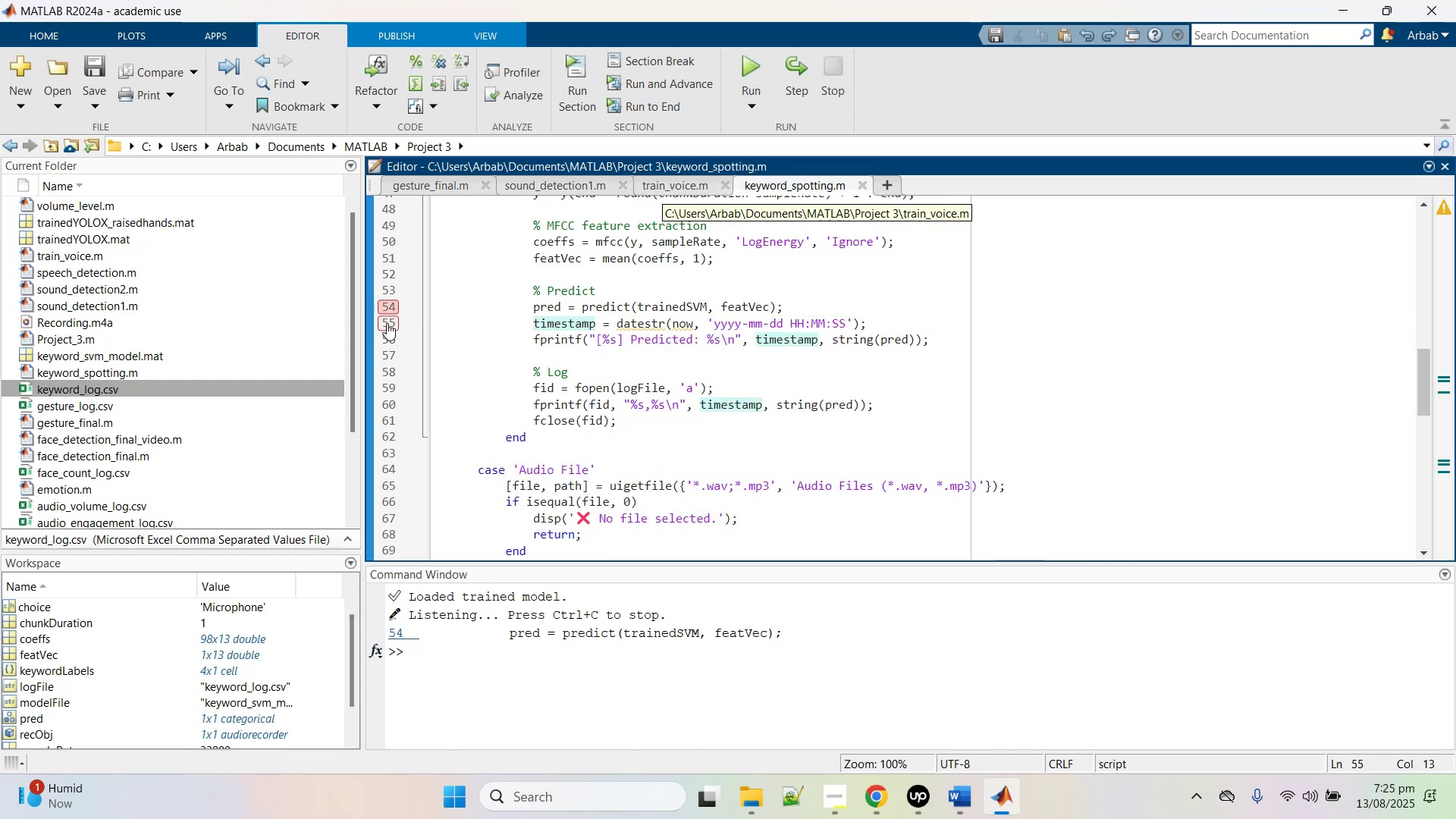 
wait(5.55)
 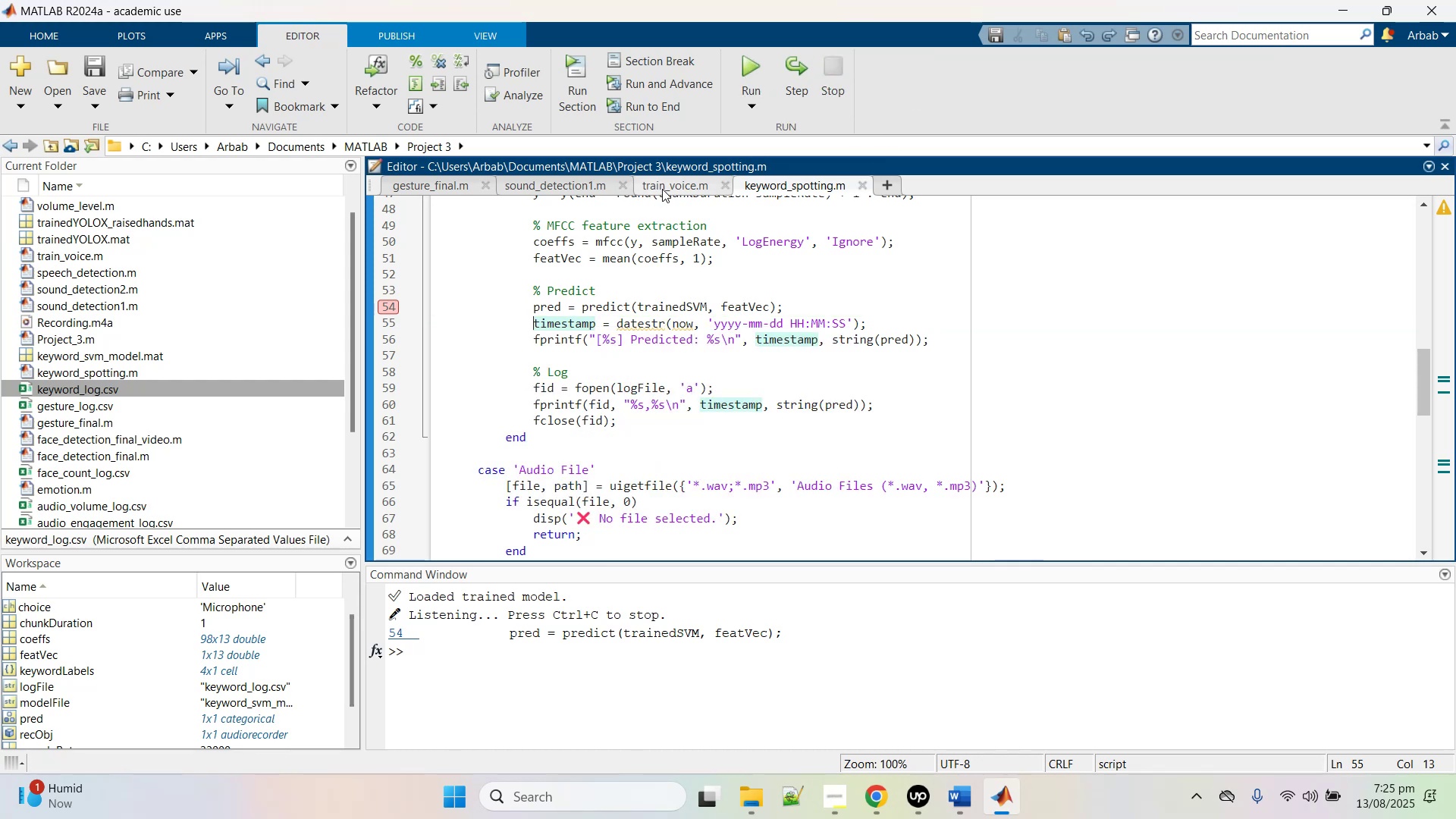 
scroll: coordinate [530, 350], scroll_direction: up, amount: 1.0
 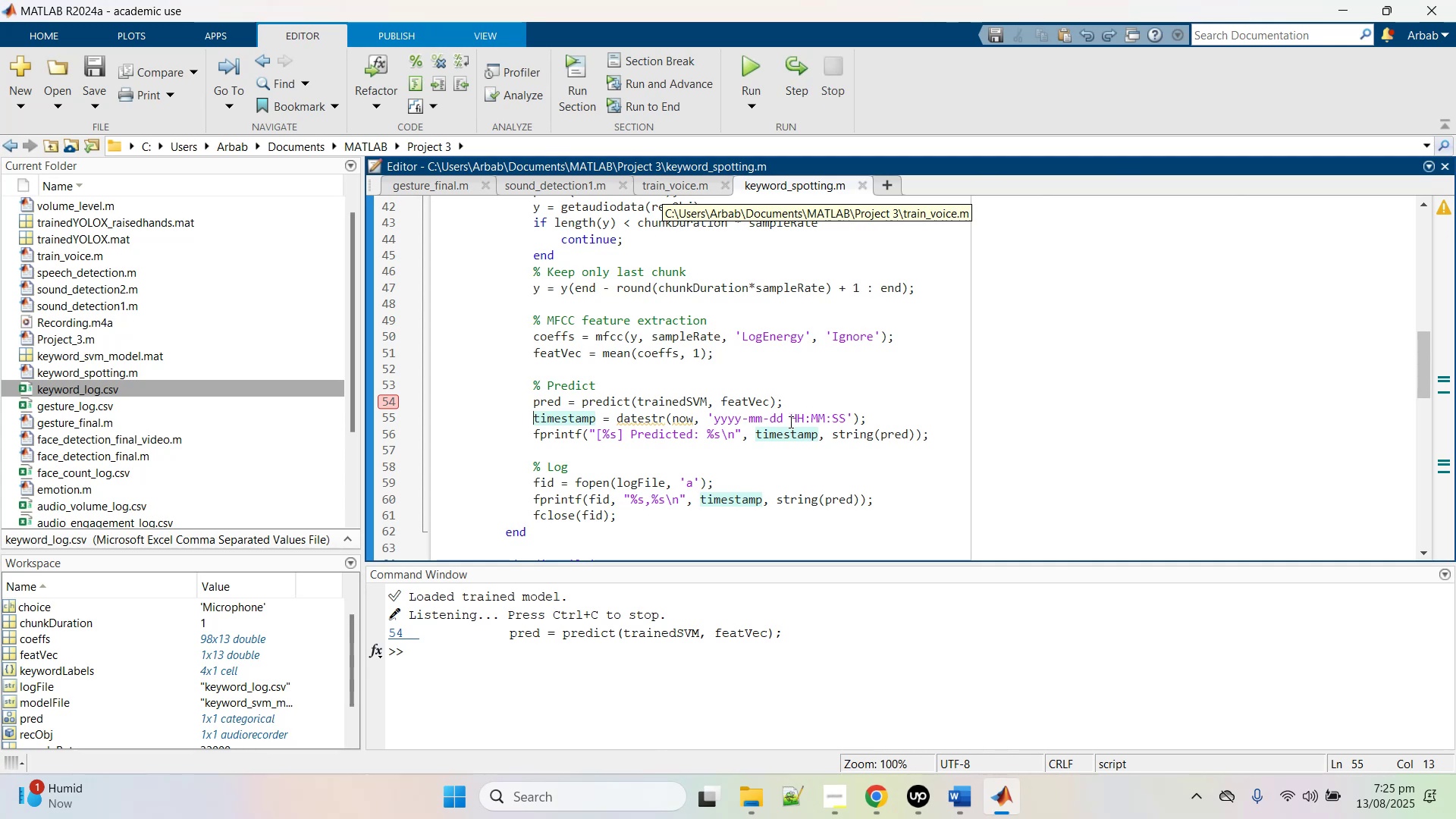 
wait(5.73)
 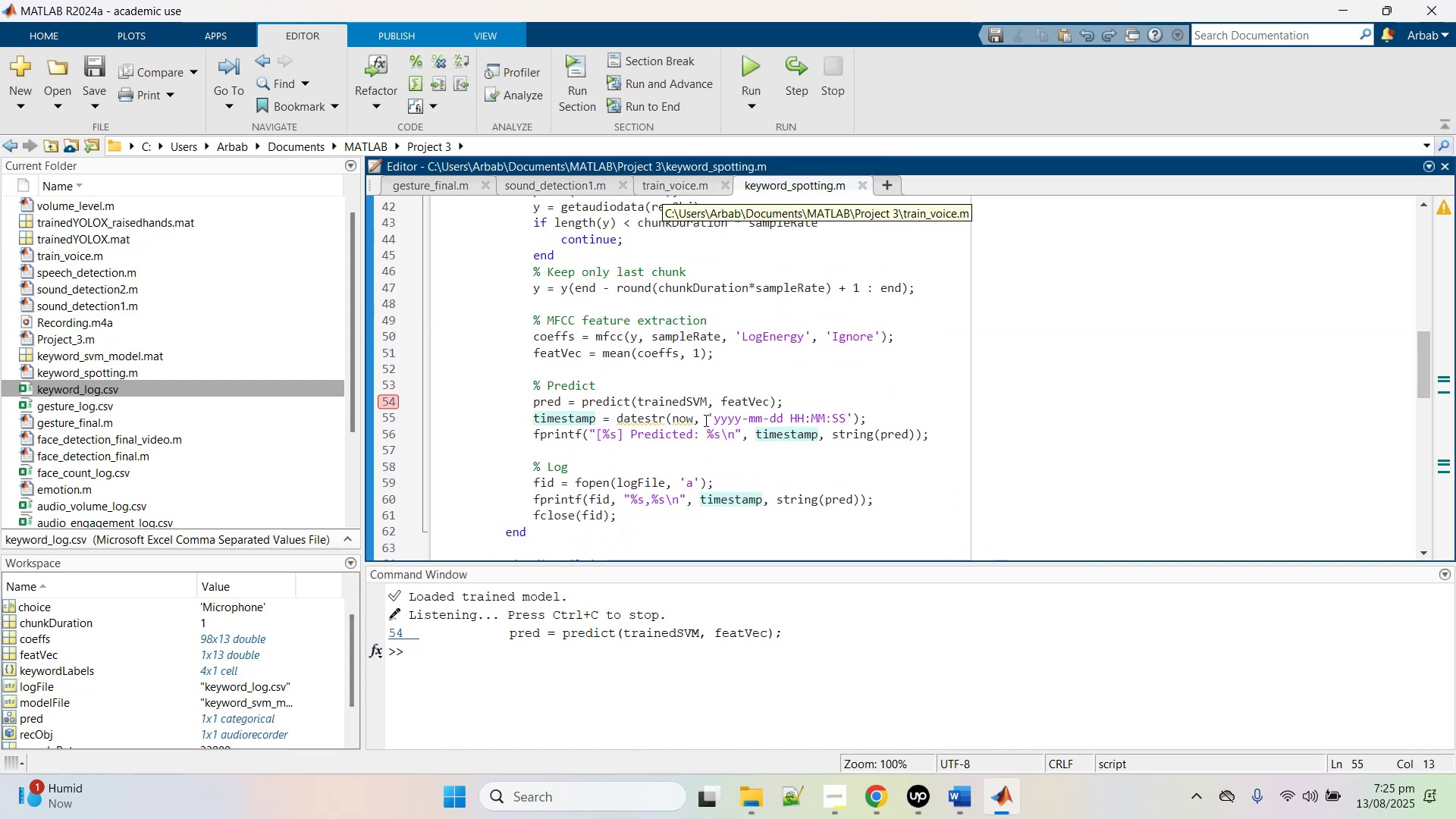 
left_click([717, 459])
 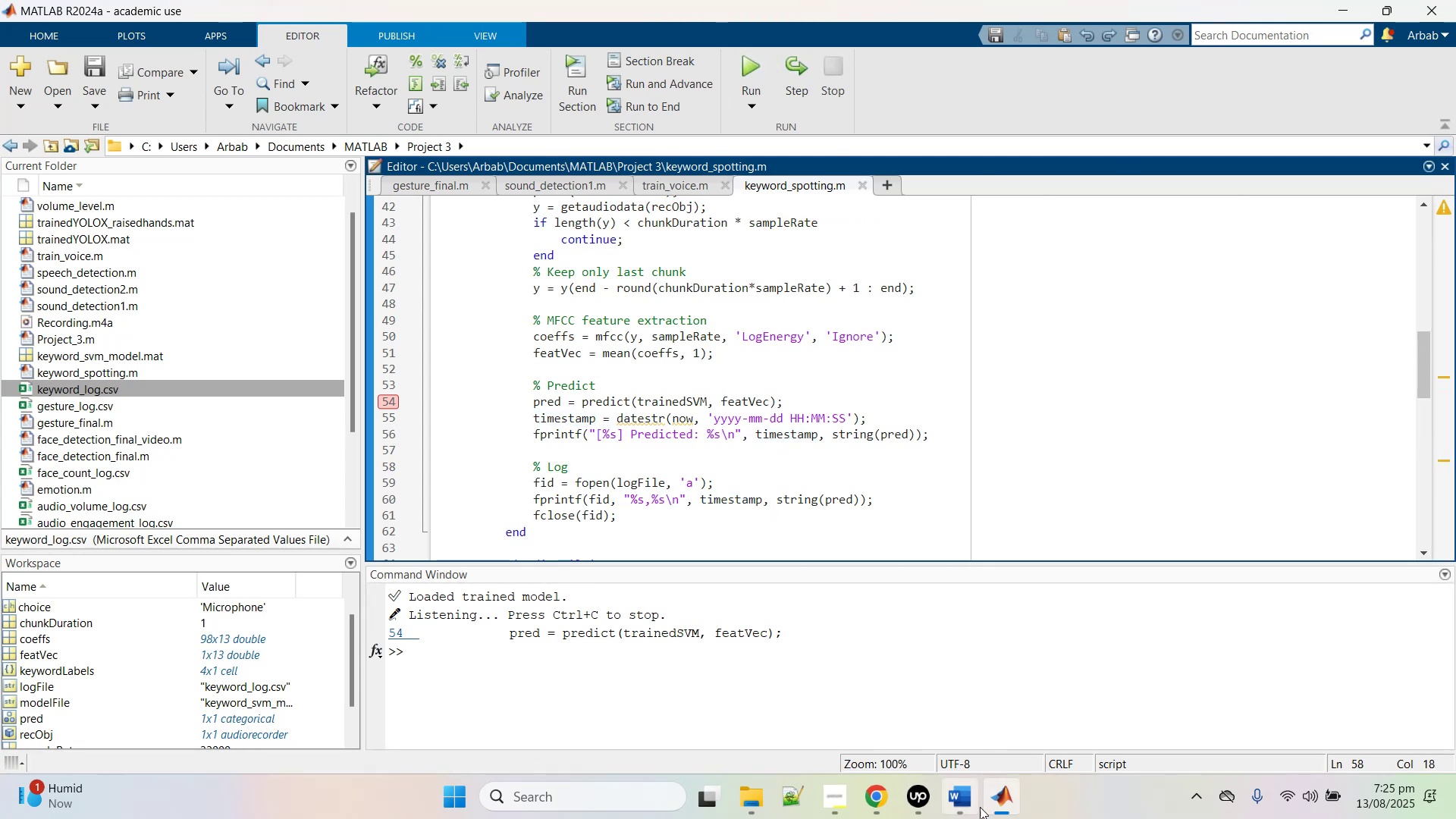 
left_click([891, 800])
 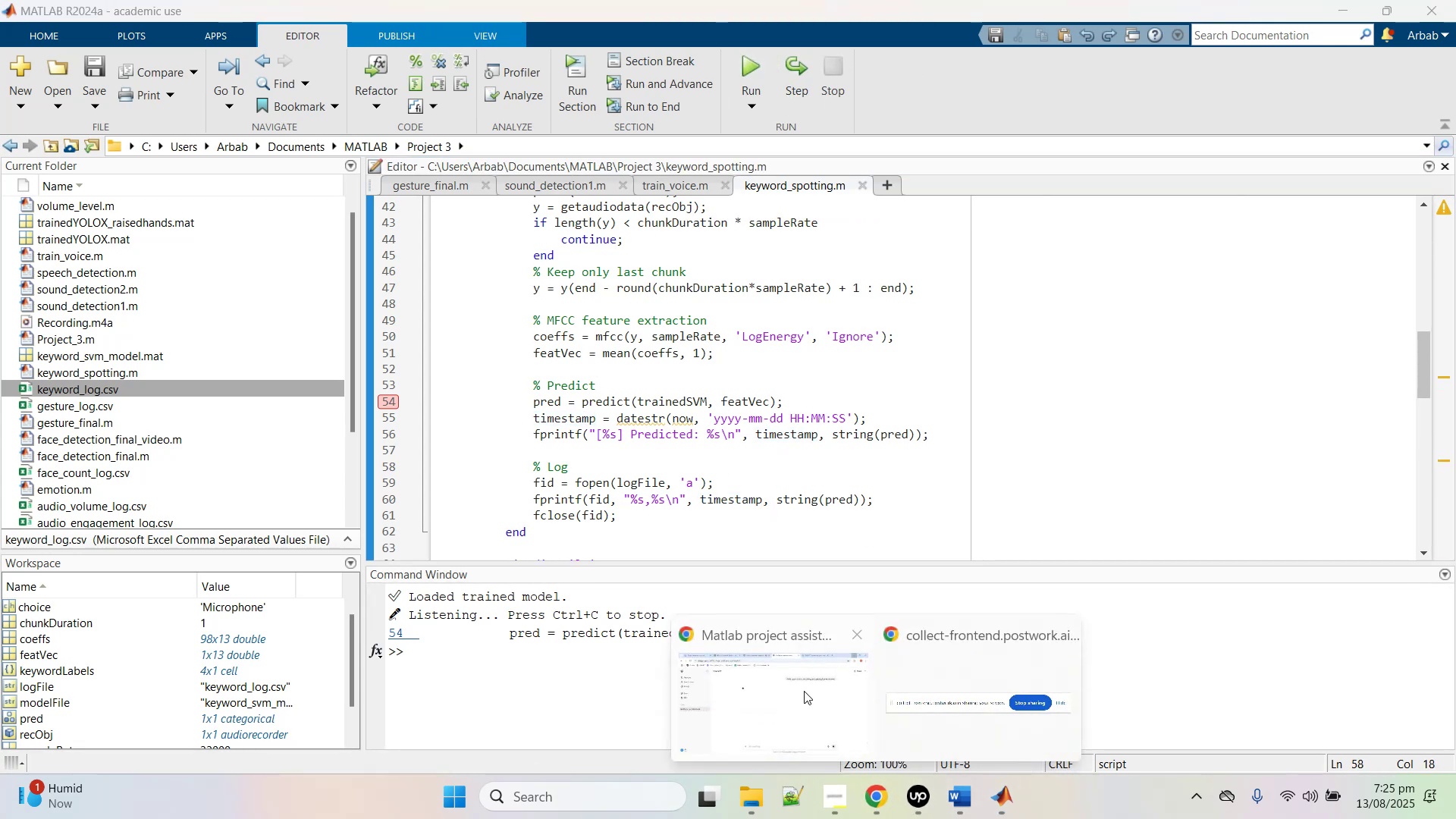 
left_click([799, 689])
 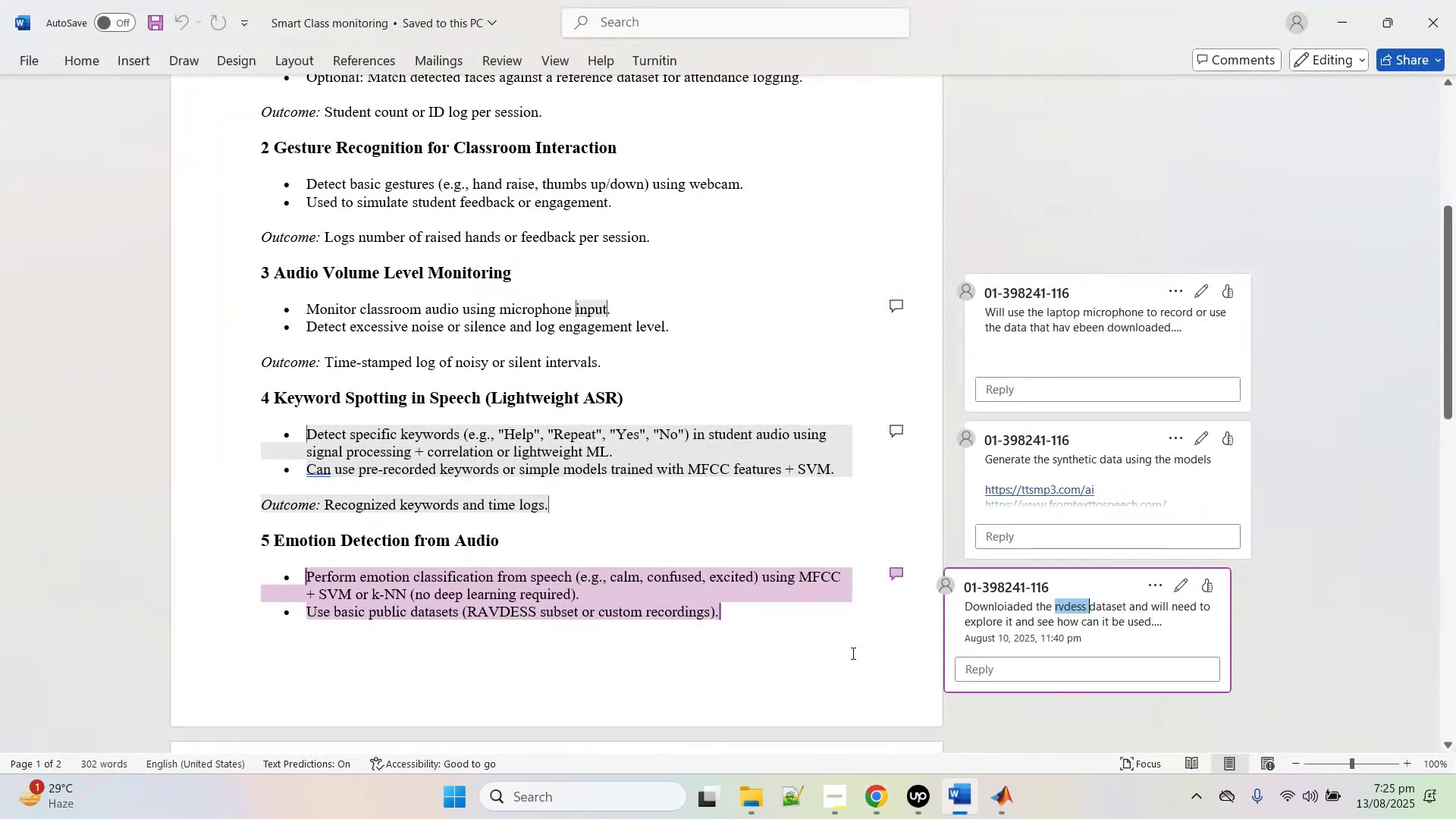 
wait(7.25)
 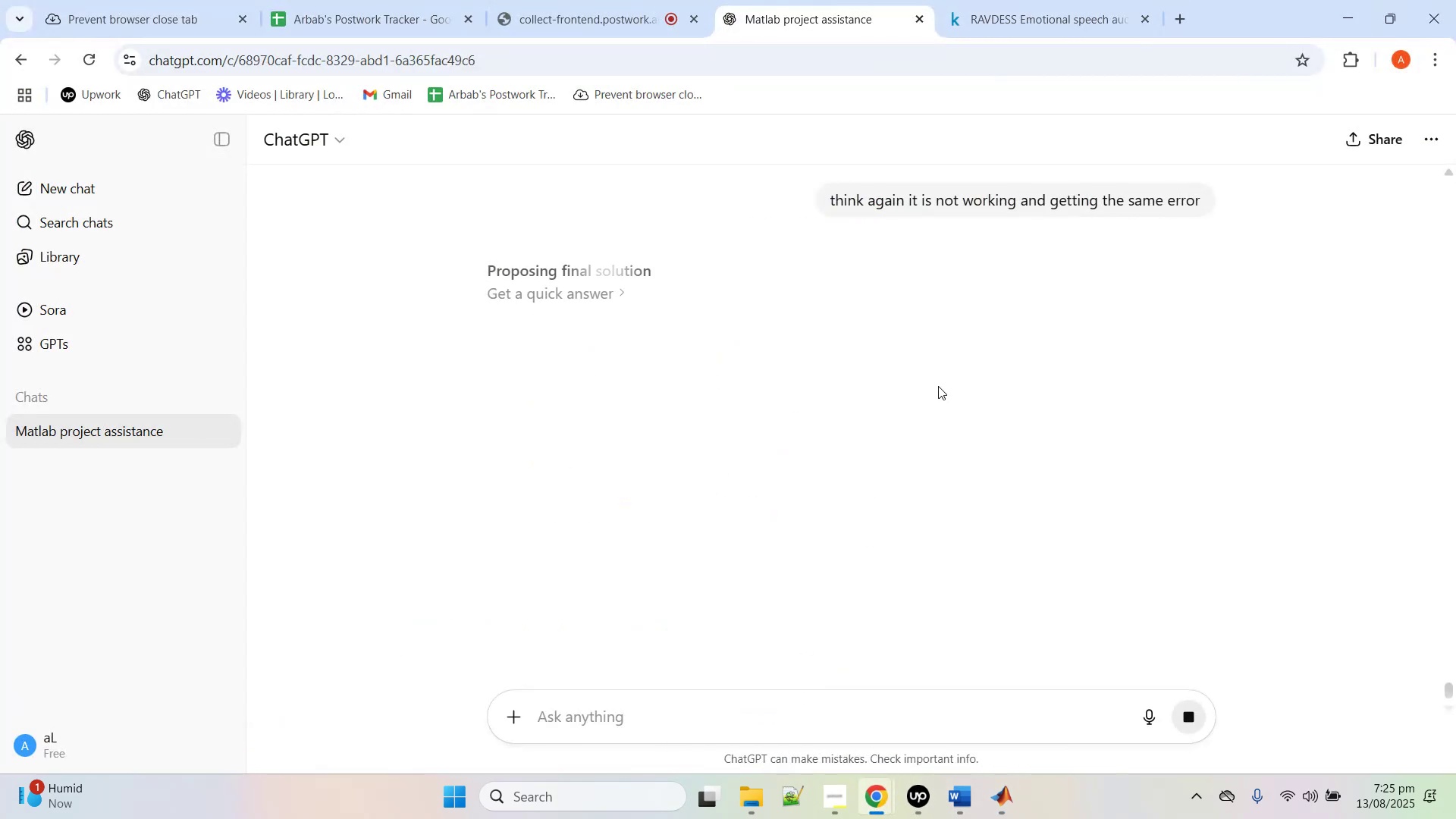 
left_click([995, 797])
 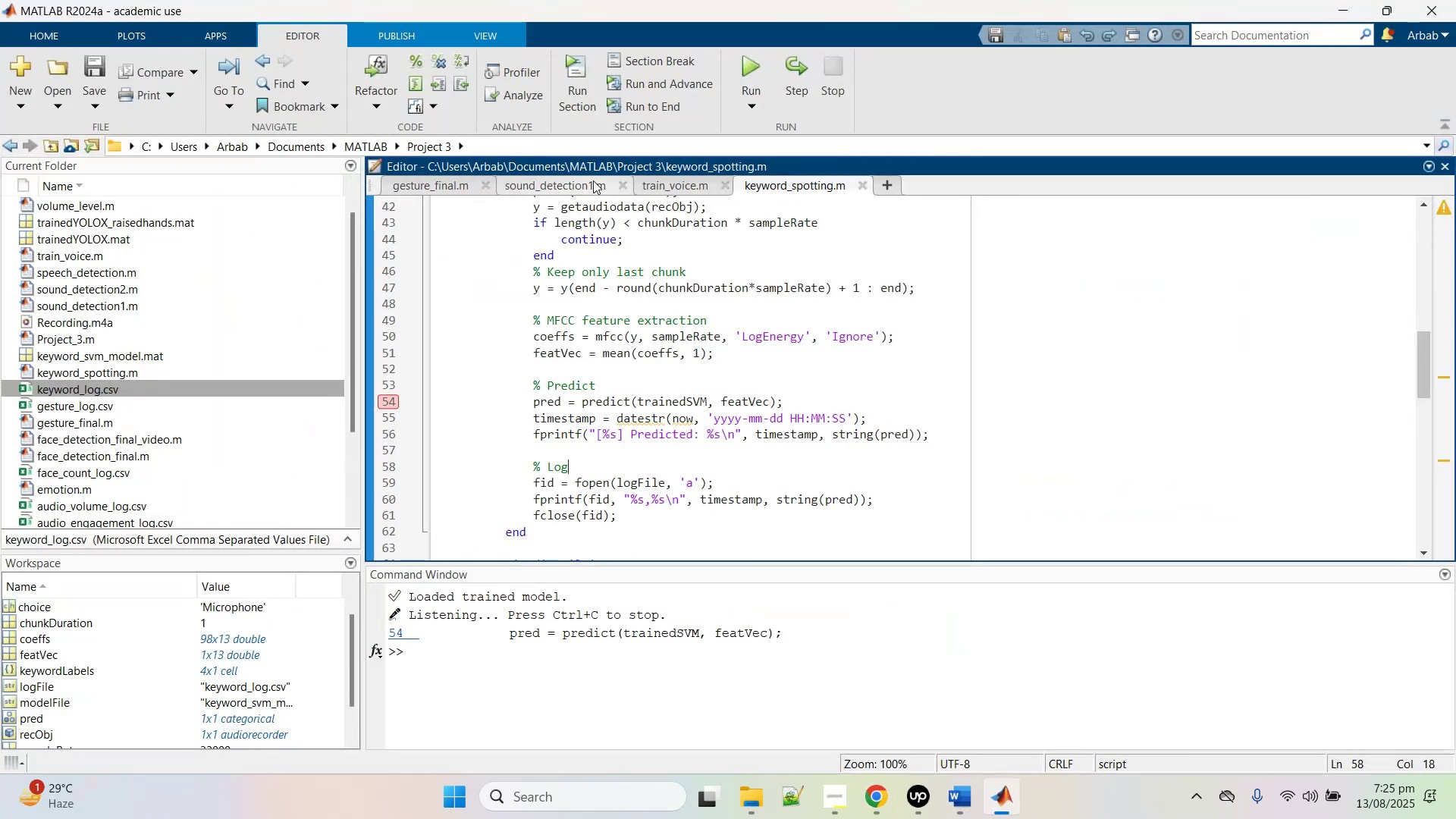 
left_click([558, 186])
 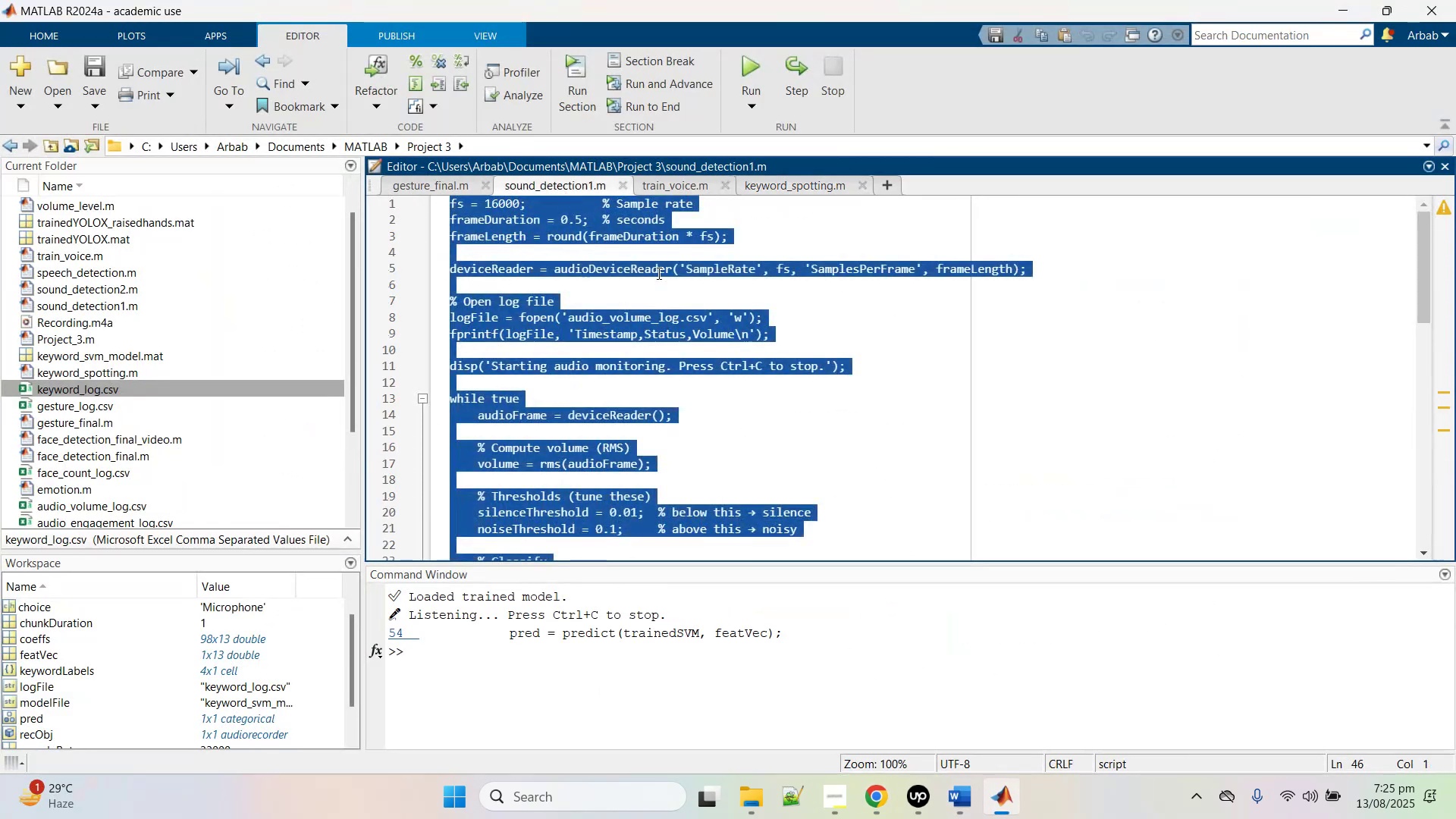 
scroll: coordinate [695, 388], scroll_direction: up, amount: 15.0
 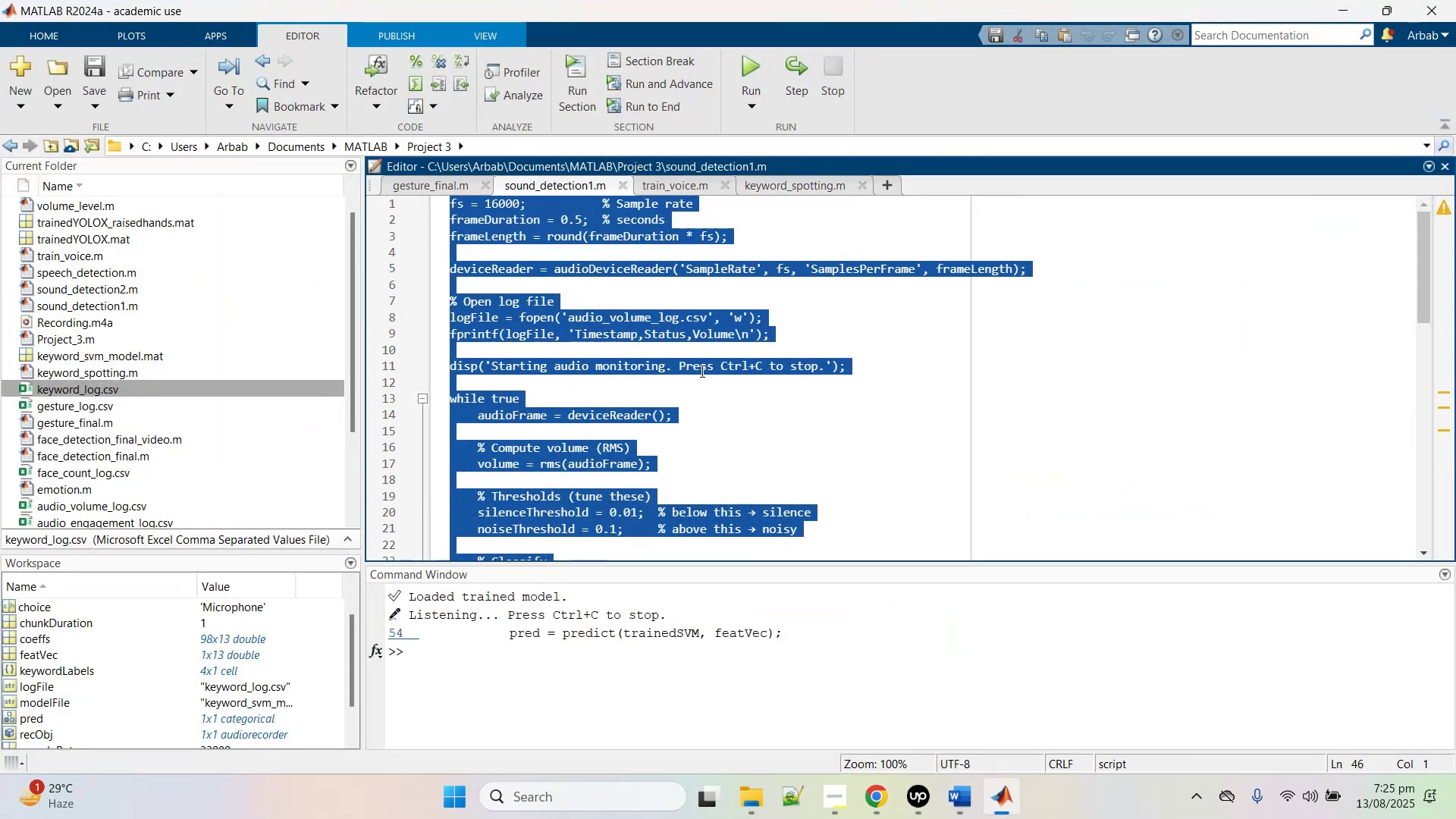 
left_click([701, 371])
 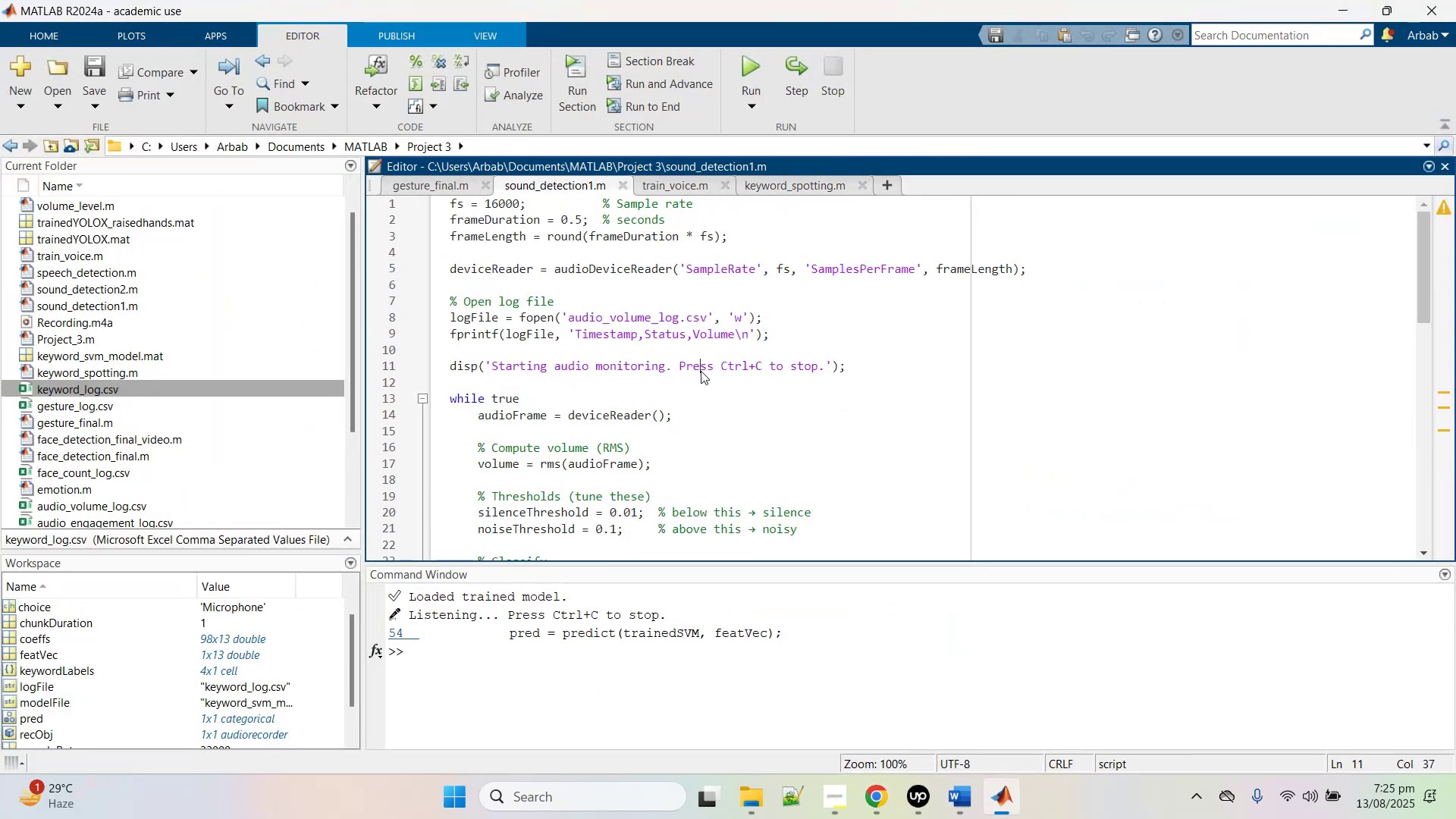 
scroll: coordinate [701, 371], scroll_direction: up, amount: 5.0
 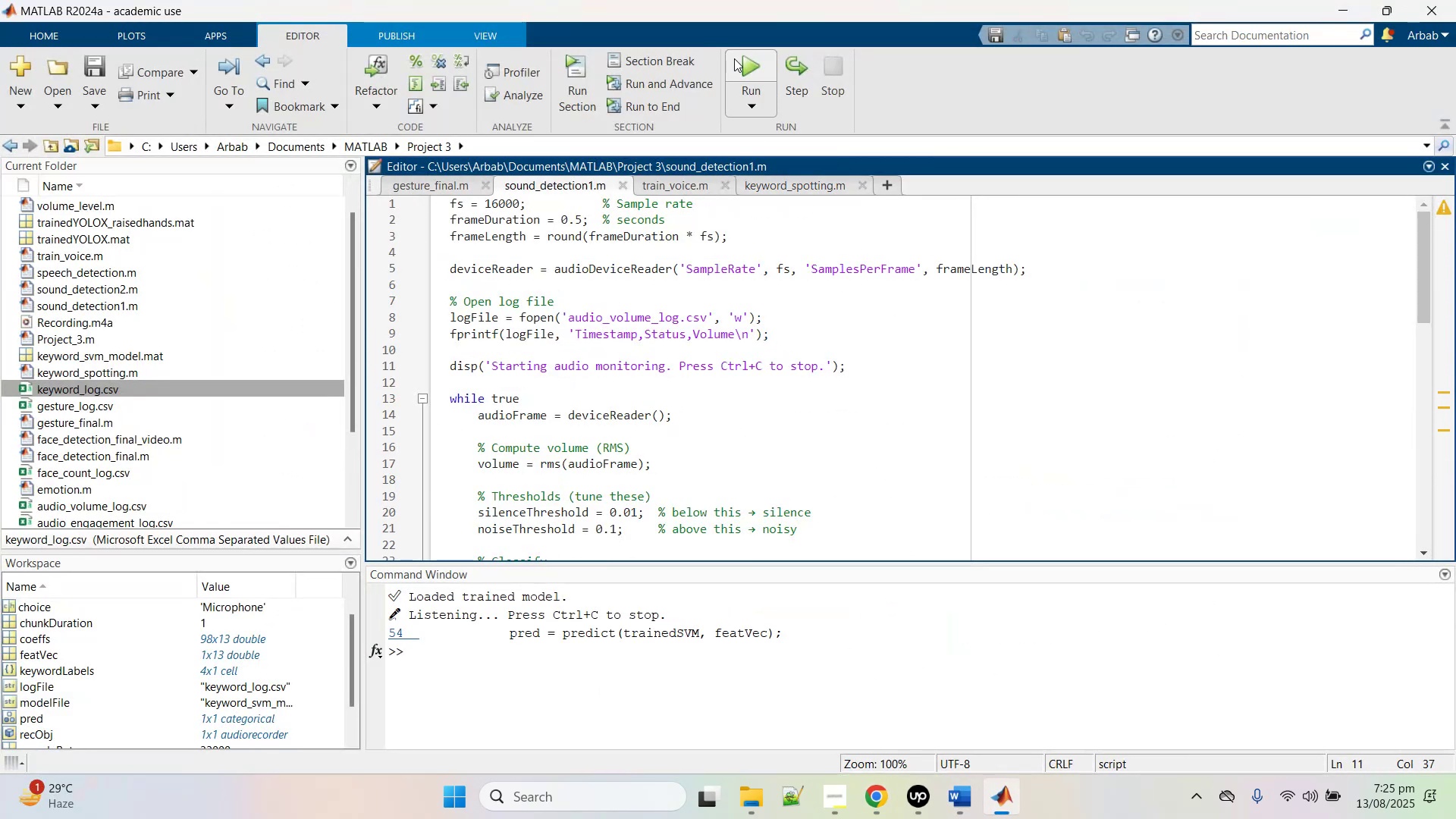 
left_click([734, 58])
 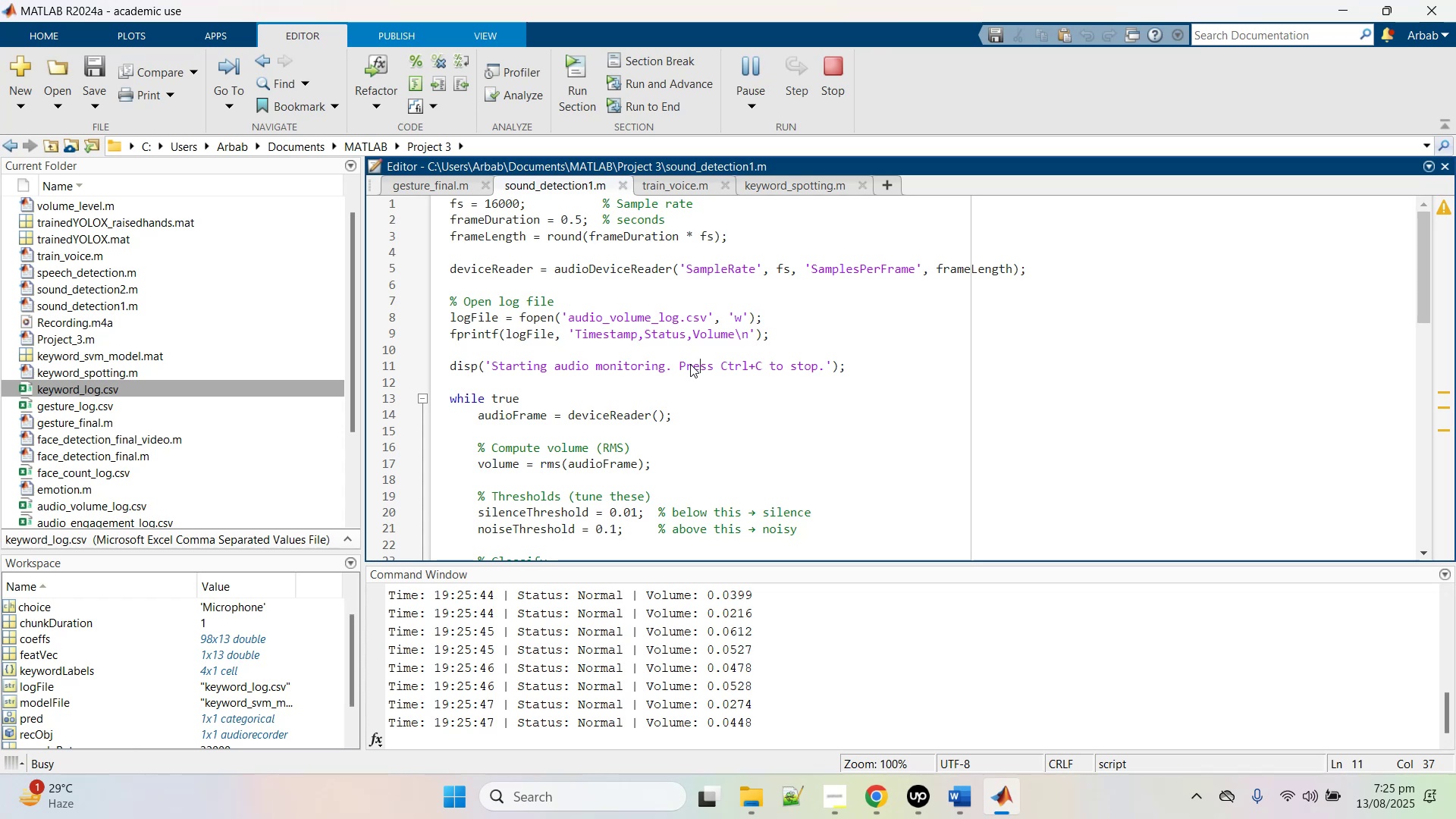 
wait(17.11)
 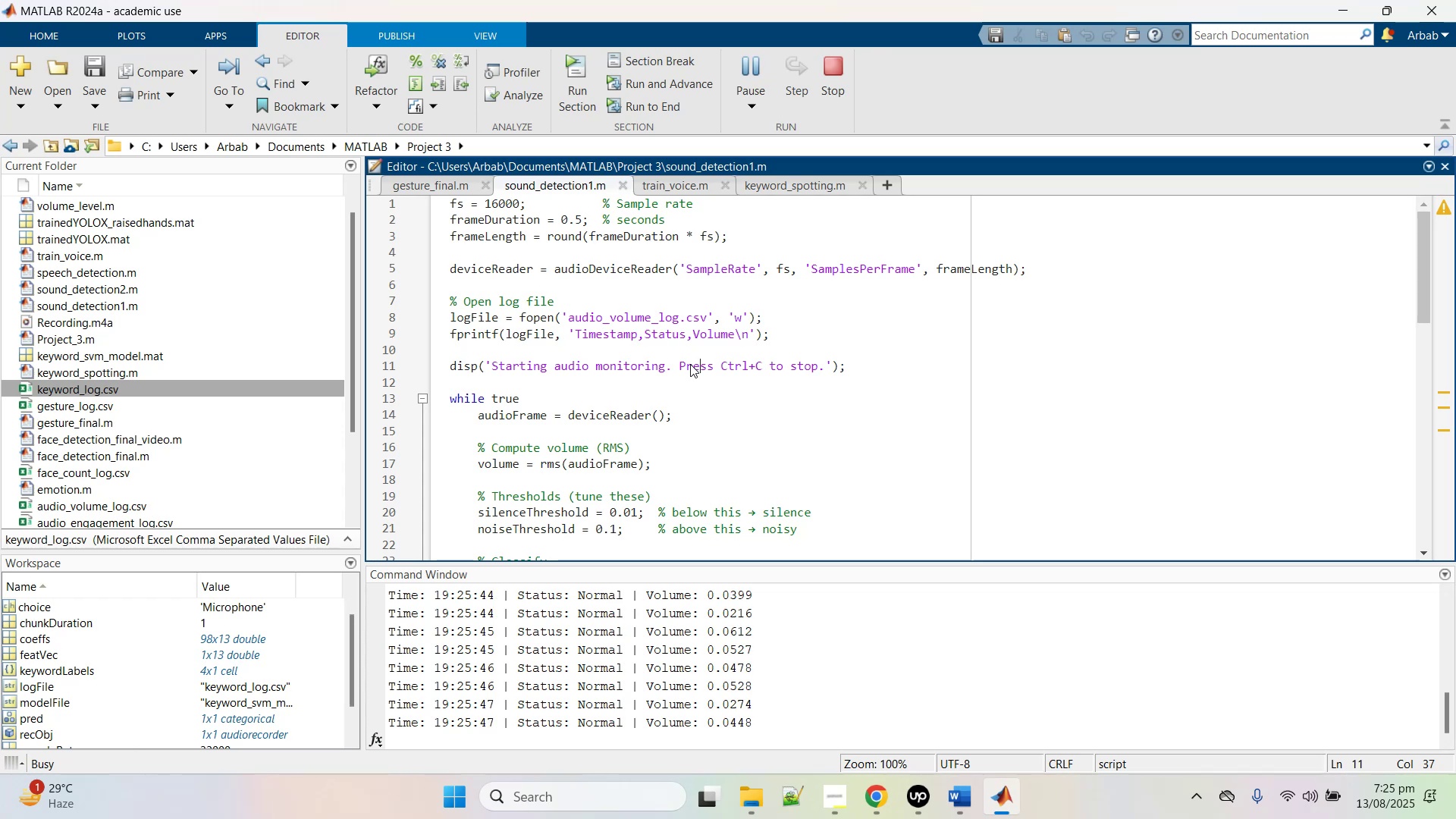 
left_click([832, 184])
 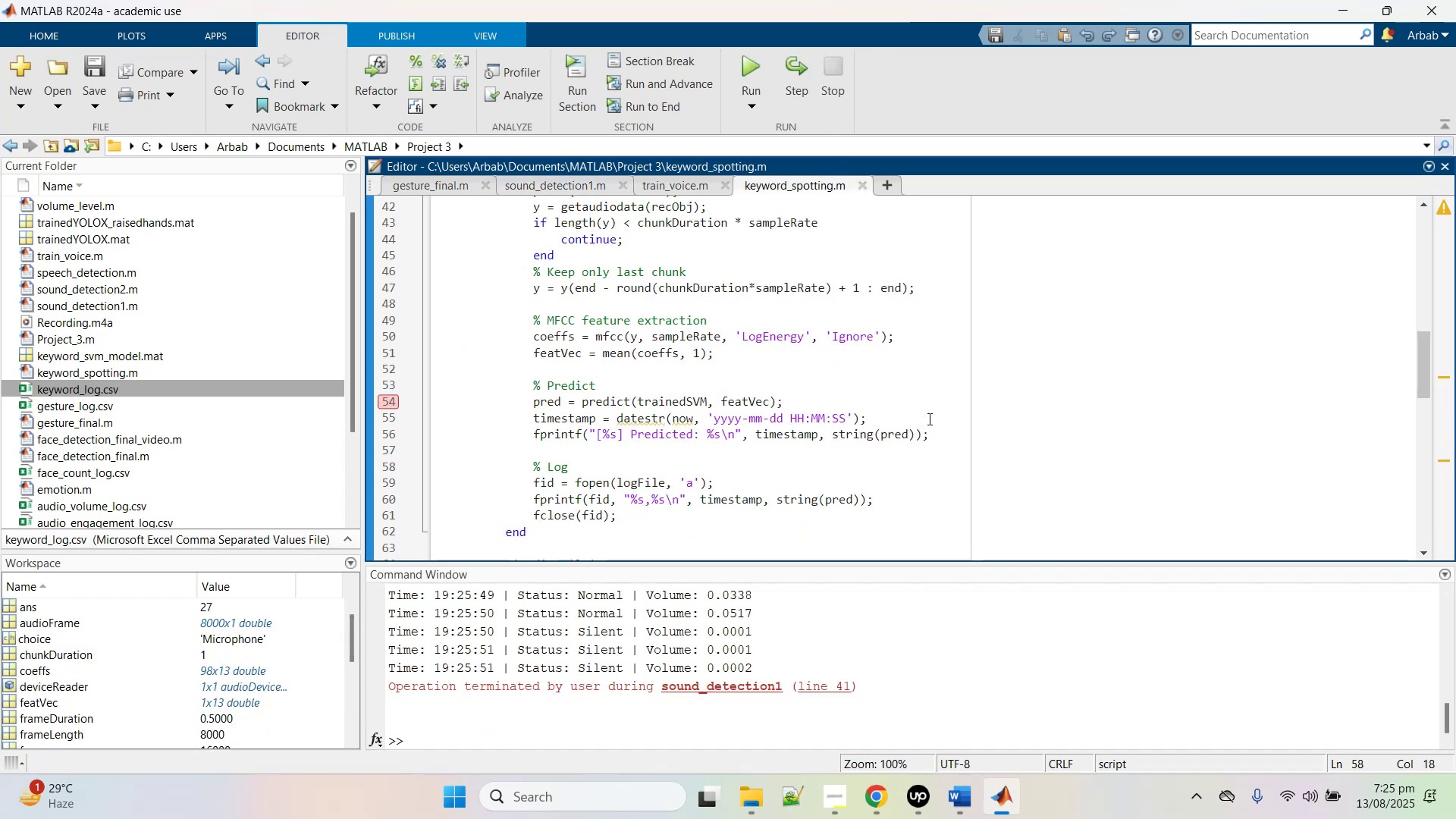 
scroll: coordinate [928, 330], scroll_direction: up, amount: 6.0
 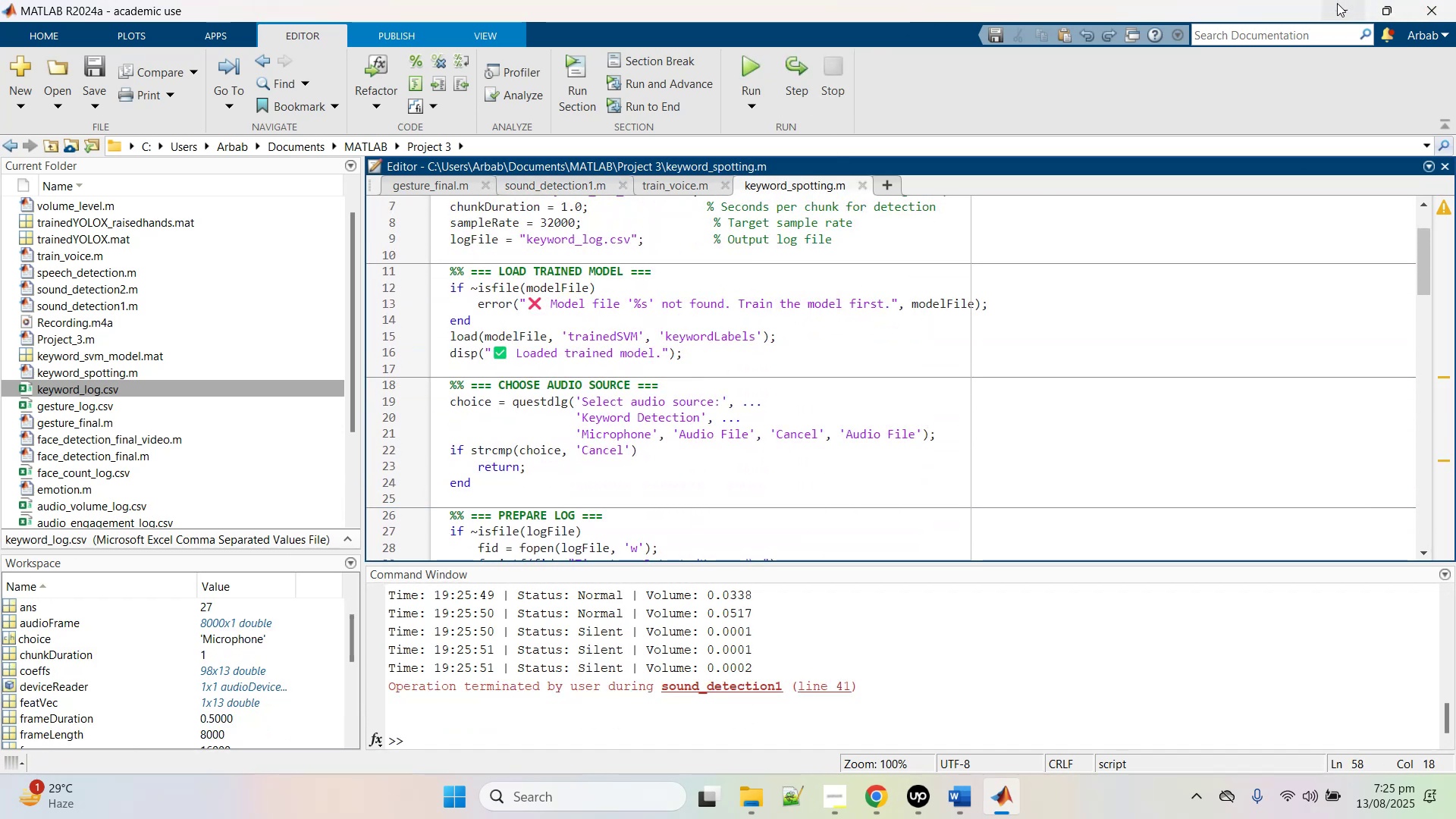 
left_click([1337, 4])
 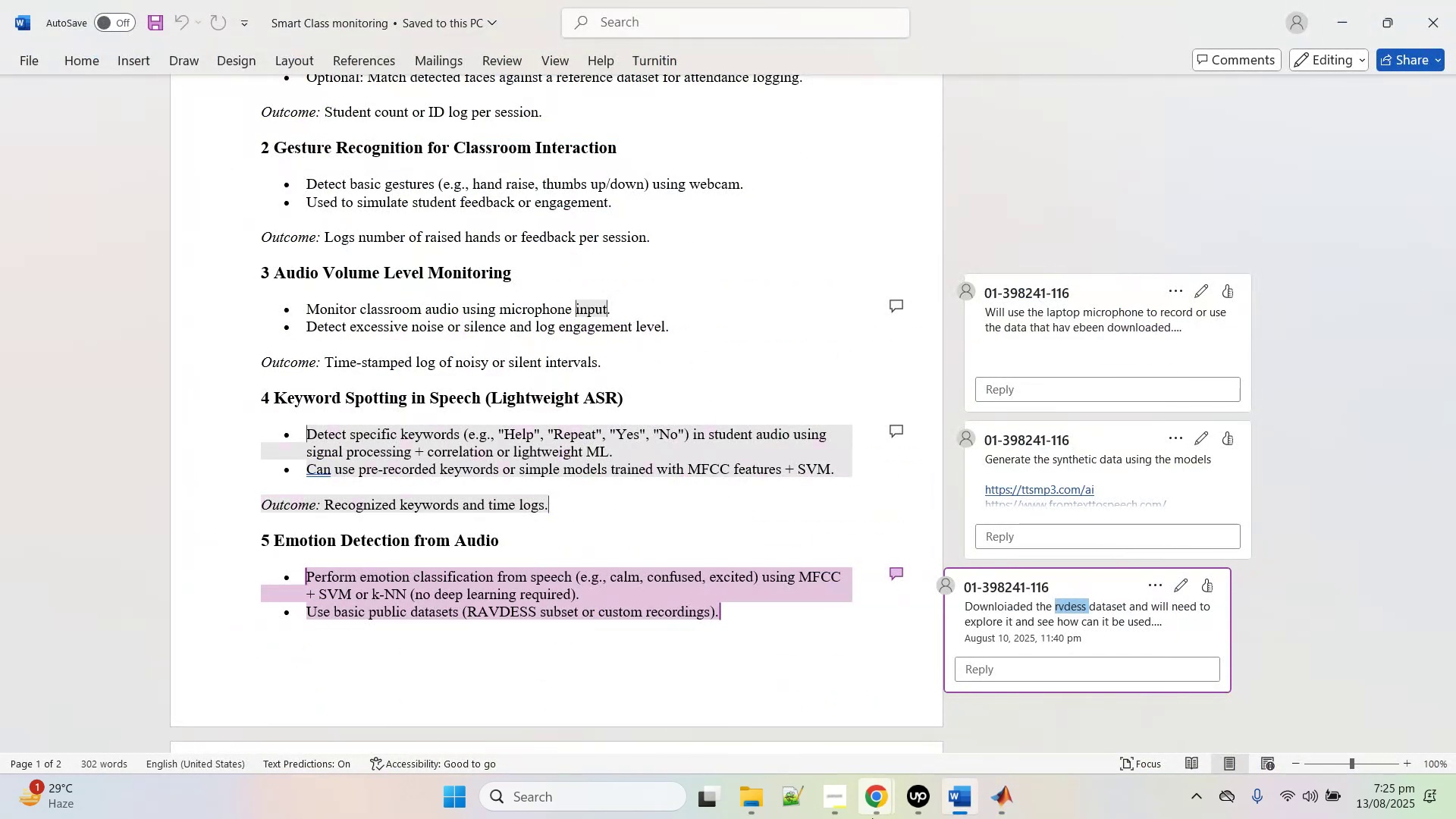 
left_click([877, 808])
 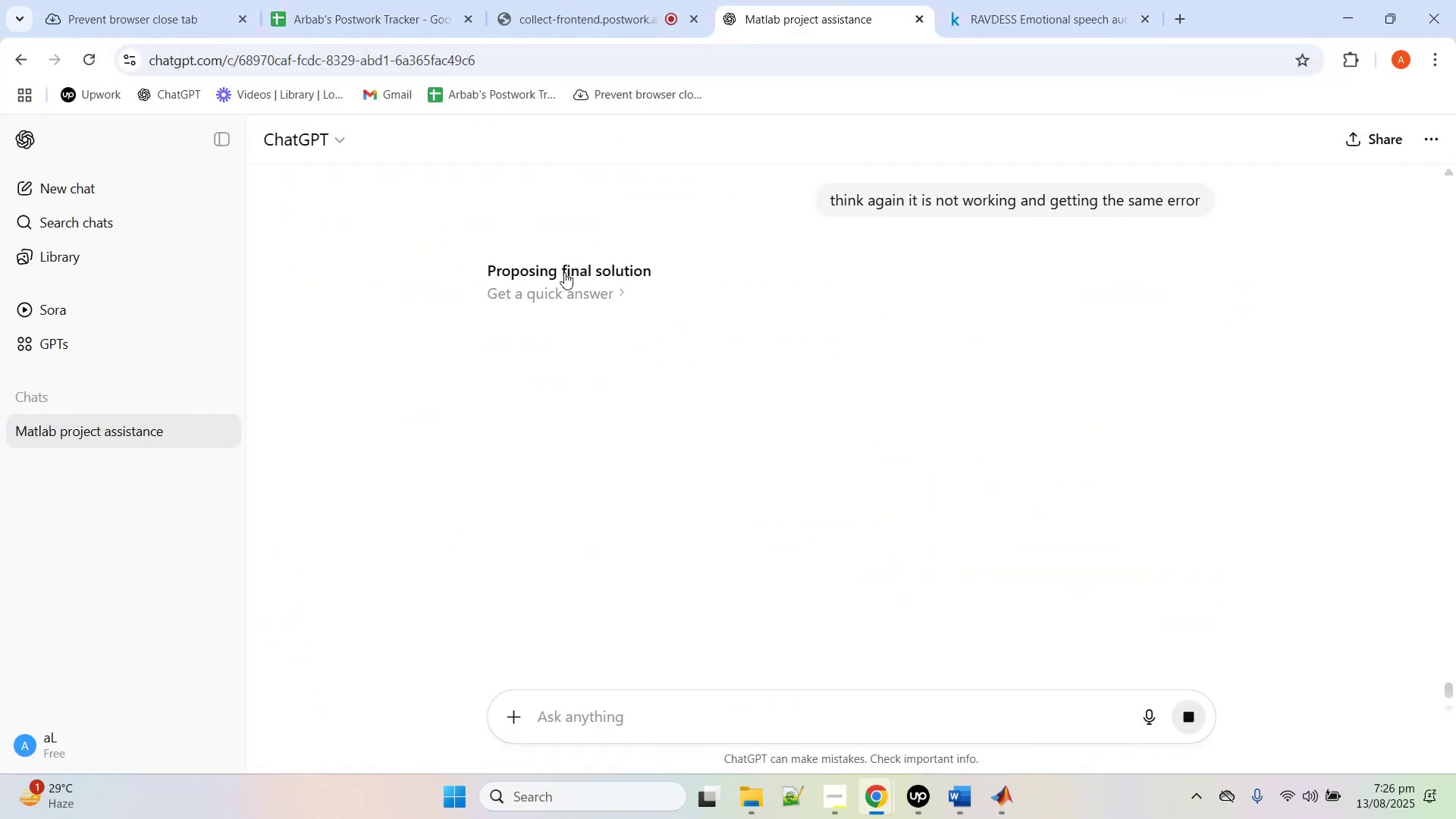 
left_click([996, 322])
 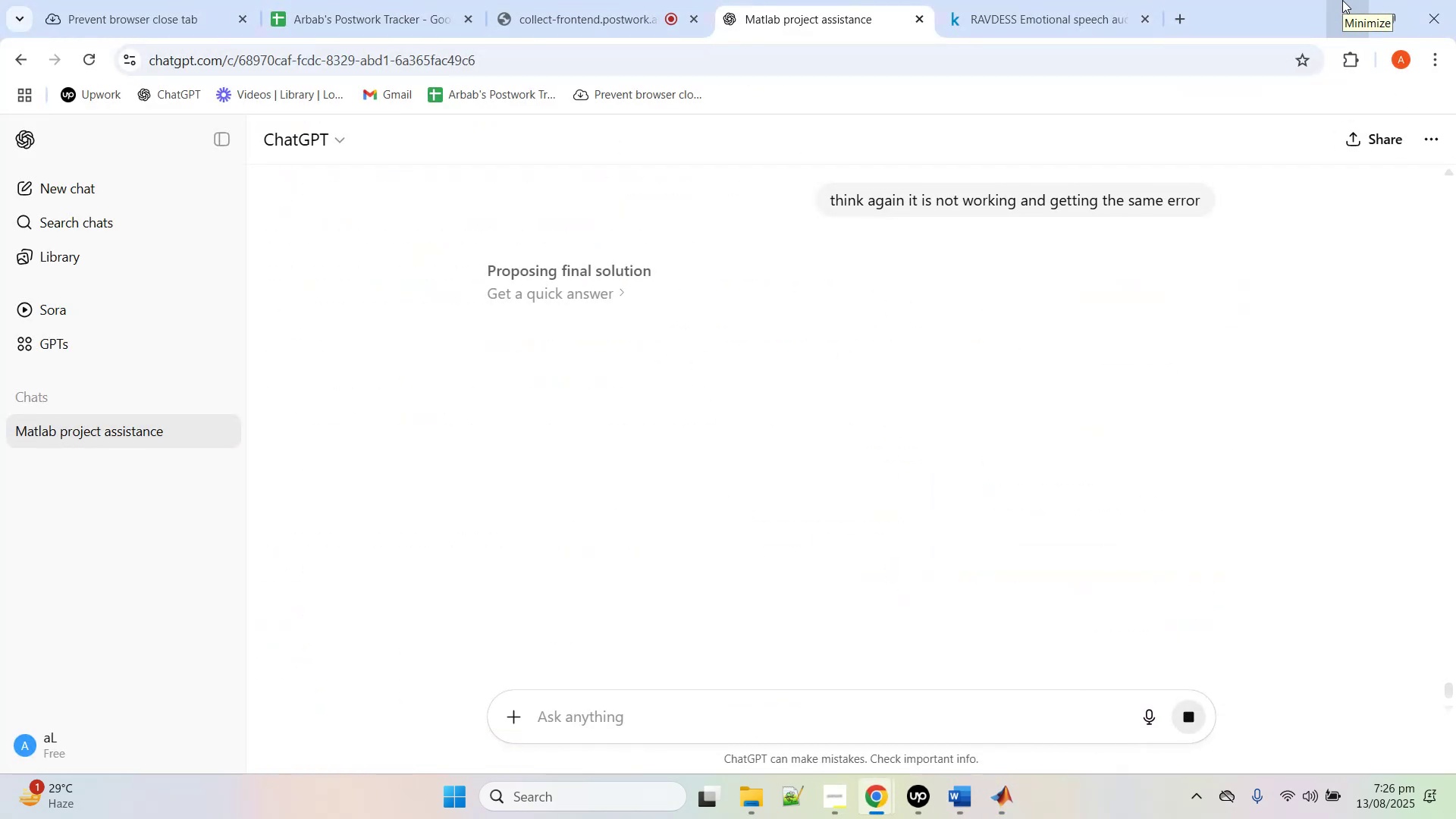 
wait(10.55)
 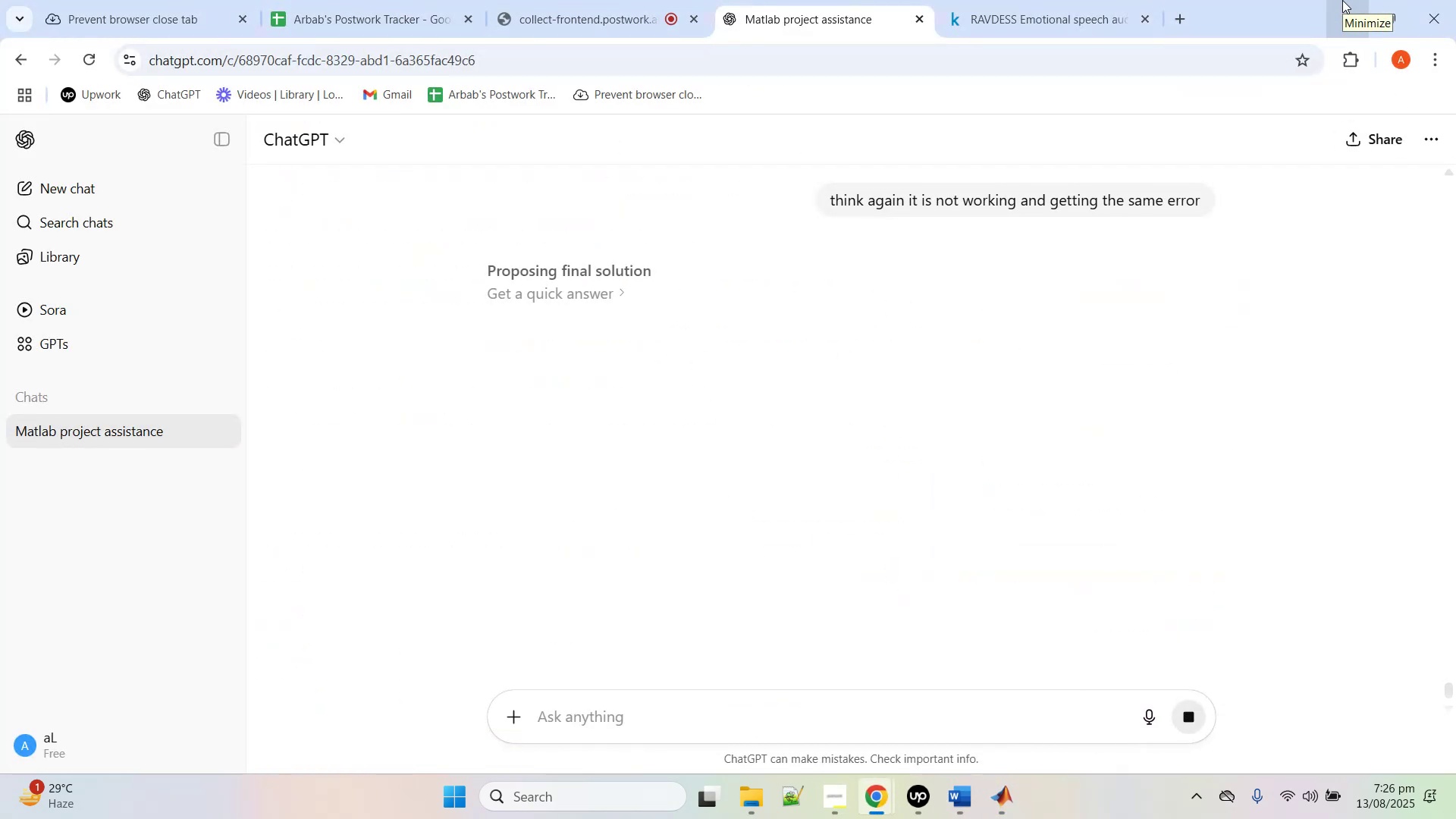 
left_click([1455, 256])
 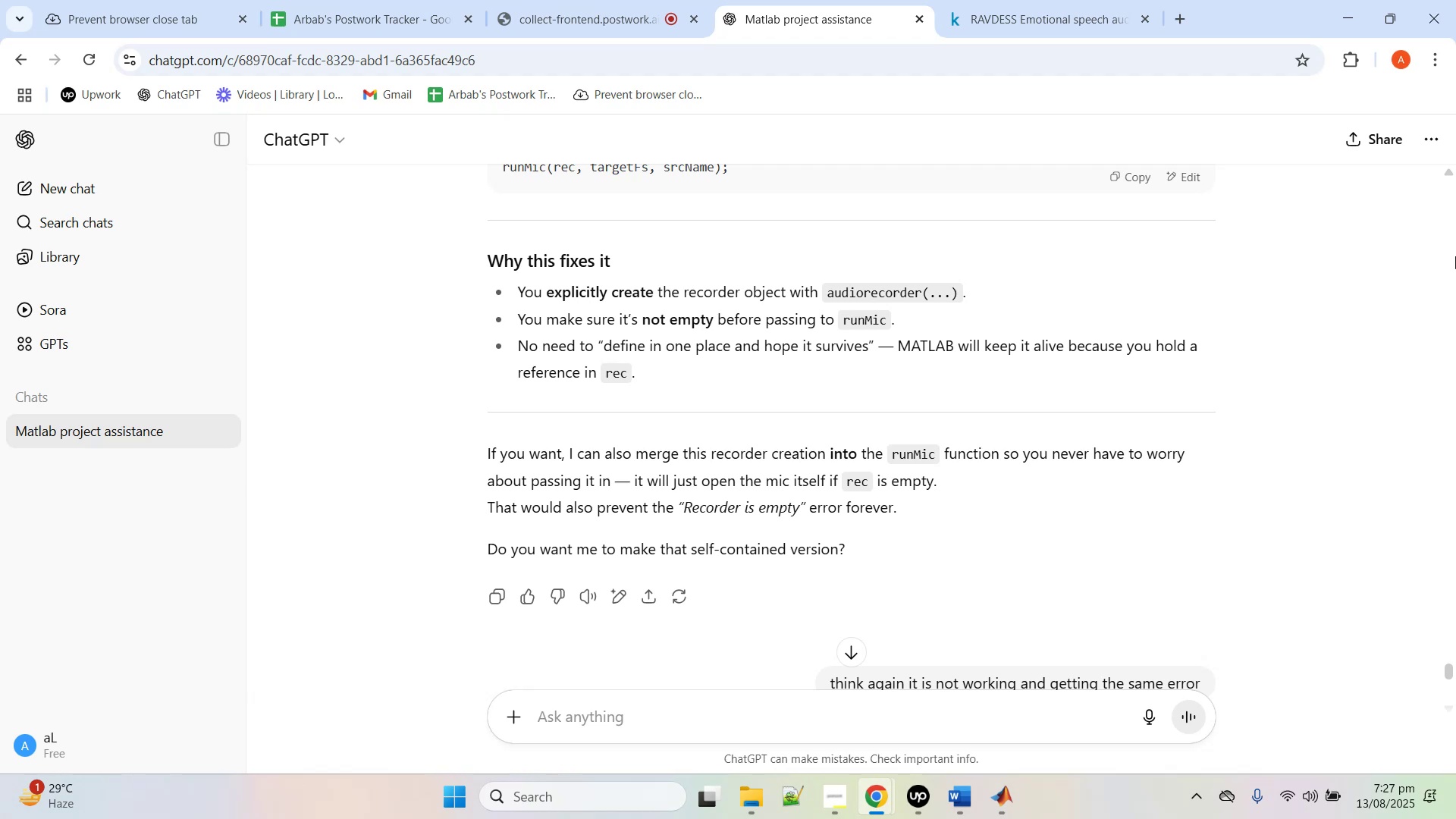 
wait(109.99)
 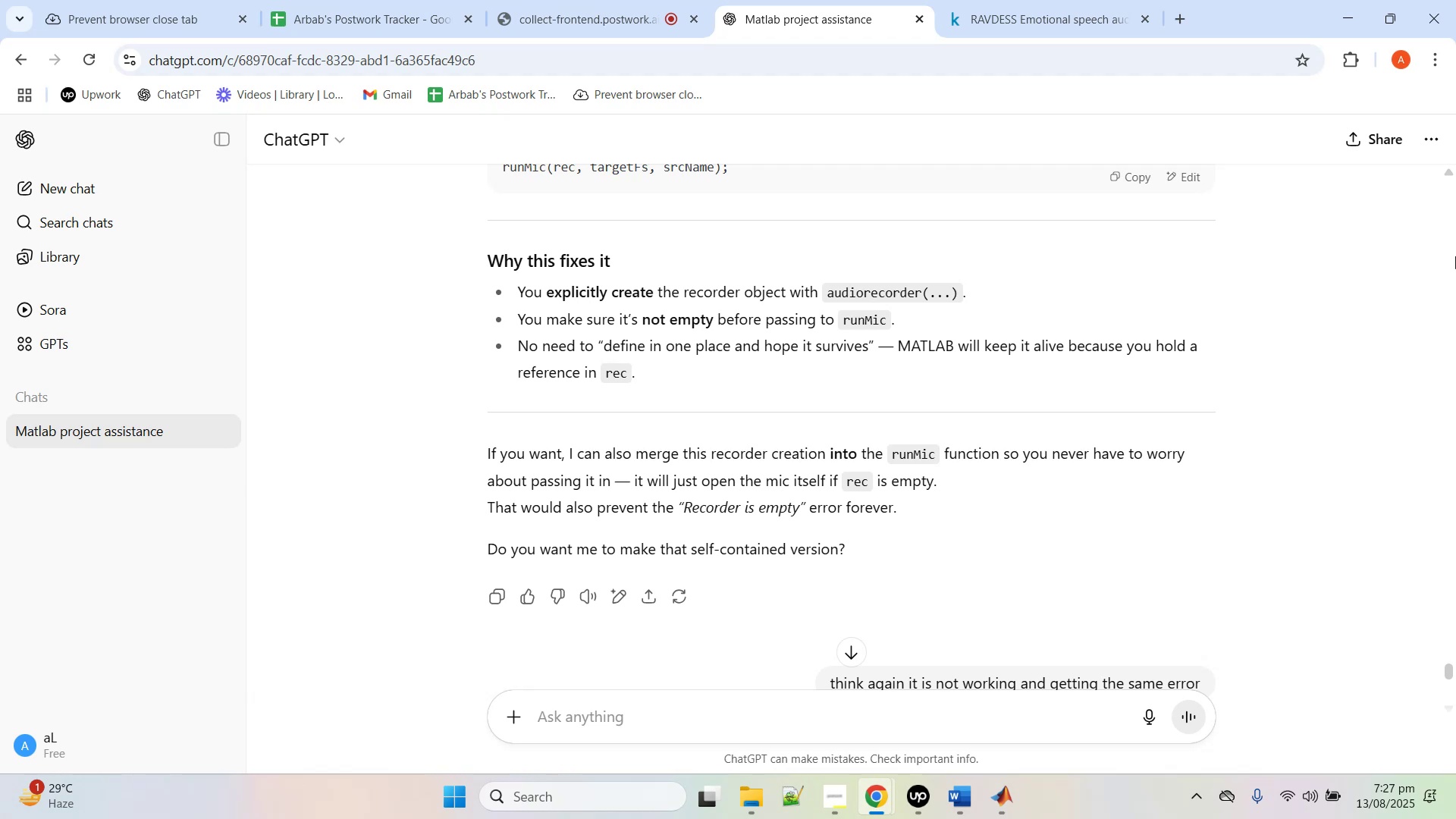 
left_click([1455, 256])
 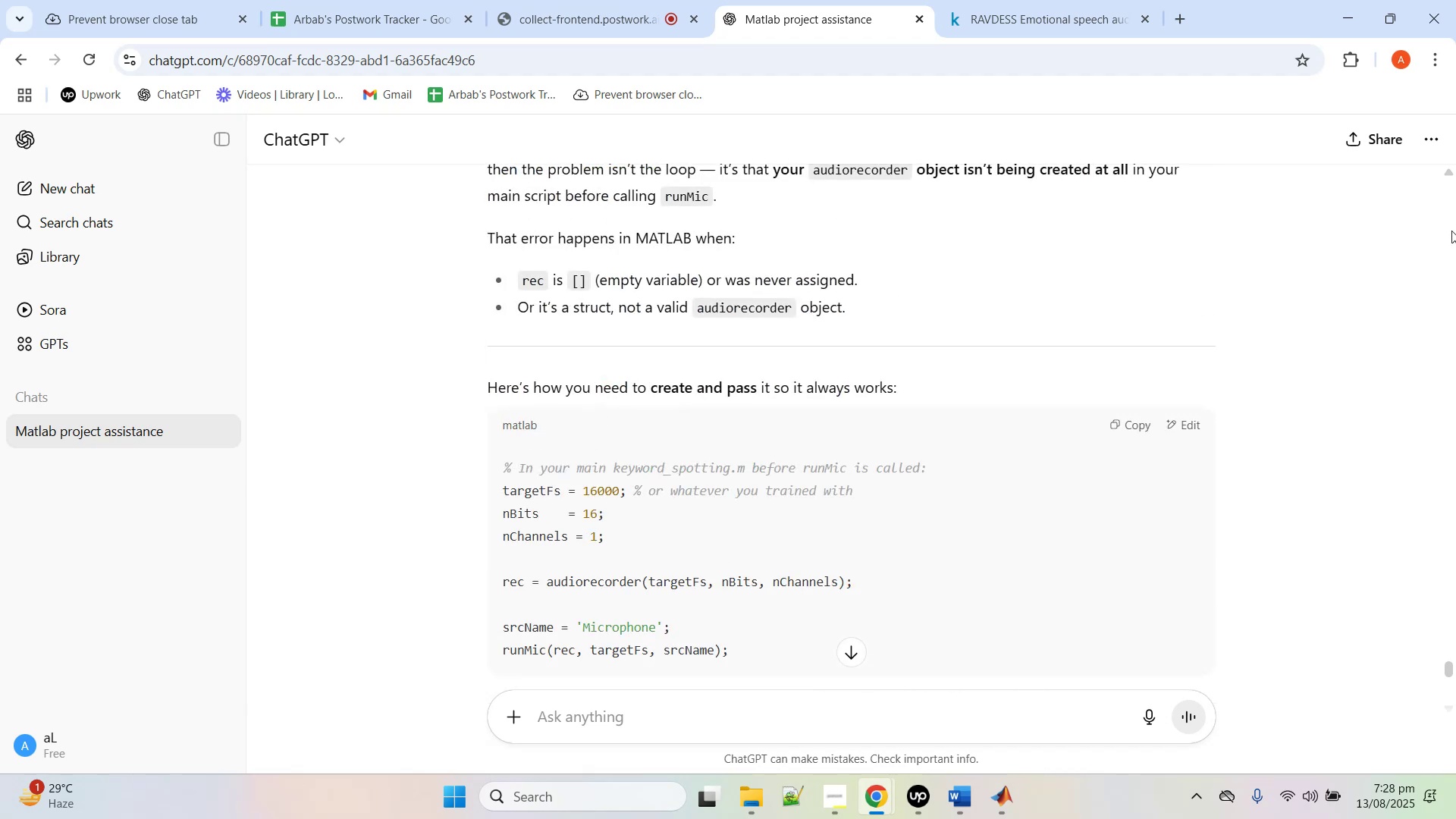 
scroll: coordinate [1451, 237], scroll_direction: up, amount: 7.0
 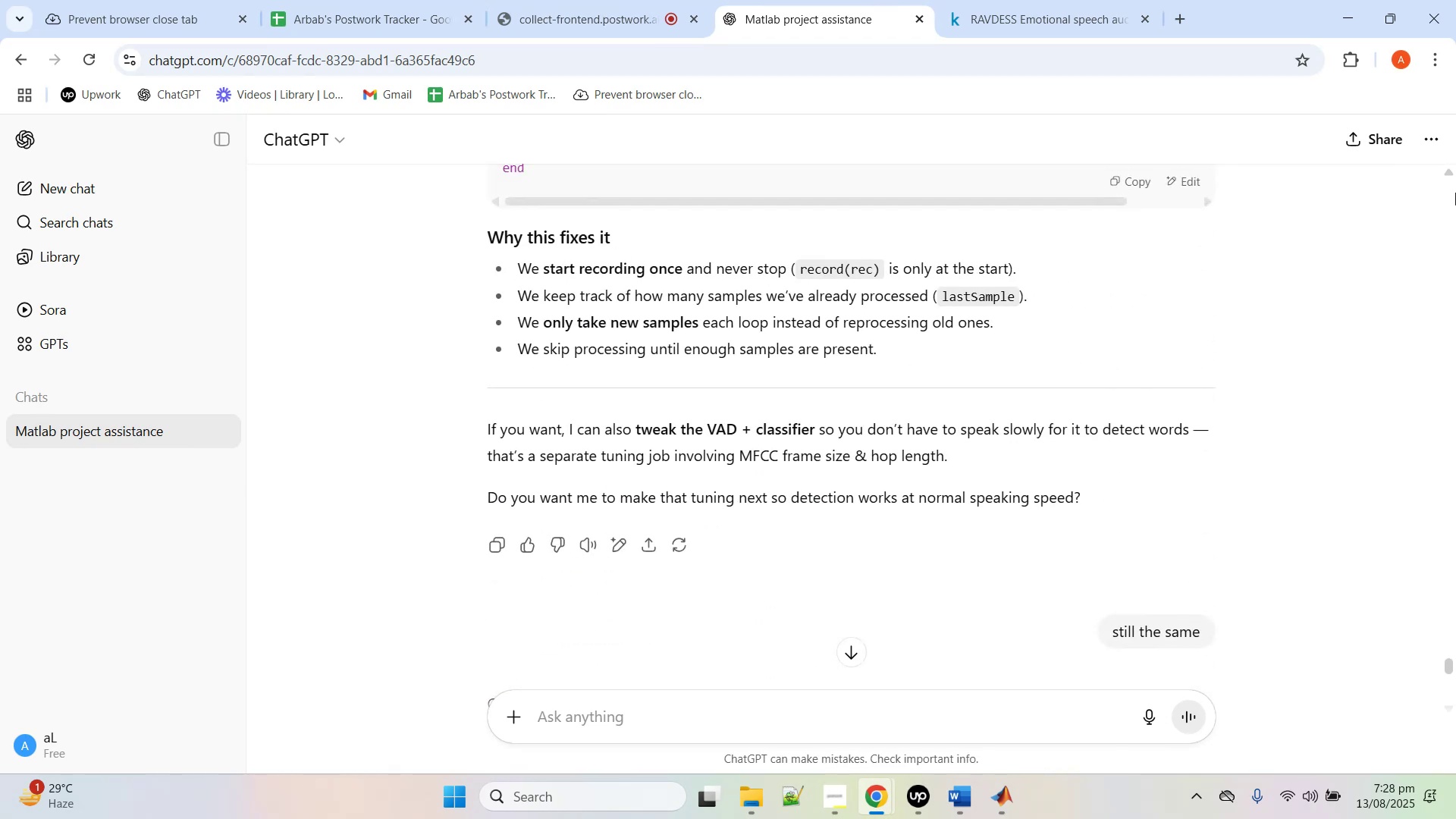 
left_click([1455, 193])
 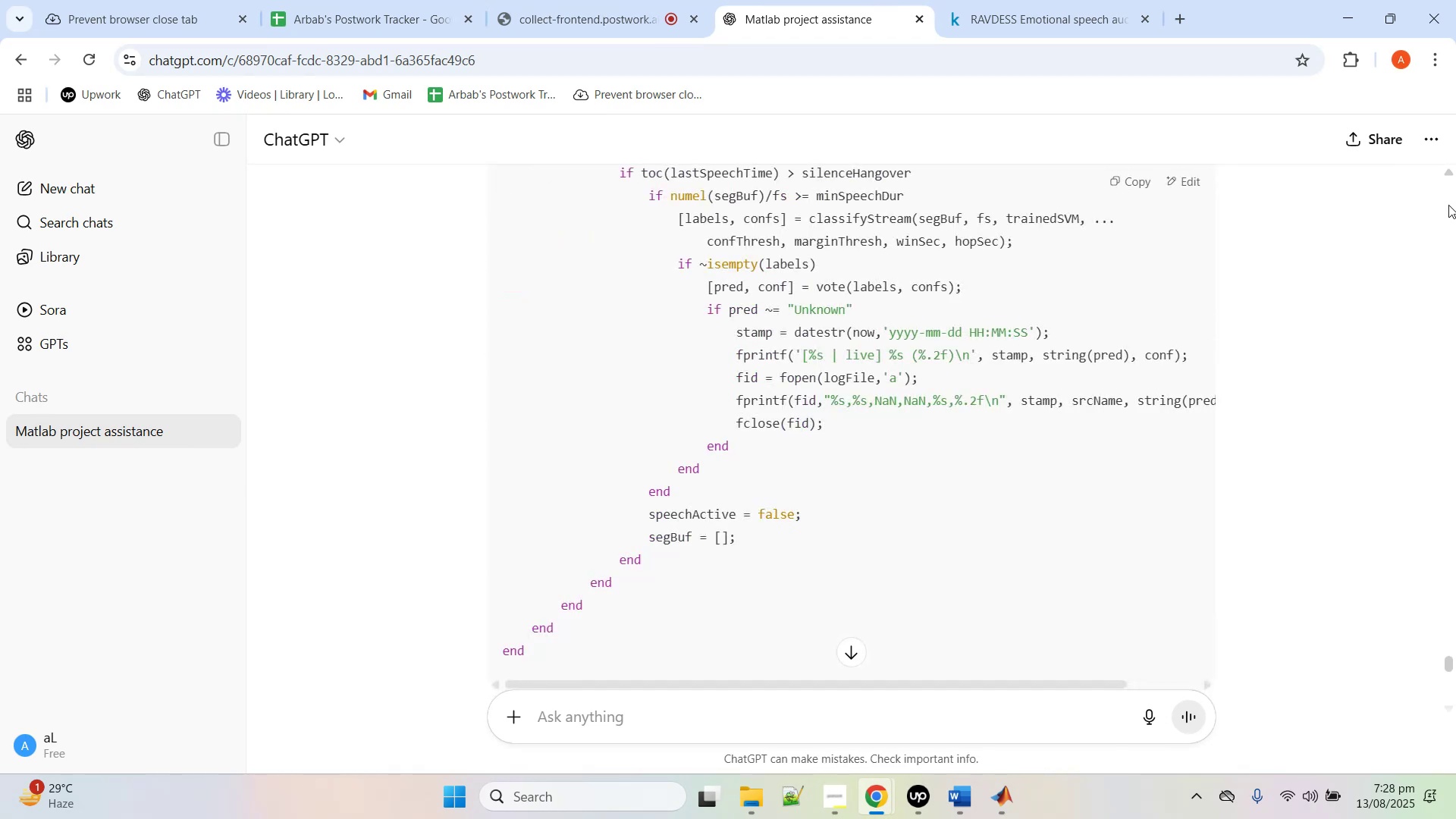 
scroll: coordinate [1449, 212], scroll_direction: down, amount: 4.0
 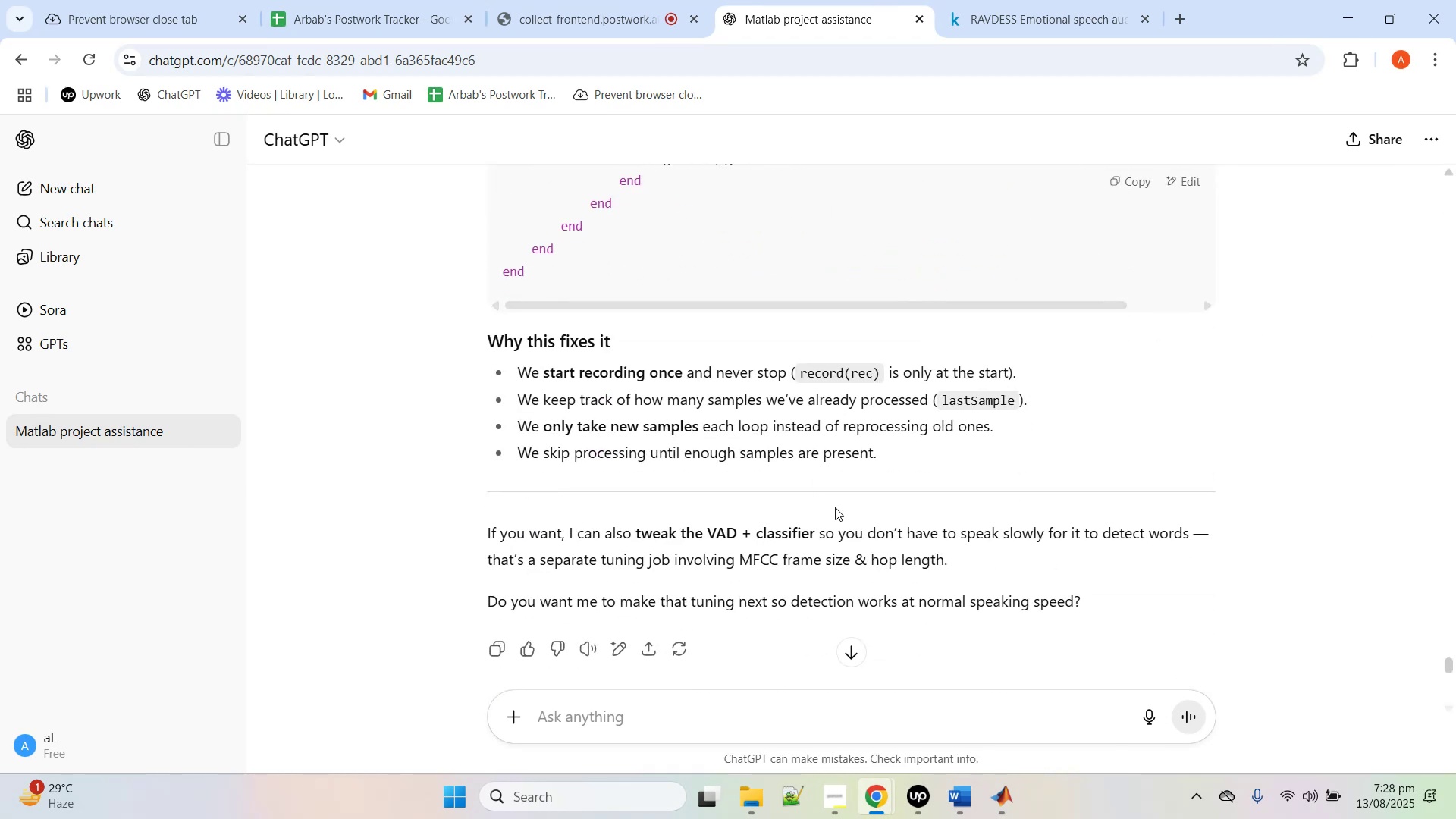 
left_click([854, 491])
 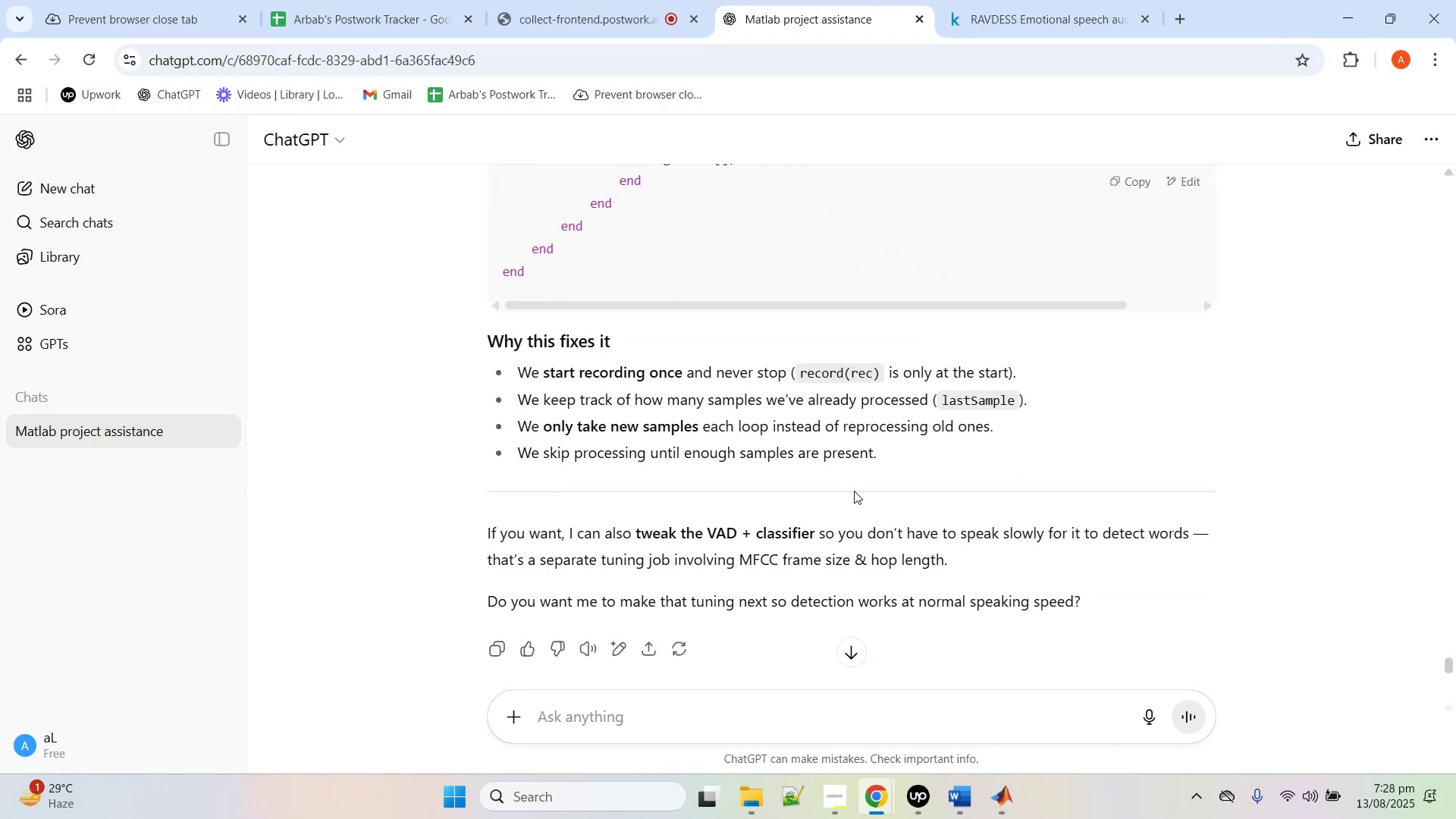 
scroll: coordinate [865, 488], scroll_direction: up, amount: 25.0
 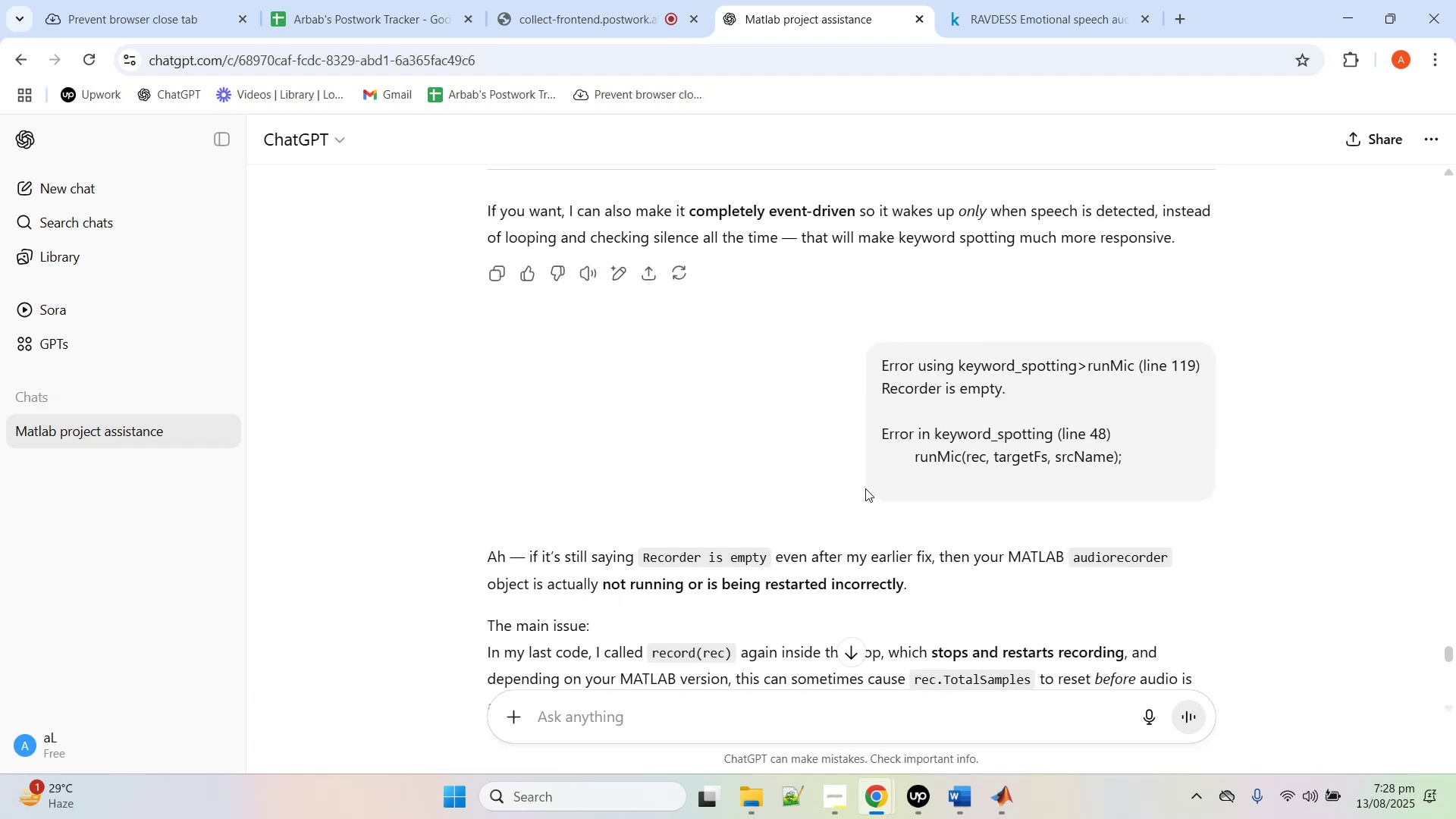 
scroll: coordinate [864, 511], scroll_direction: down, amount: 43.0
 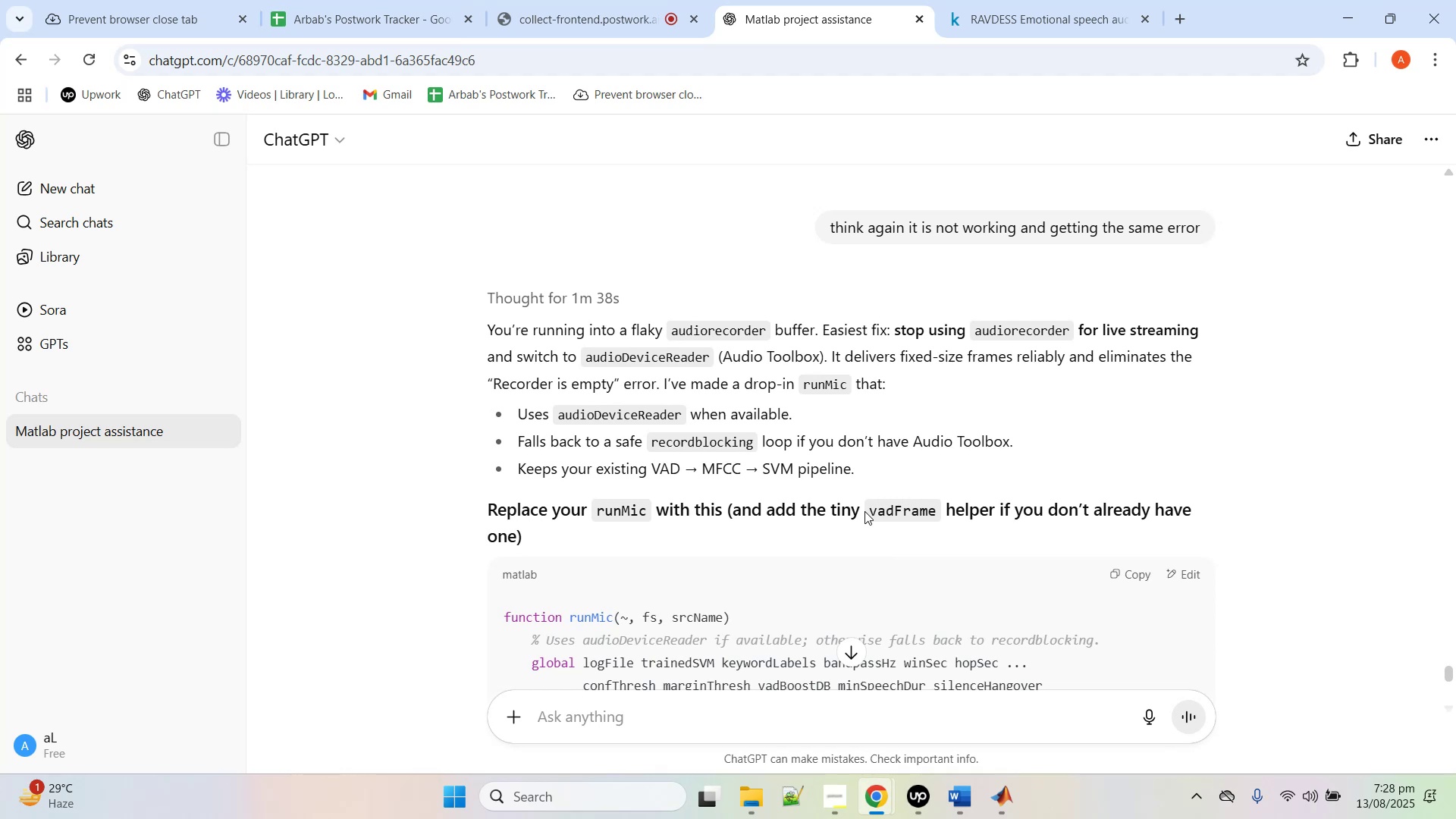 
scroll: coordinate [949, 483], scroll_direction: down, amount: 3.0
 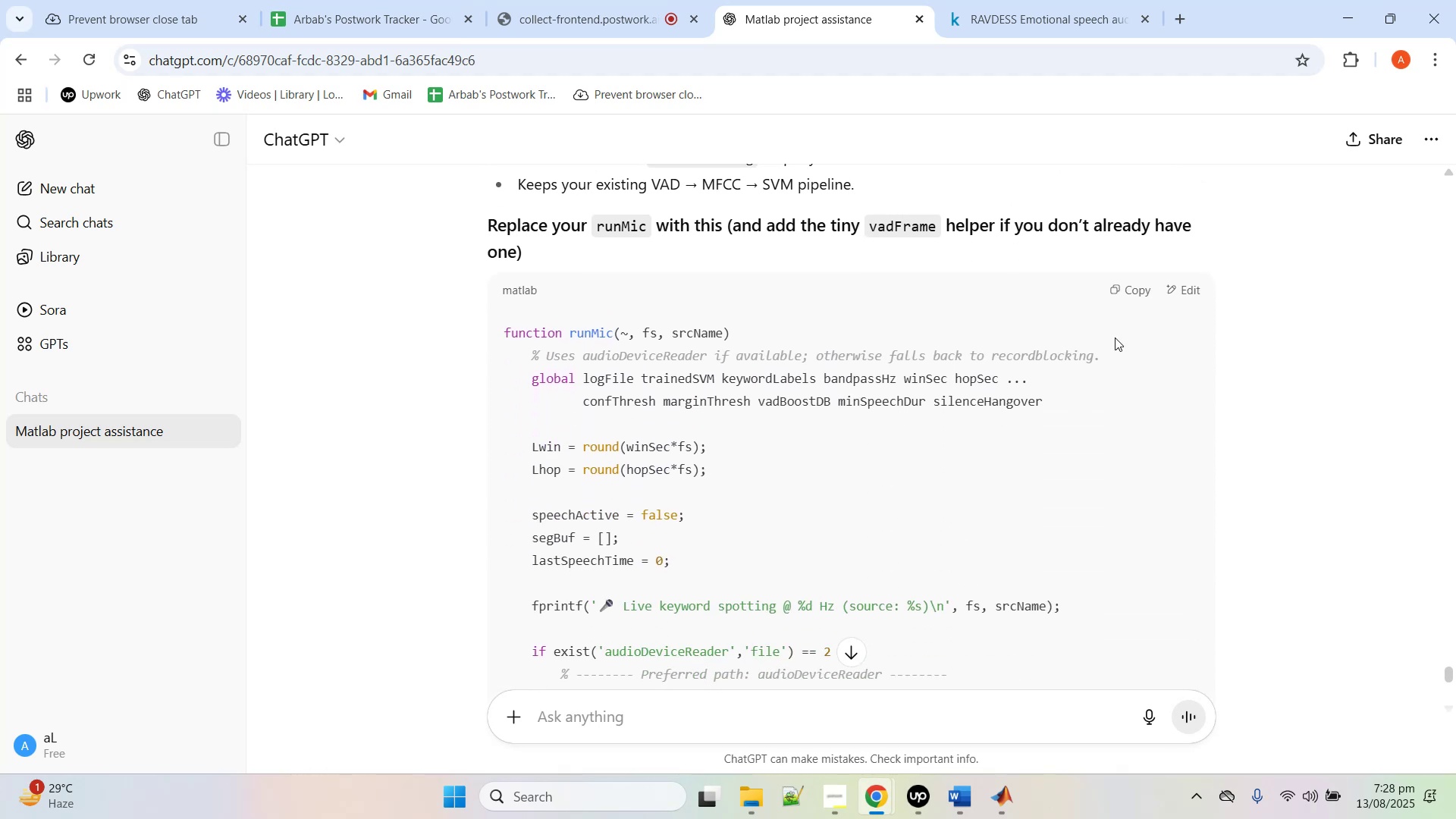 
left_click([1121, 293])
 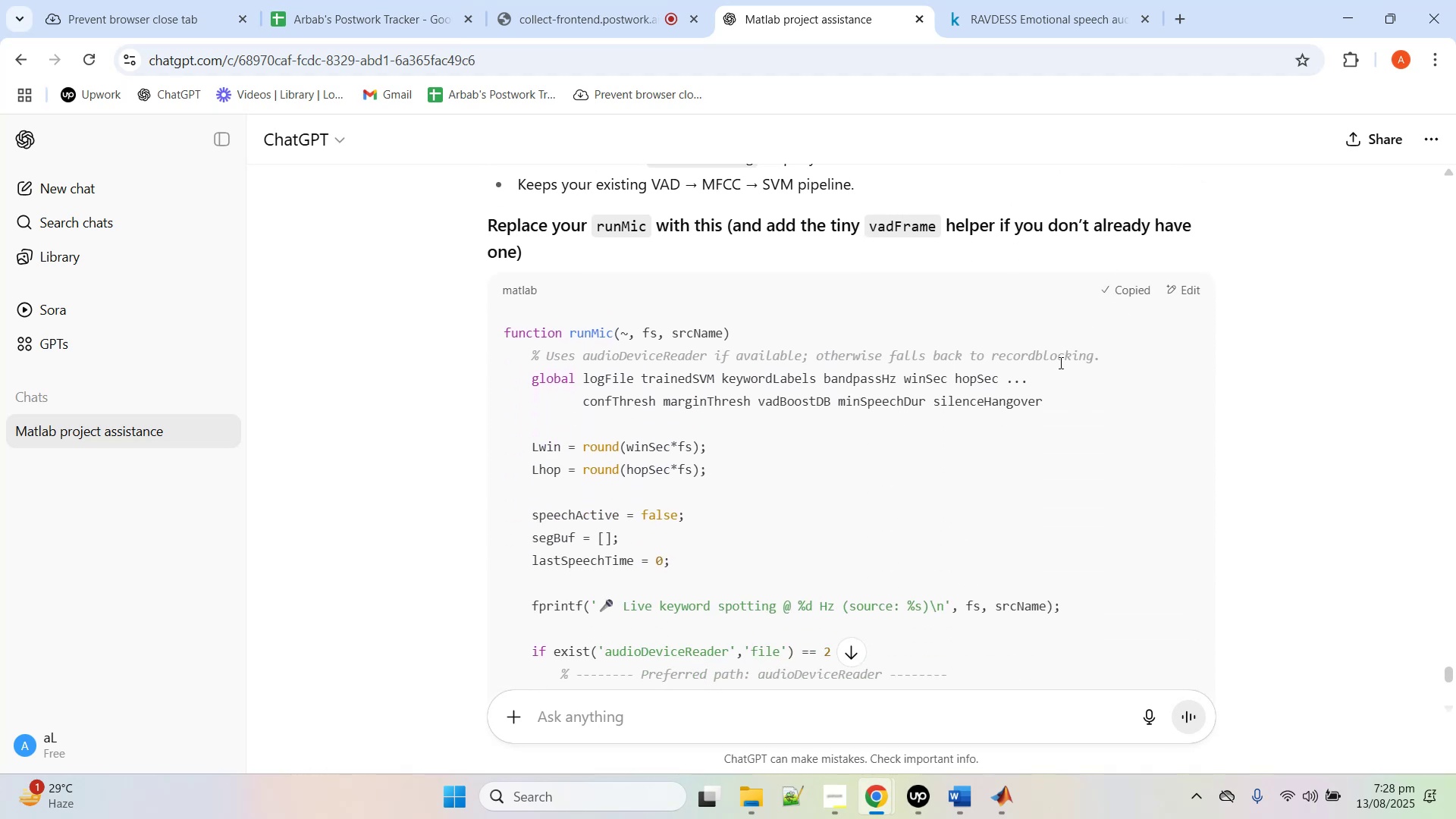 
scroll: coordinate [956, 486], scroll_direction: down, amount: 26.0
 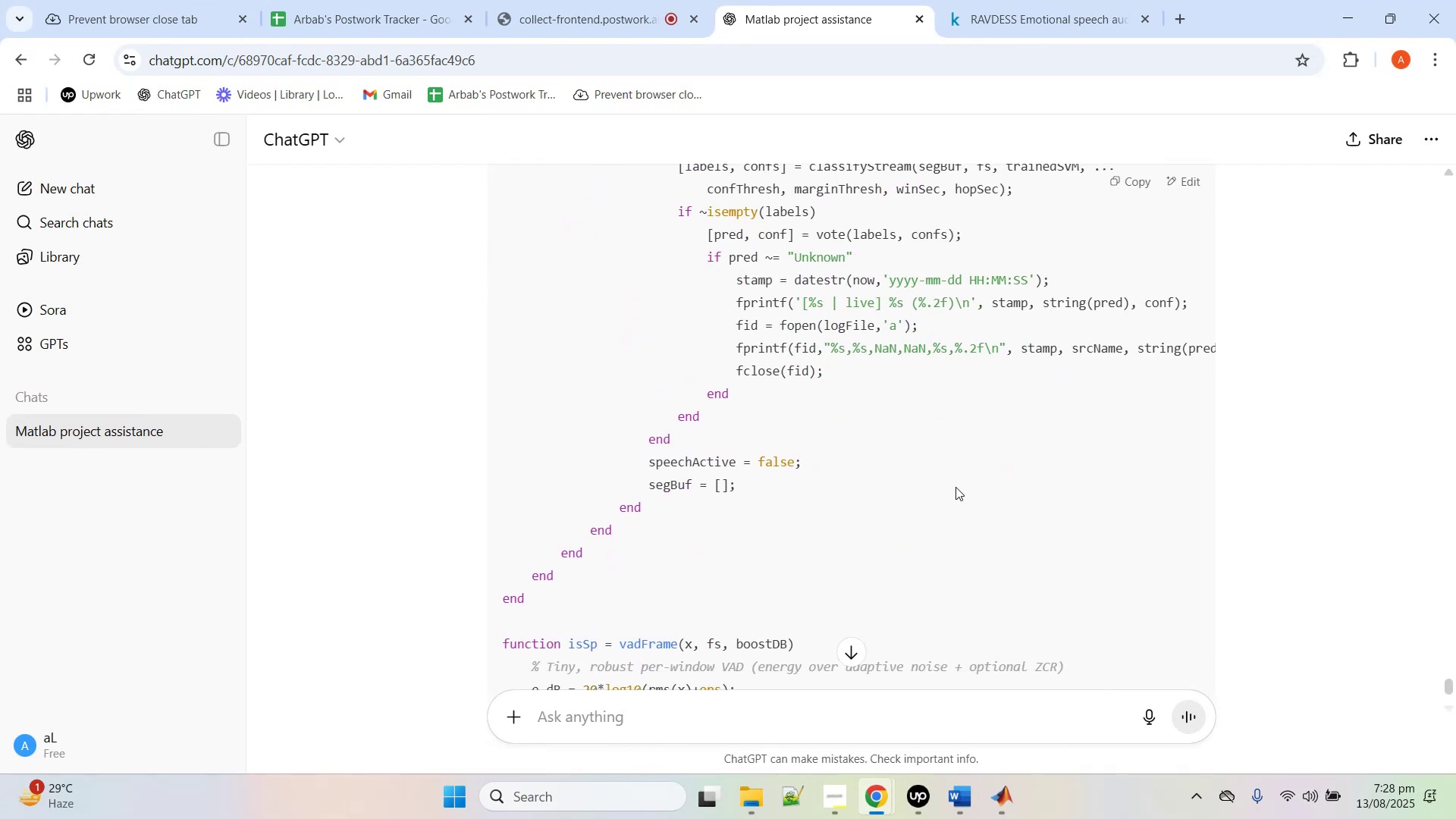 
scroll: coordinate [959, 487], scroll_direction: up, amount: 20.0
 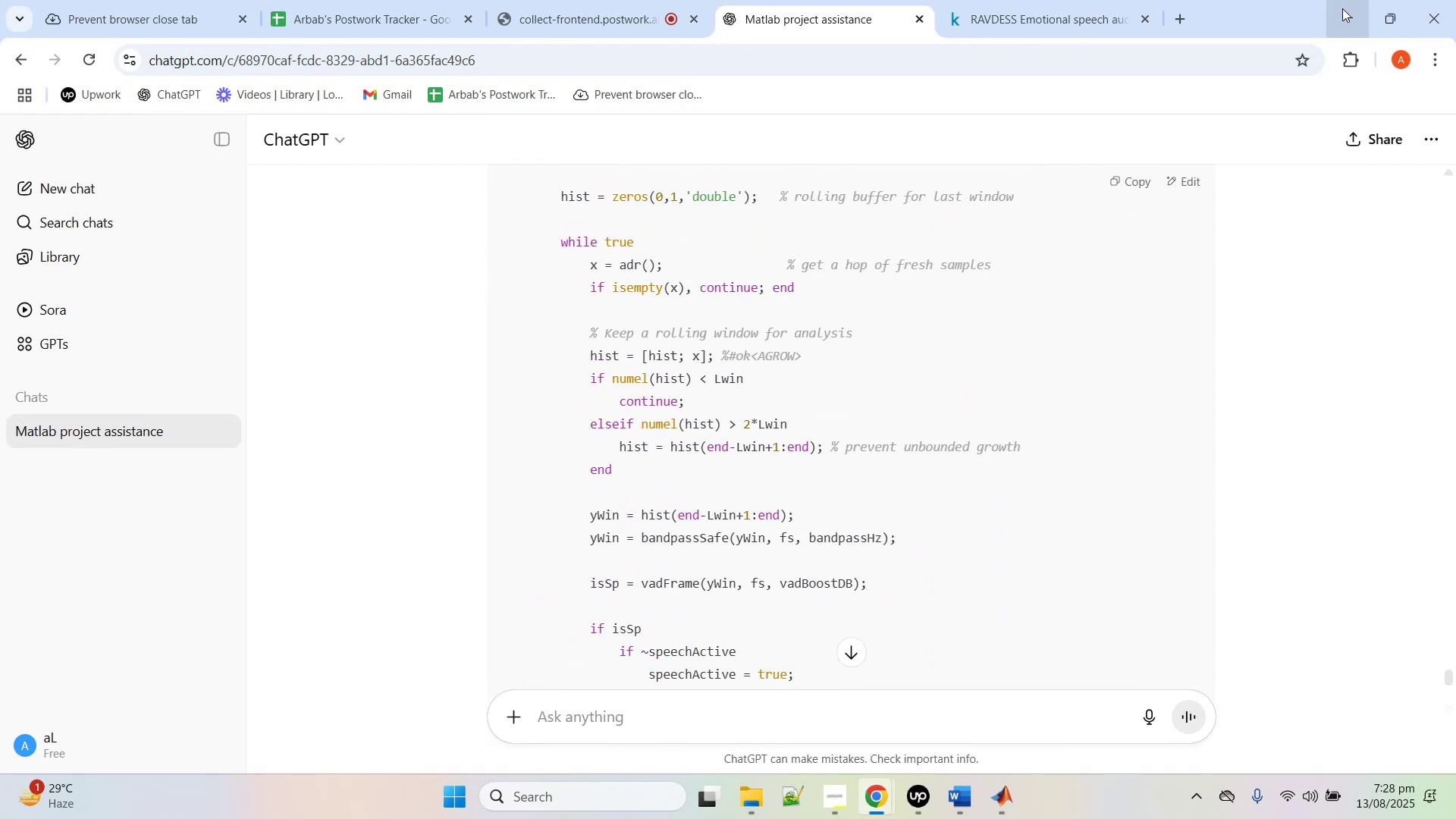 
scroll: coordinate [651, 484], scroll_direction: down, amount: 33.0
 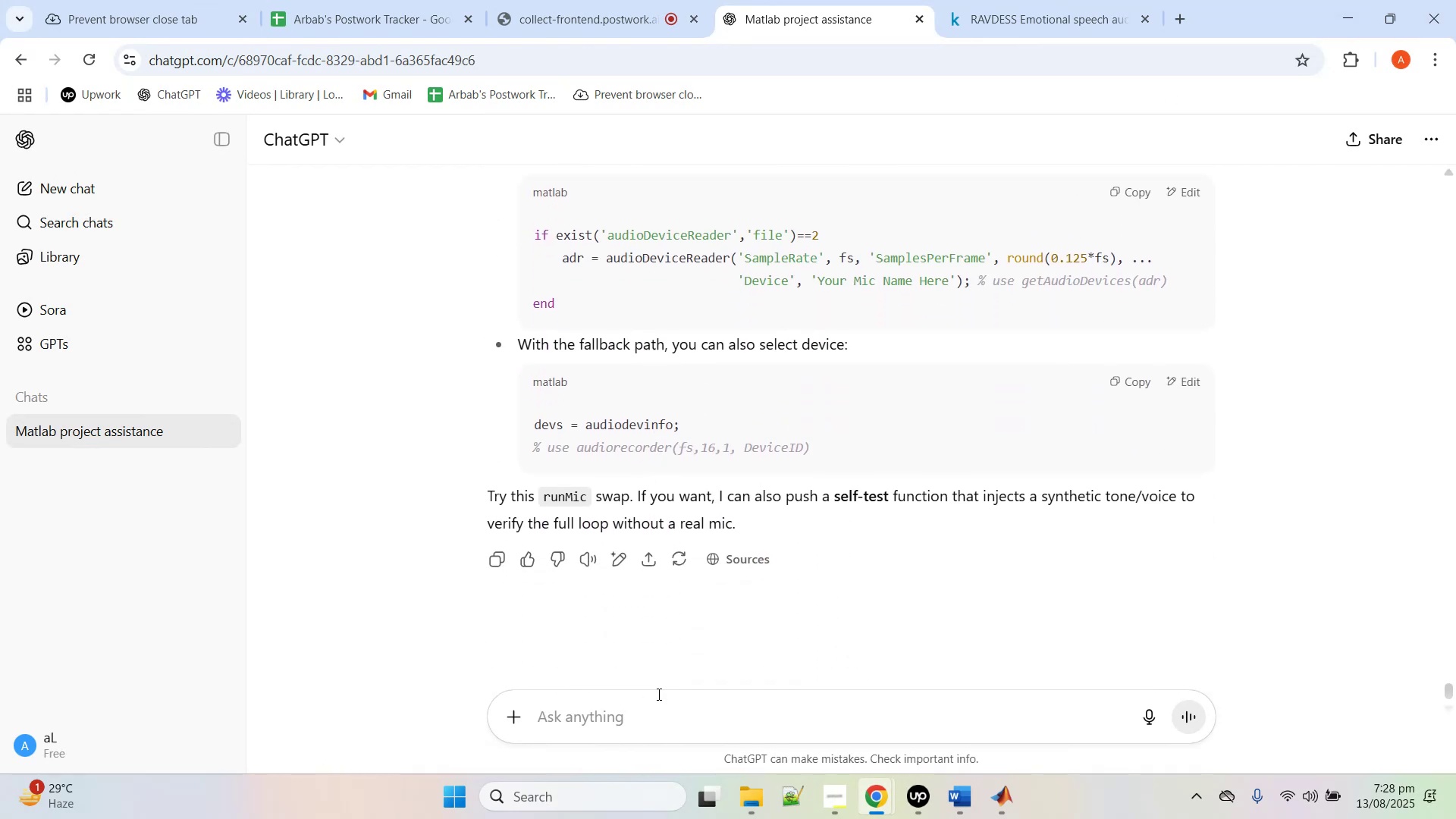 
left_click([660, 714])
 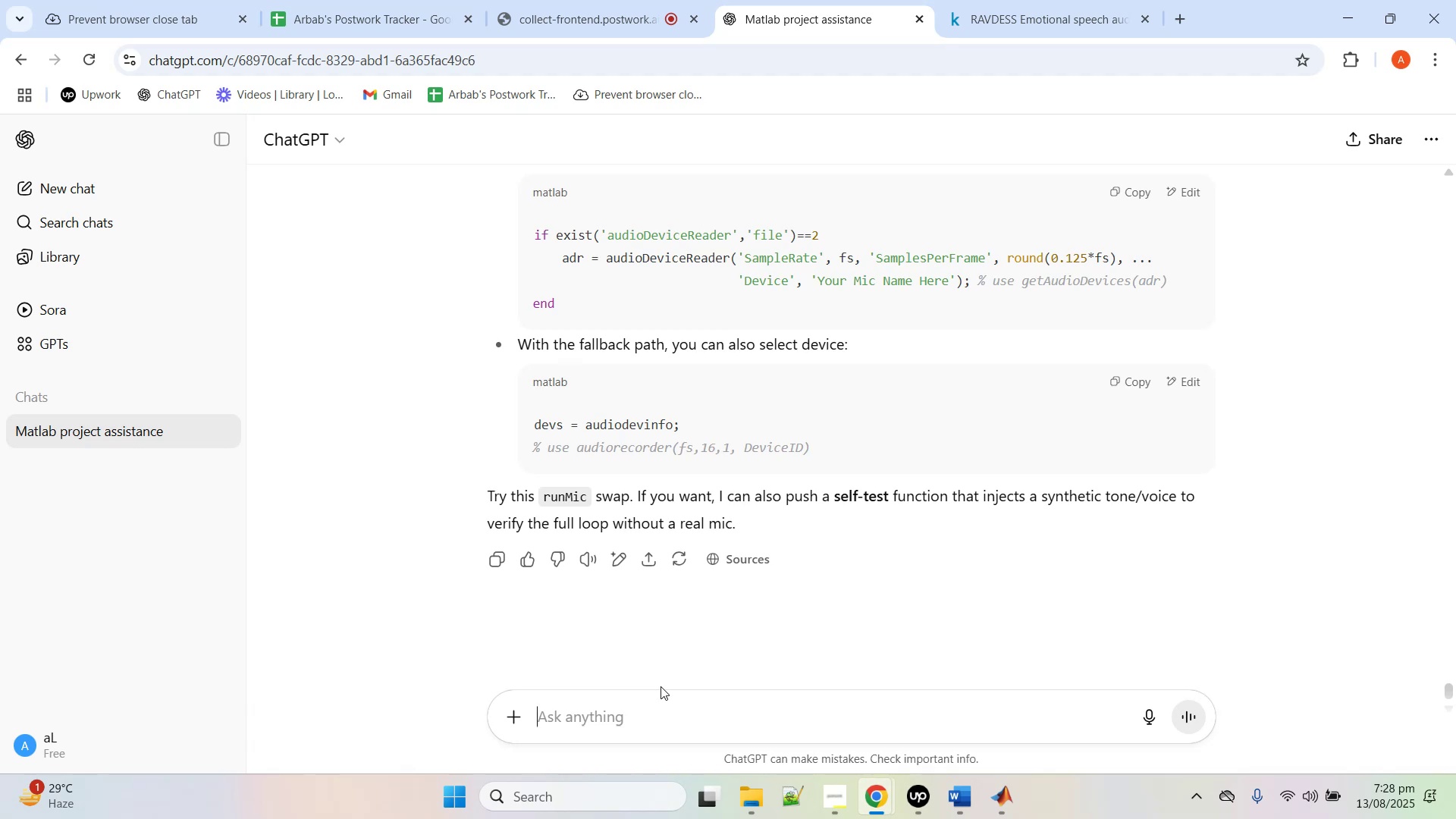 
type(give me complete script)
 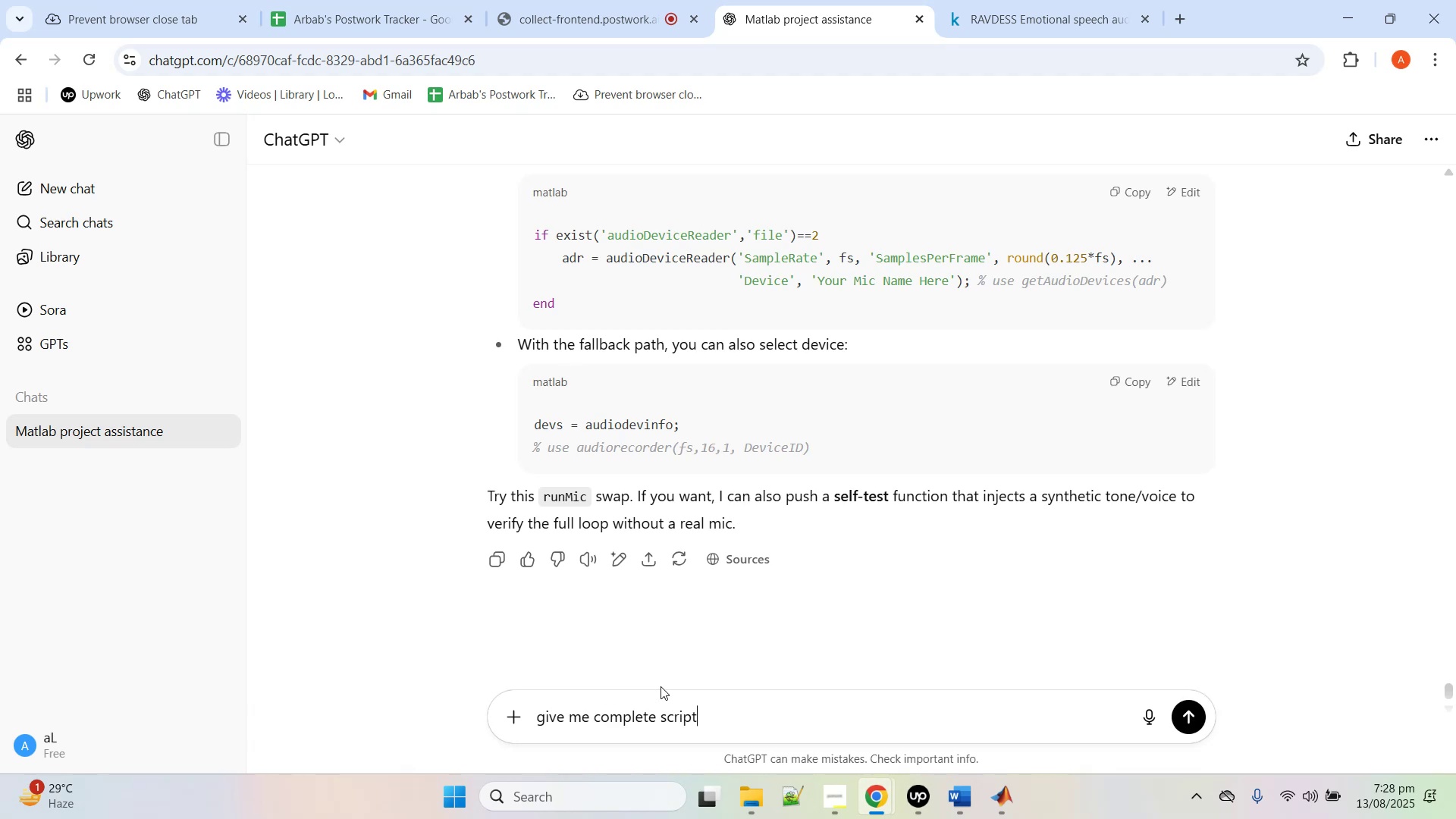 
key(Enter)
 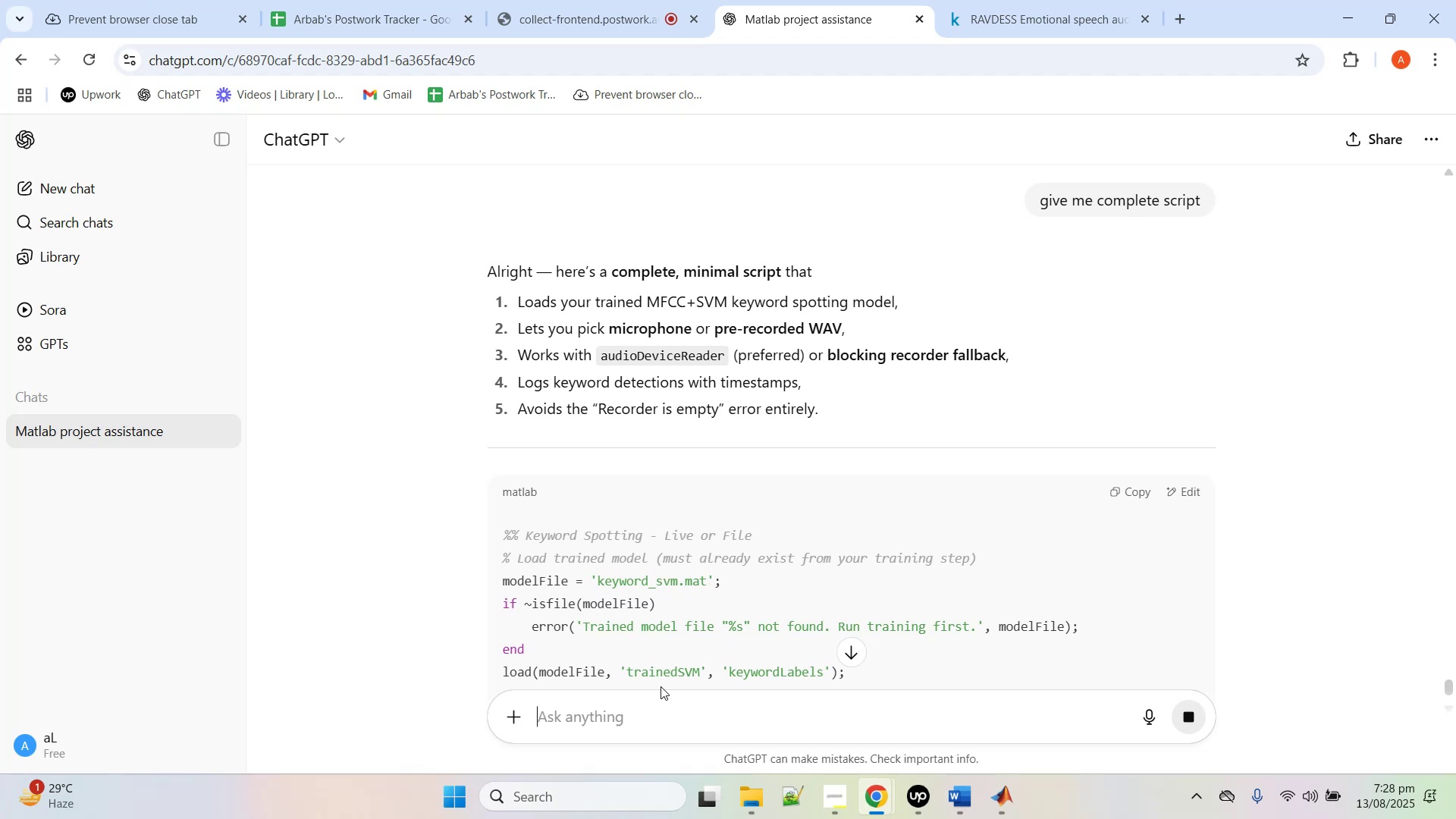 
wait(20.68)
 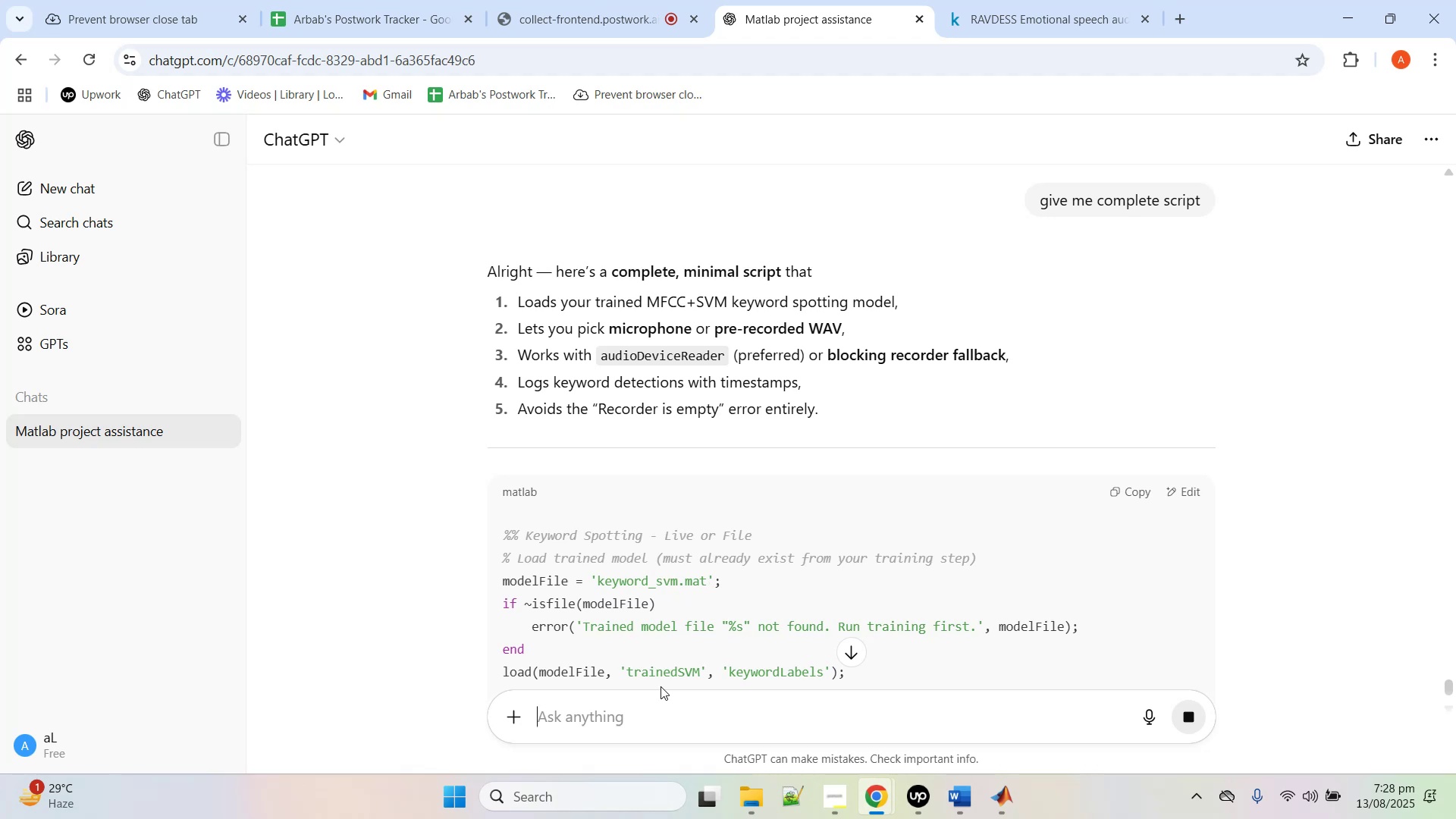 
scroll: coordinate [1000, 529], scroll_direction: down, amount: 37.0
 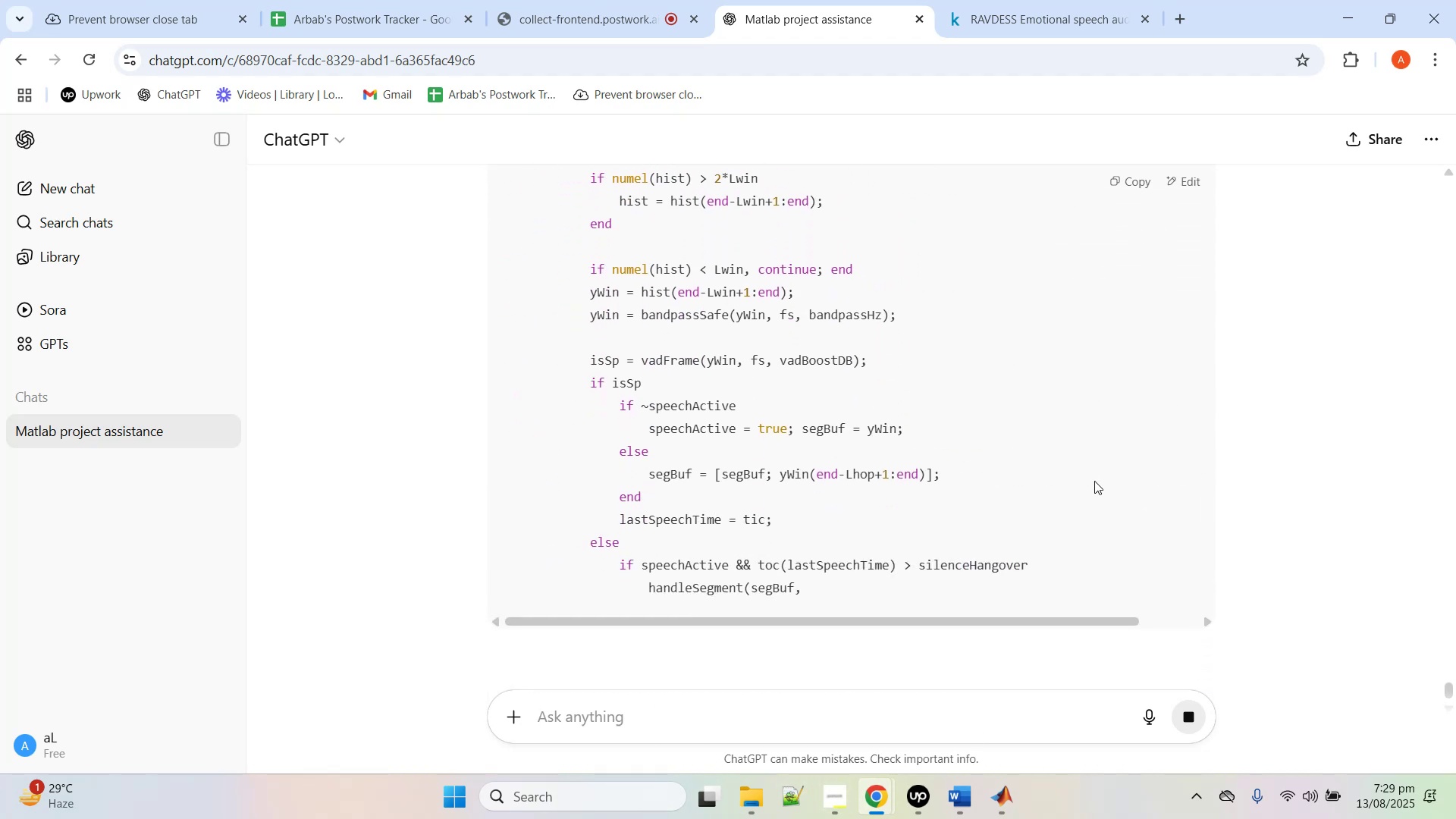 
left_click([1094, 481])
 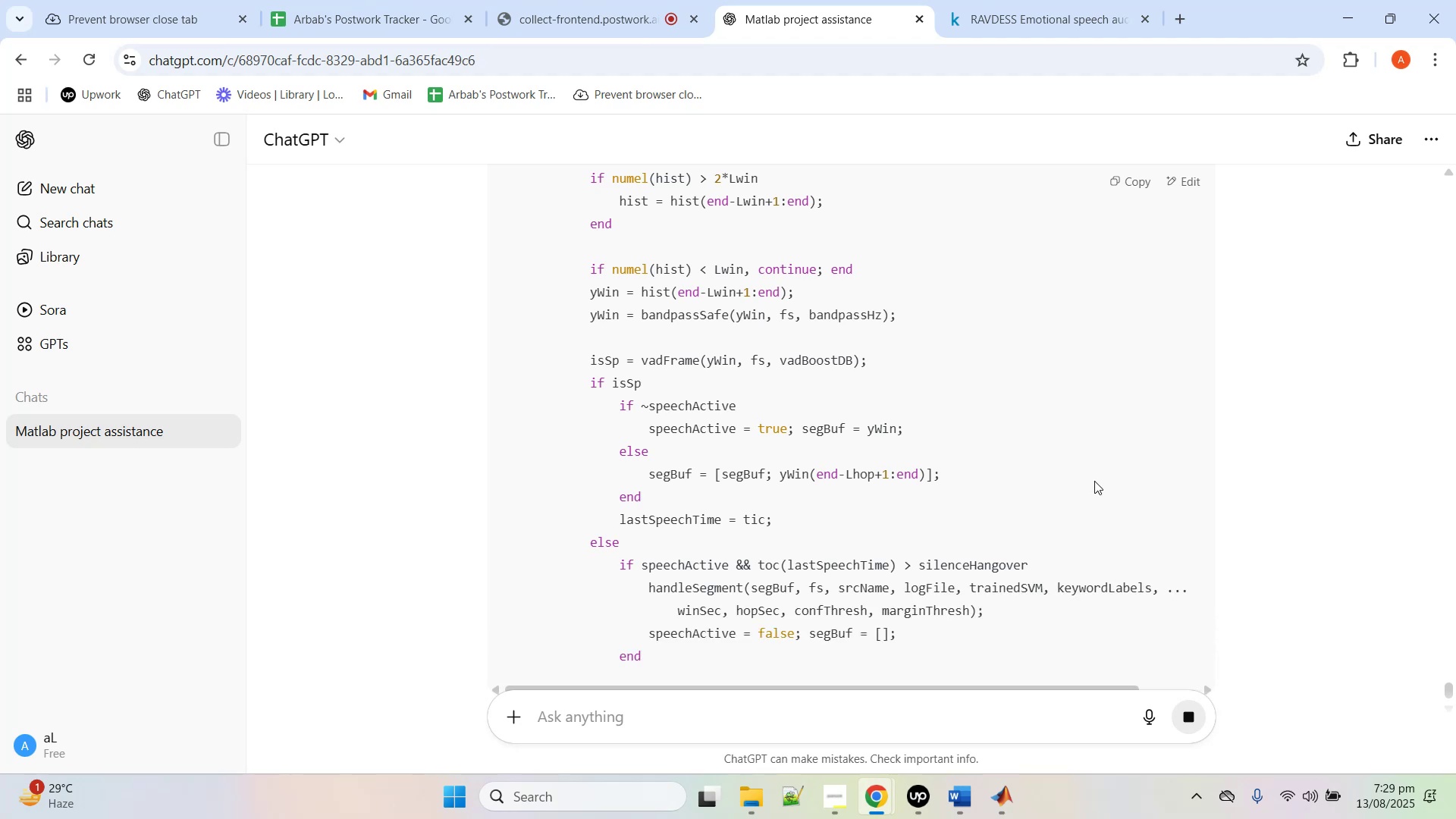 
scroll: coordinate [1063, 485], scroll_direction: down, amount: 99.0
 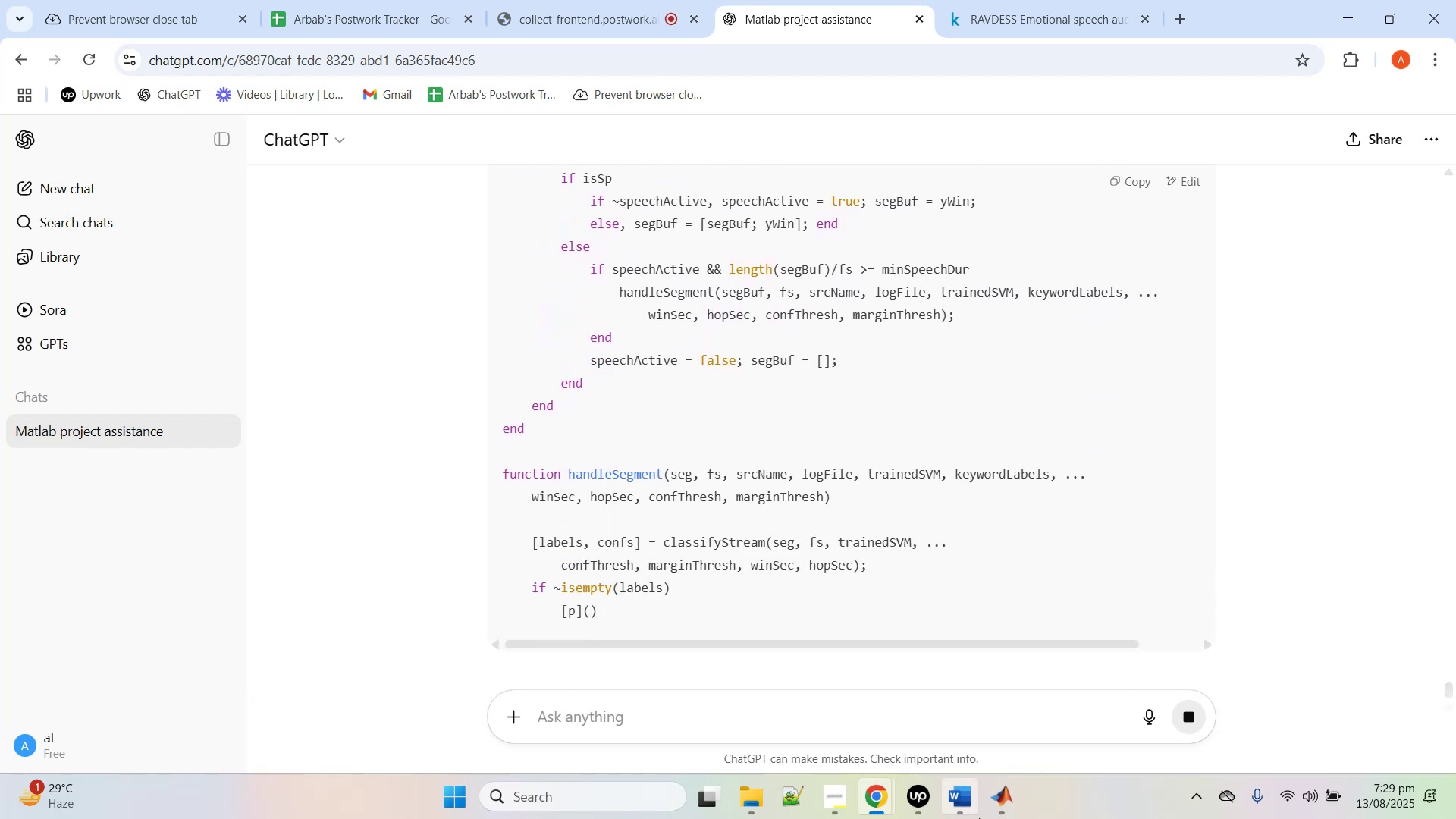 
left_click([1018, 804])
 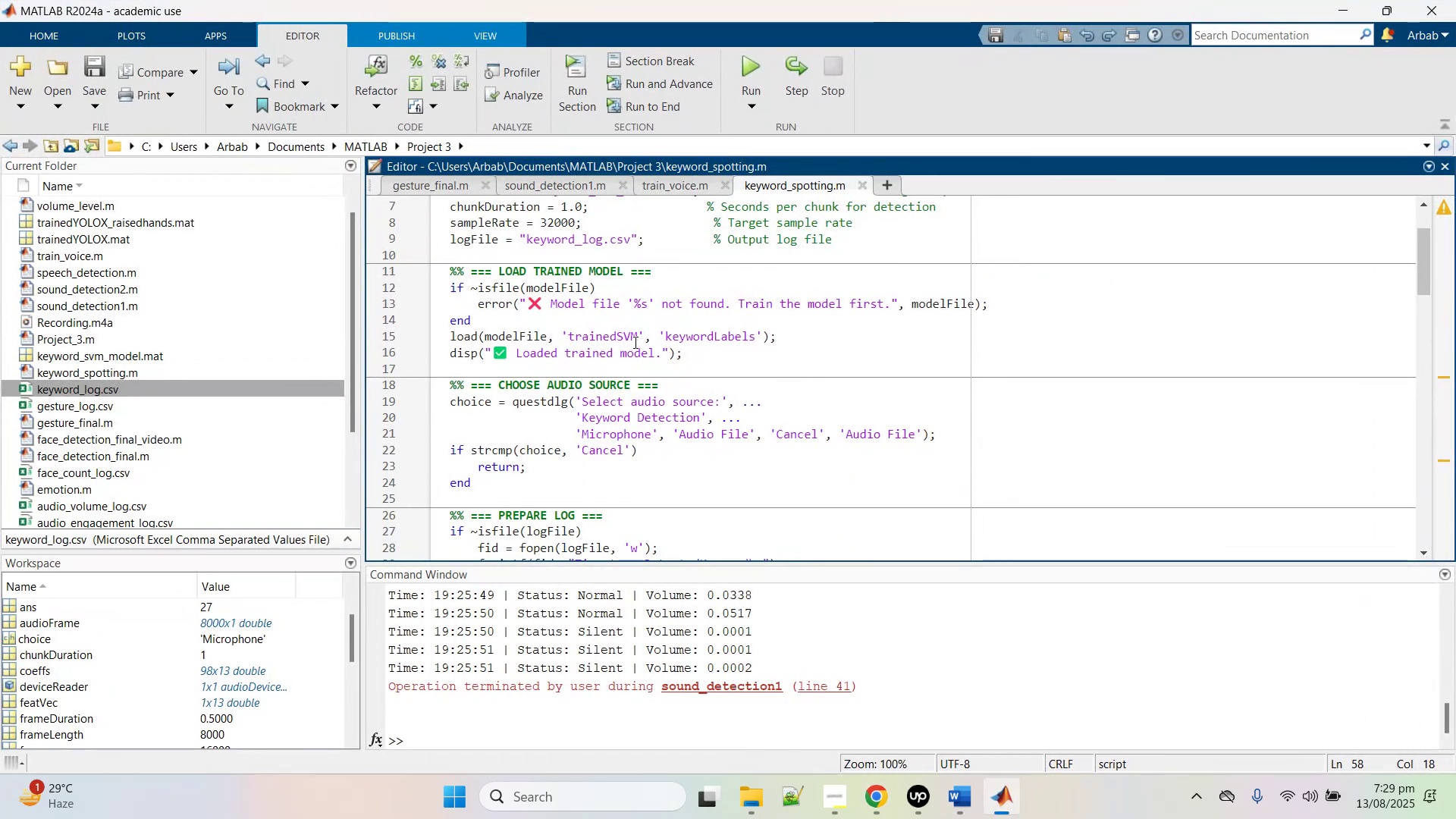 
scroll: coordinate [634, 340], scroll_direction: up, amount: 5.0
 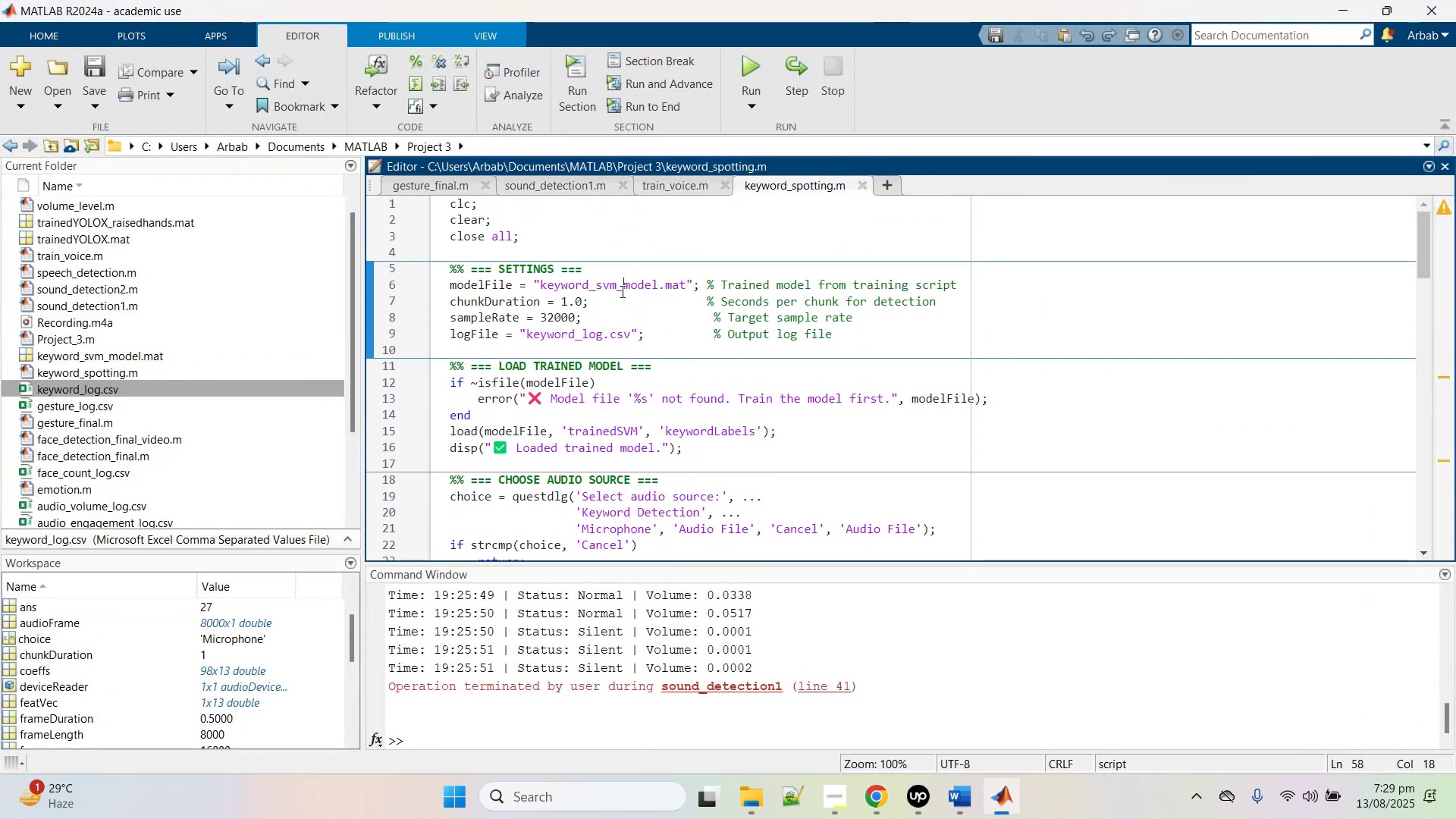 
double_click([621, 291])
 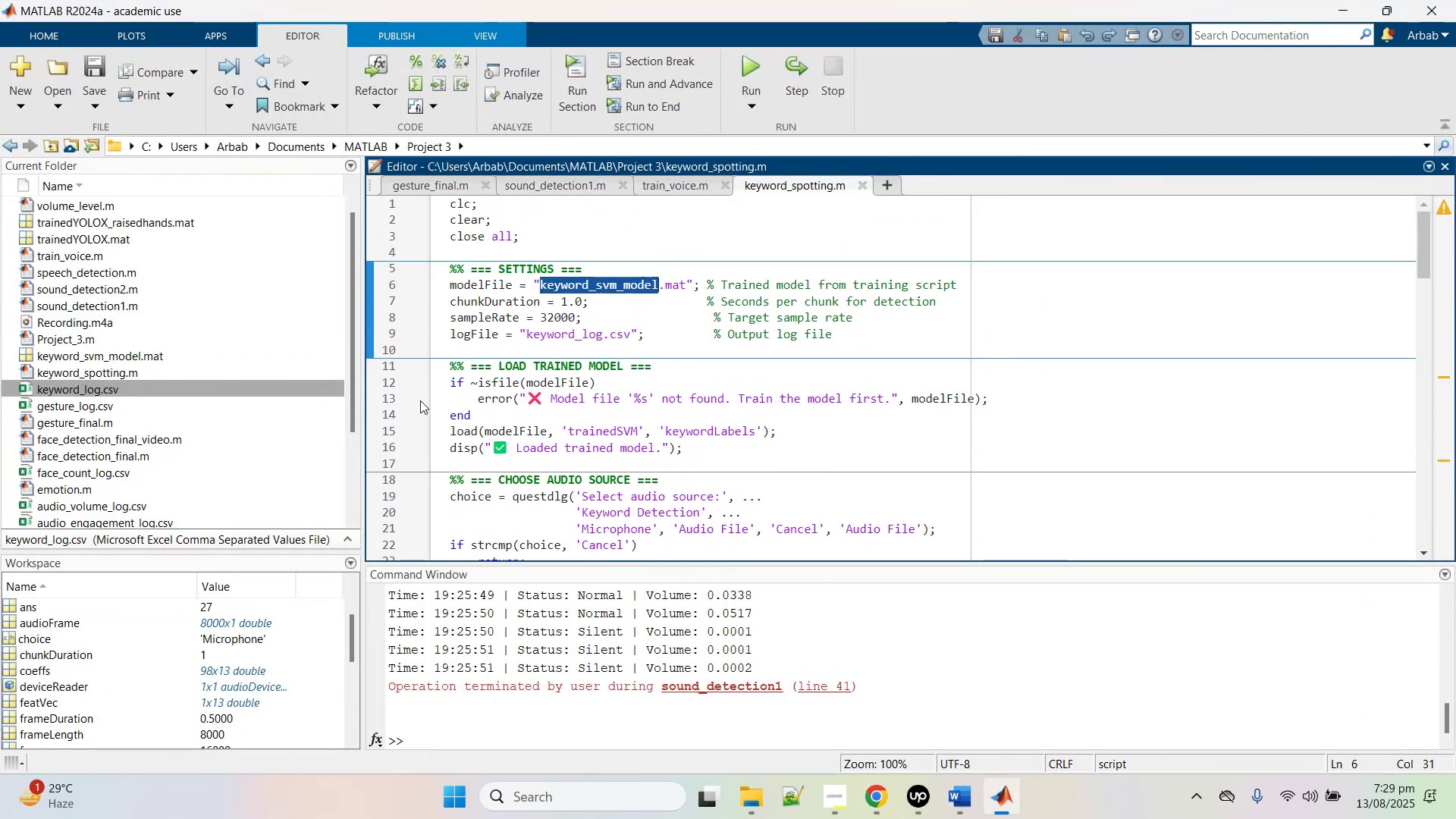 
scroll: coordinate [665, 501], scroll_direction: down, amount: 5.0
 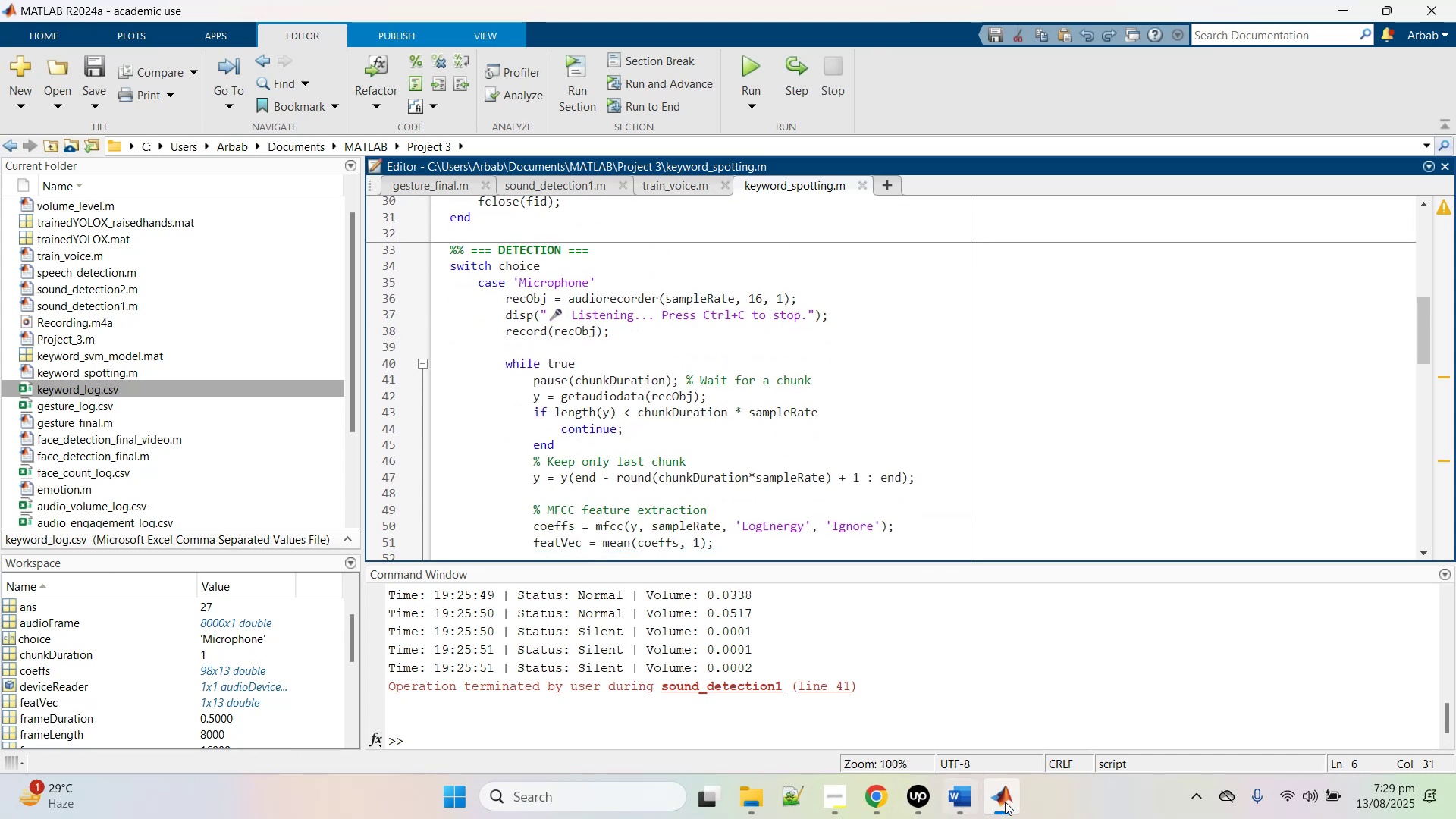 
wait(5.82)
 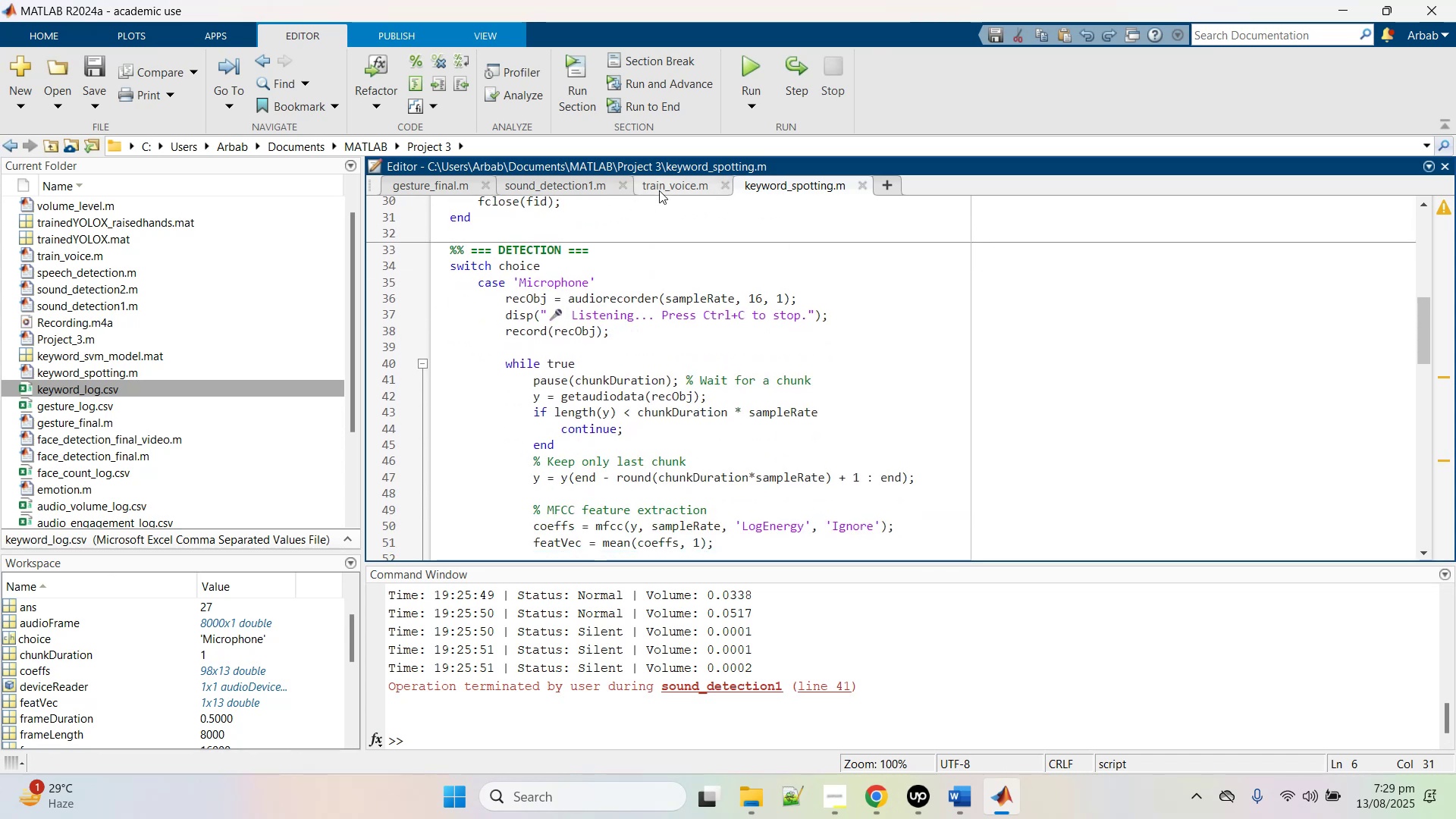 
left_click([1008, 685])
 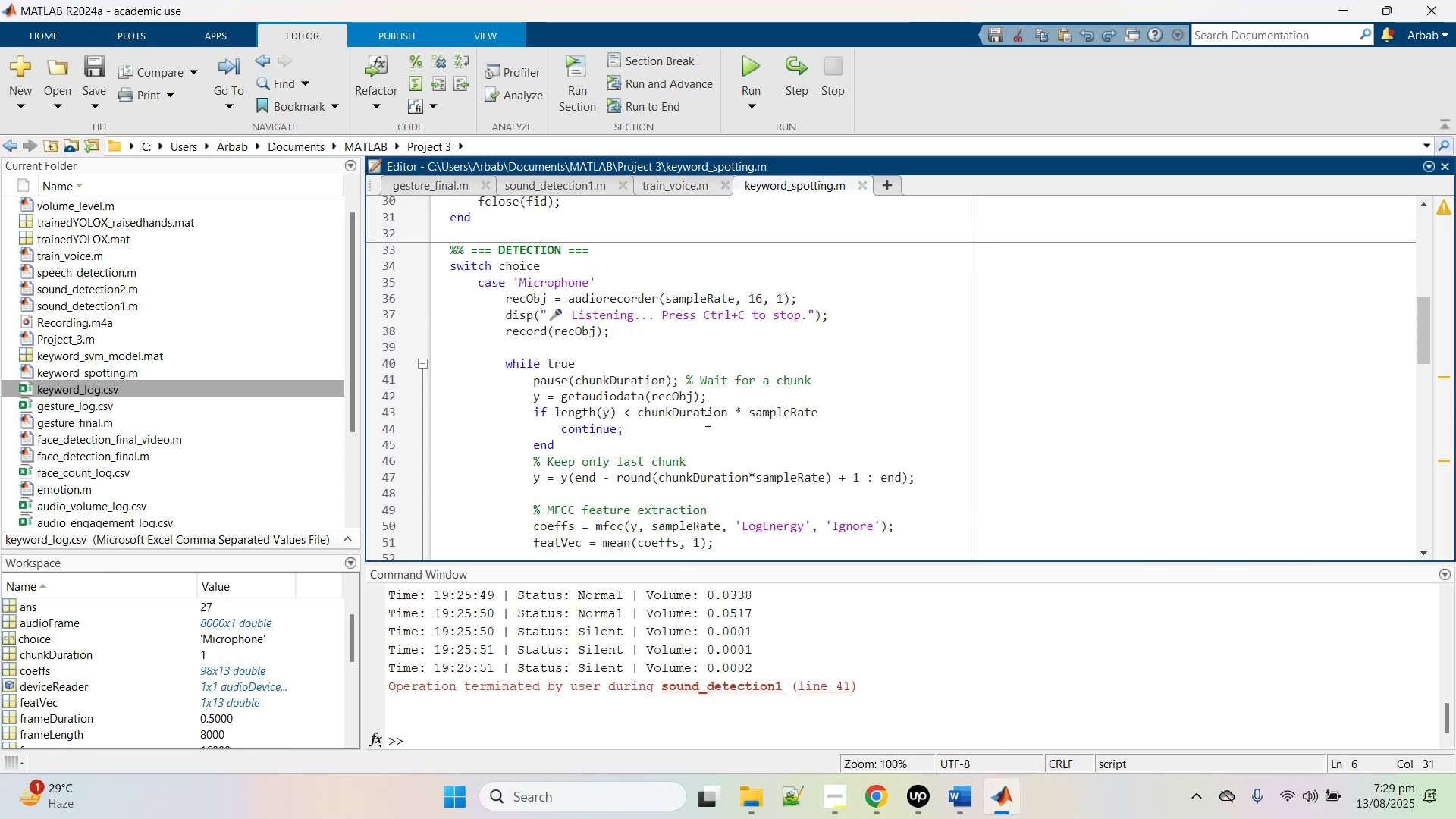 
scroll: coordinate [706, 422], scroll_direction: down, amount: 5.0
 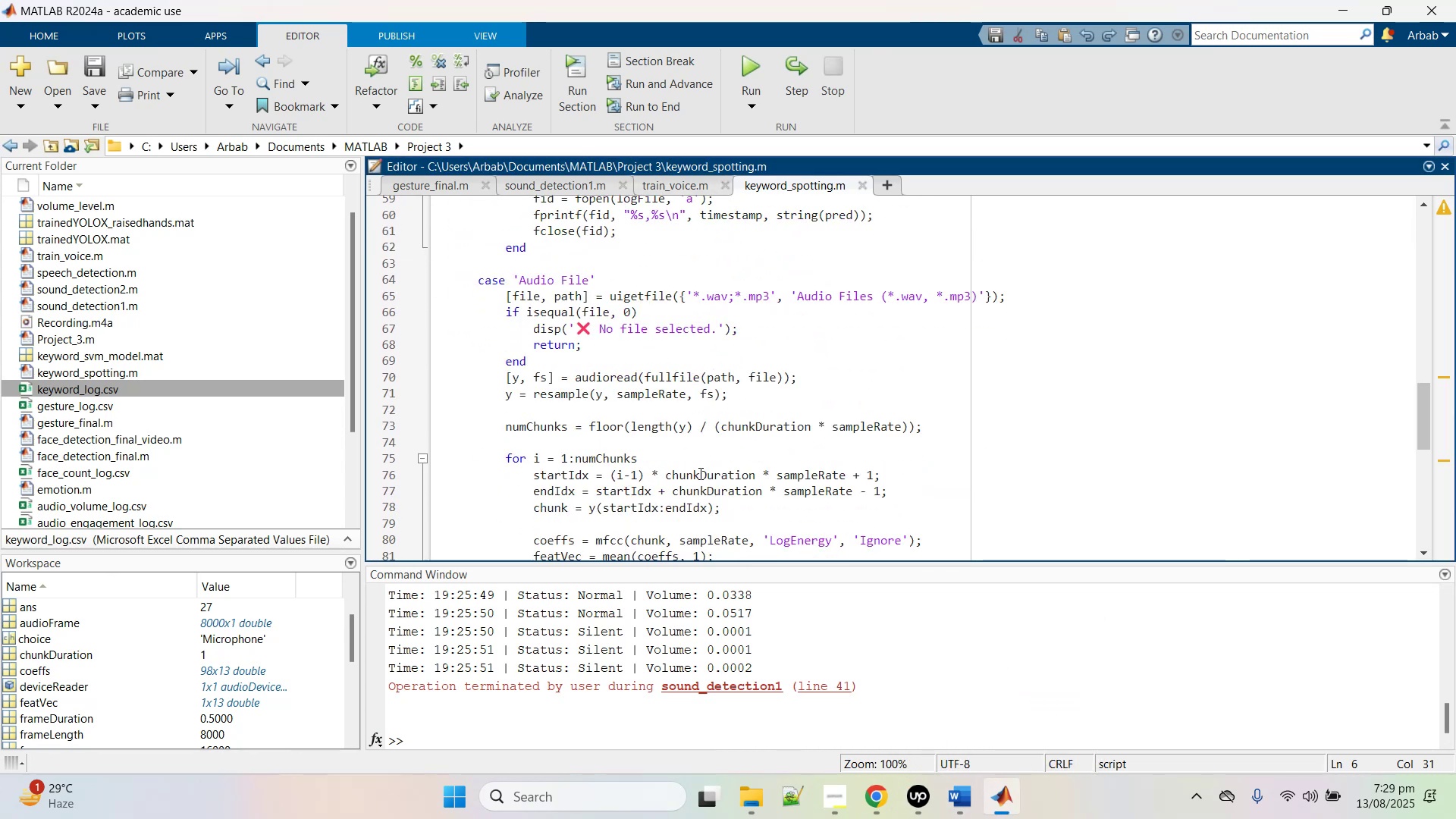 
scroll: coordinate [711, 536], scroll_direction: up, amount: 5.0
 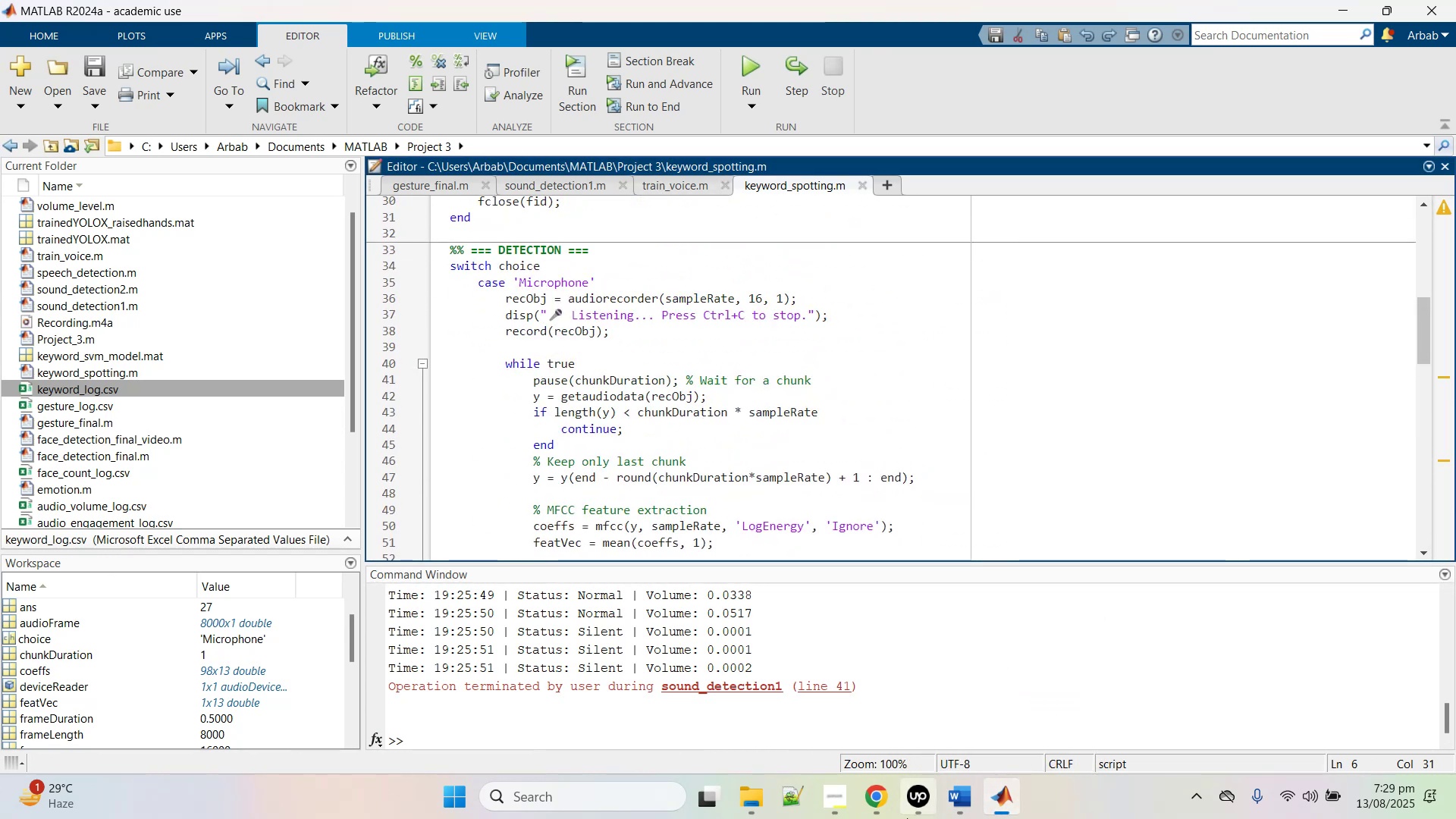 
left_click([880, 806])
 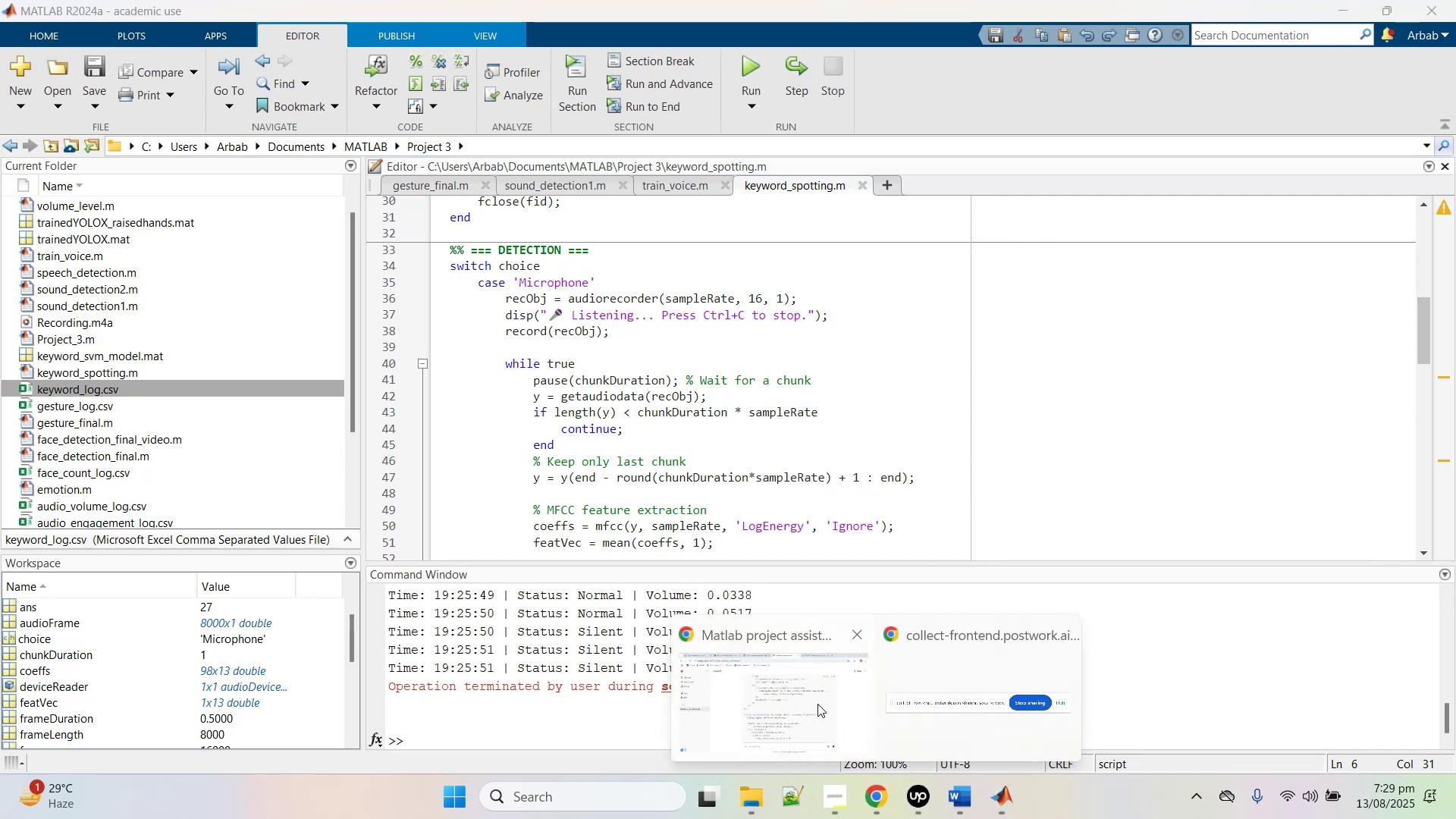 
left_click([817, 704])
 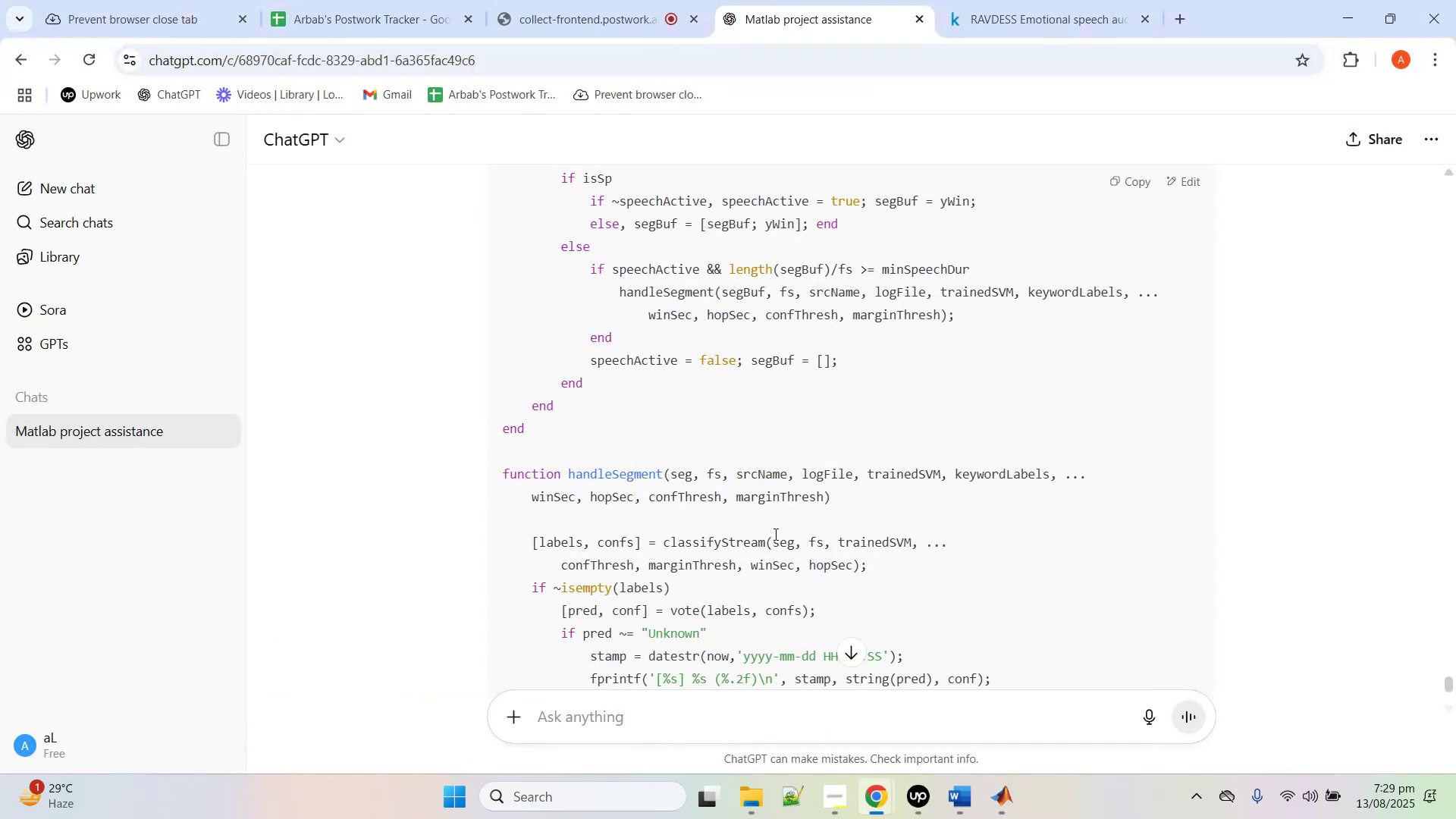 
scroll: coordinate [978, 507], scroll_direction: up, amount: 6.0
 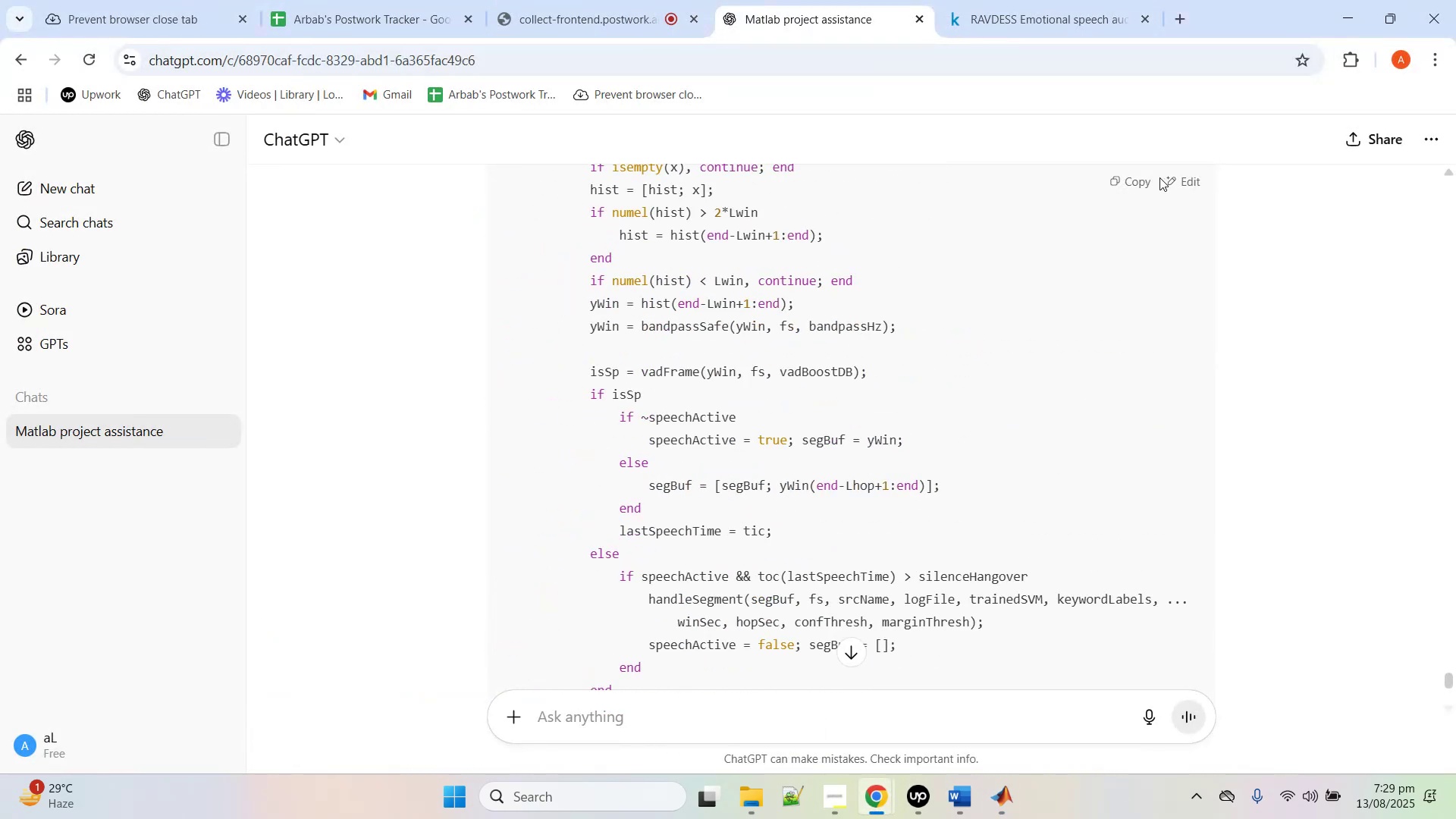 
left_click([1146, 187])
 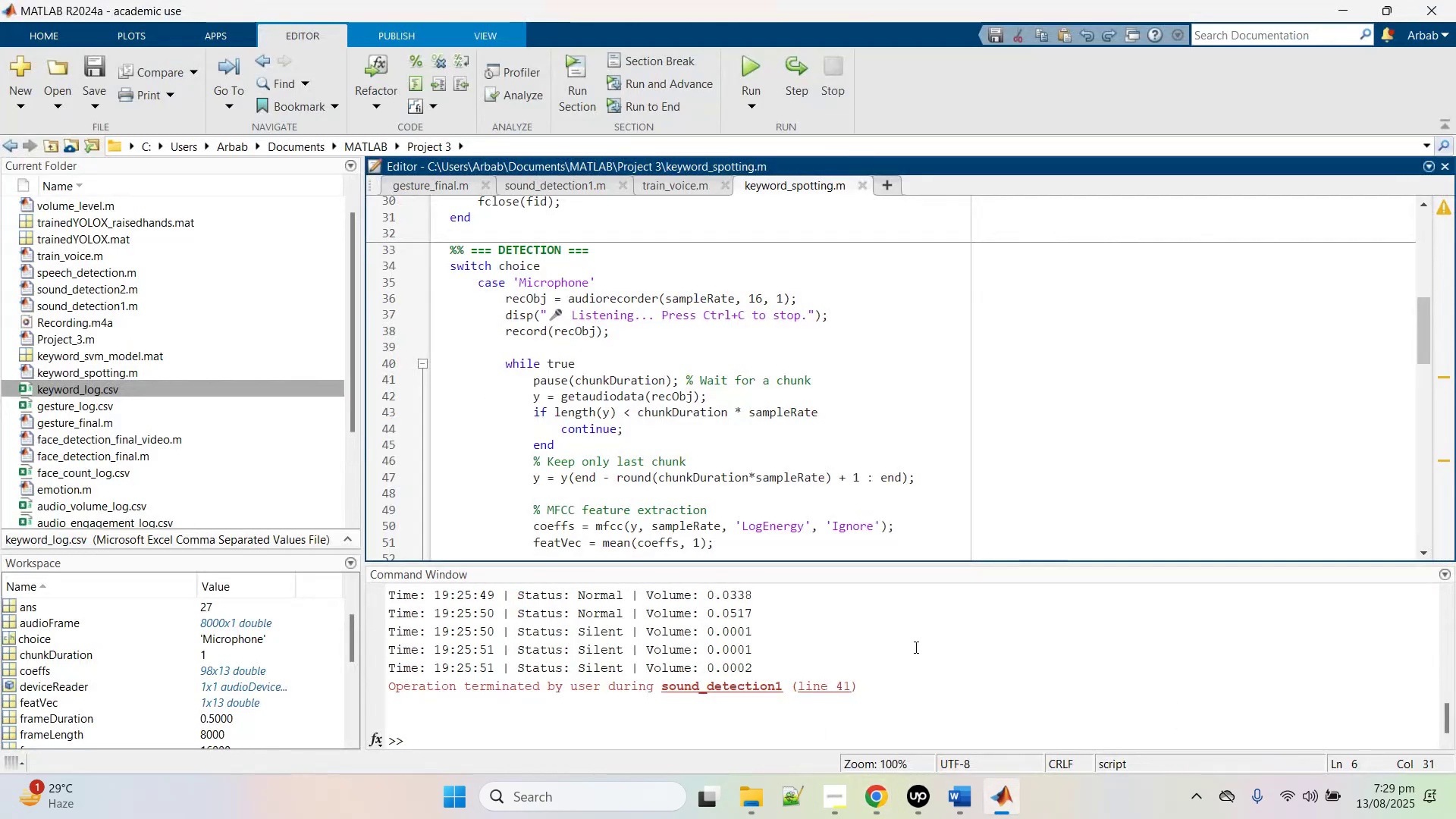 
key(Control+A)
 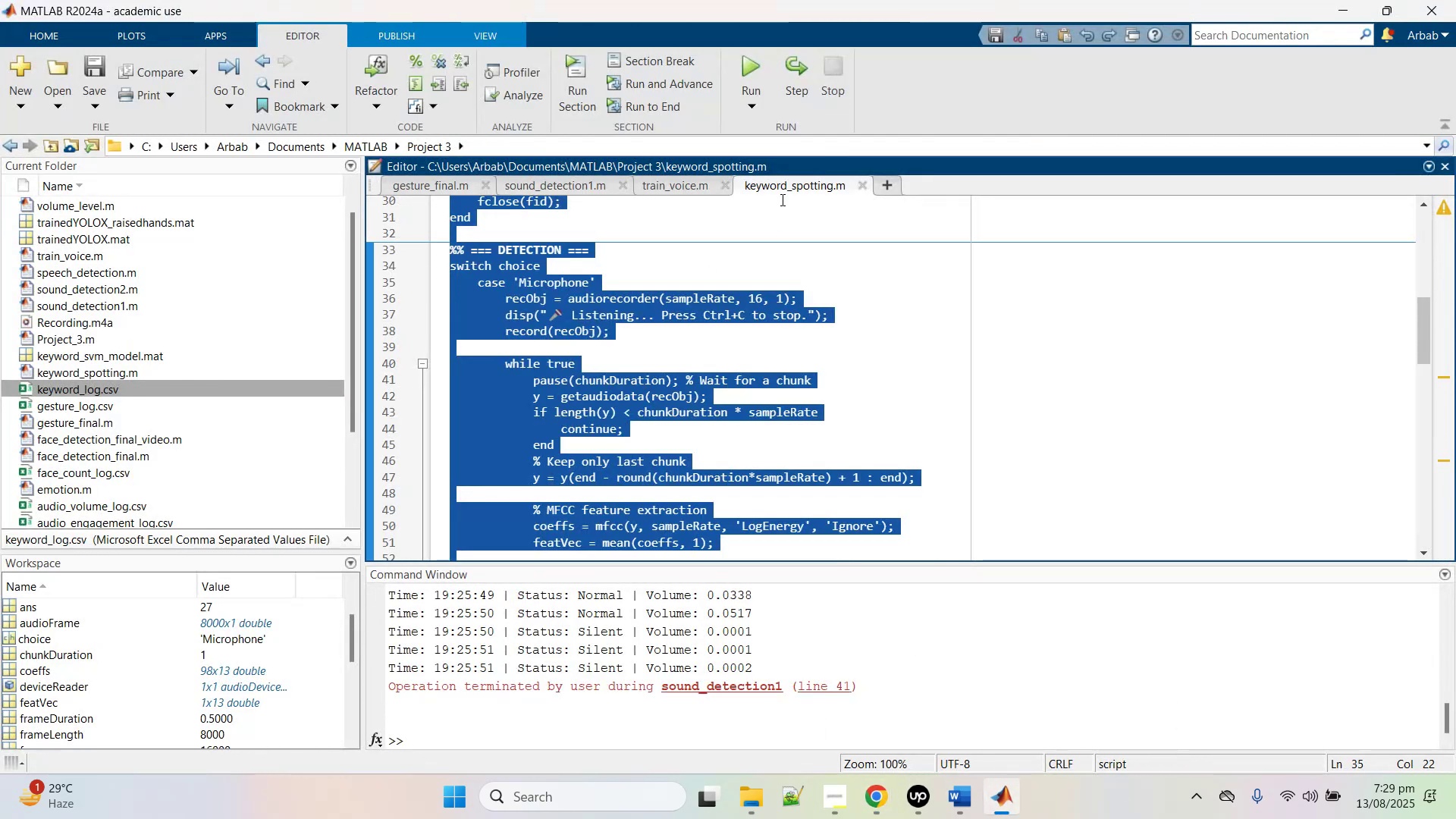 
key(Control+V)
 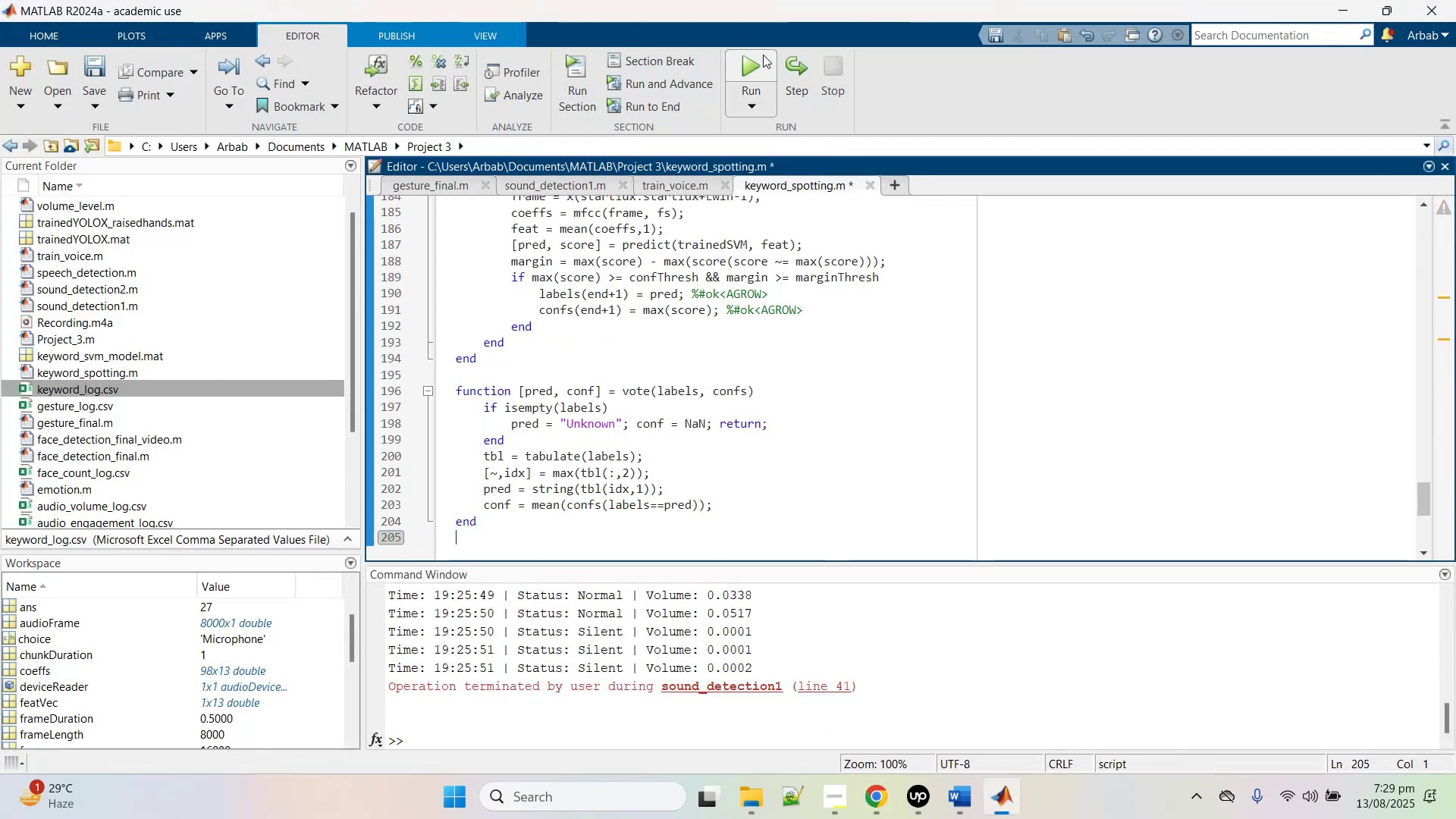 
left_click([763, 55])
 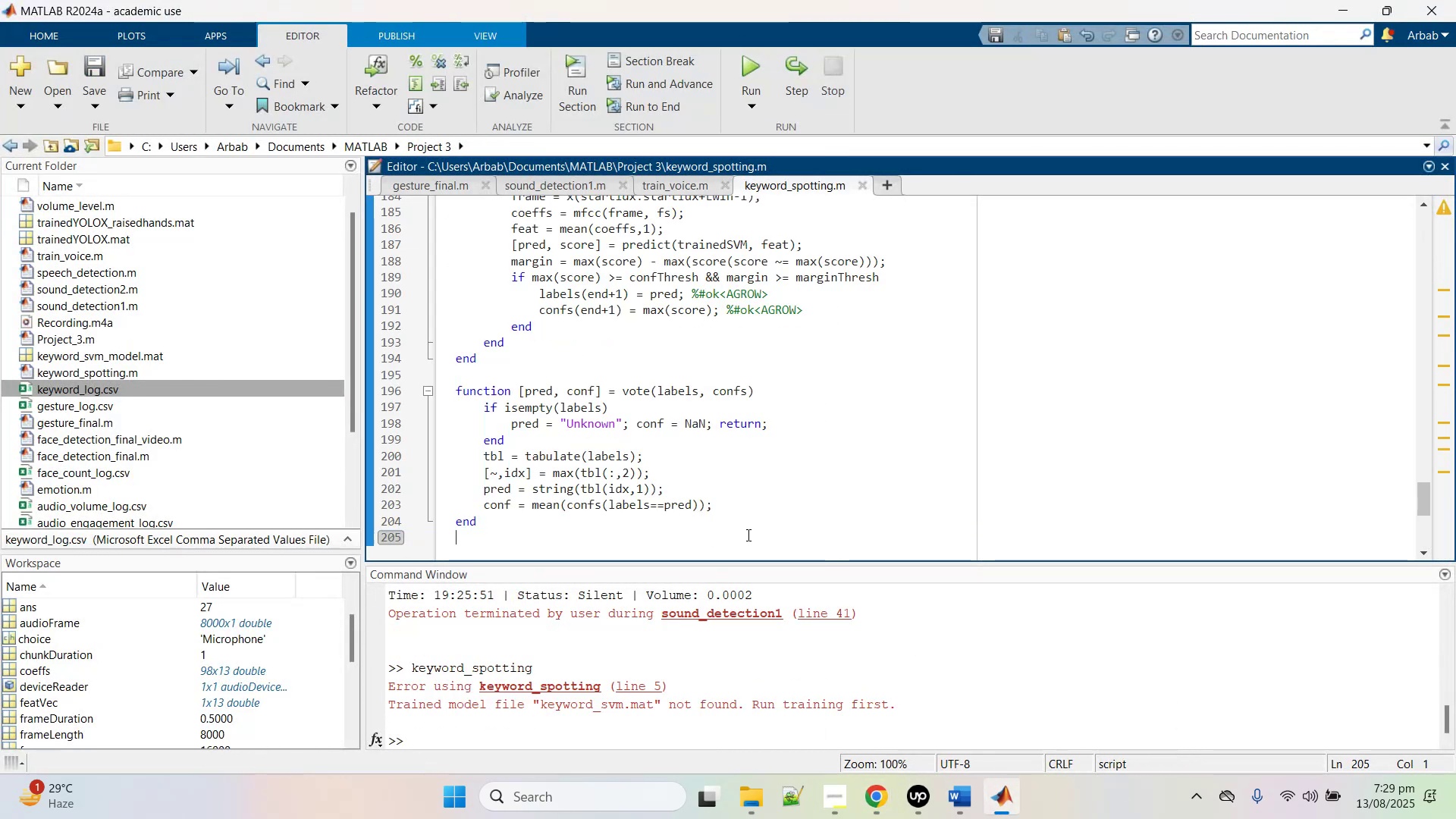 
scroll: coordinate [624, 413], scroll_direction: up, amount: 42.0
 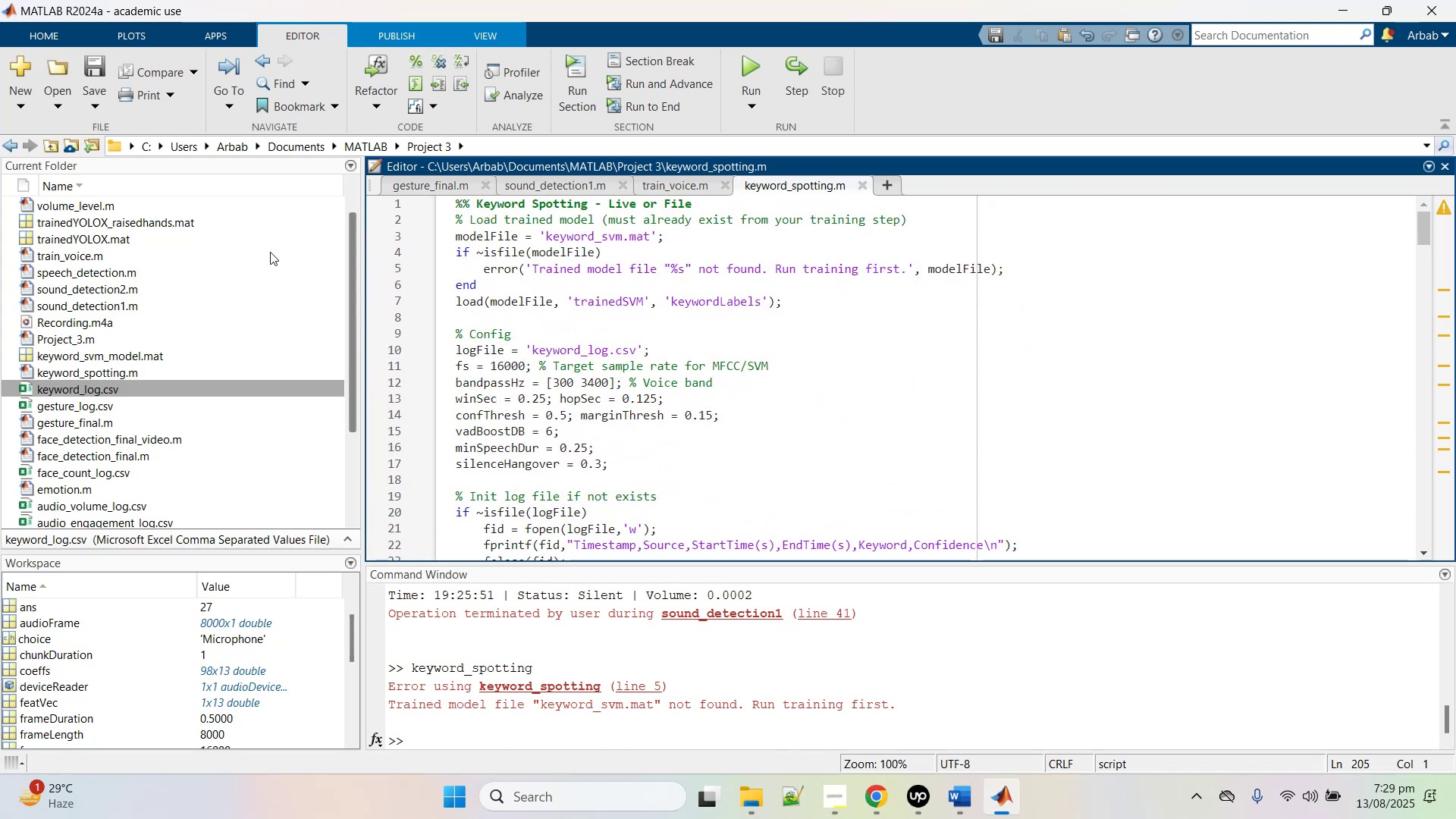 
left_click([132, 283])
 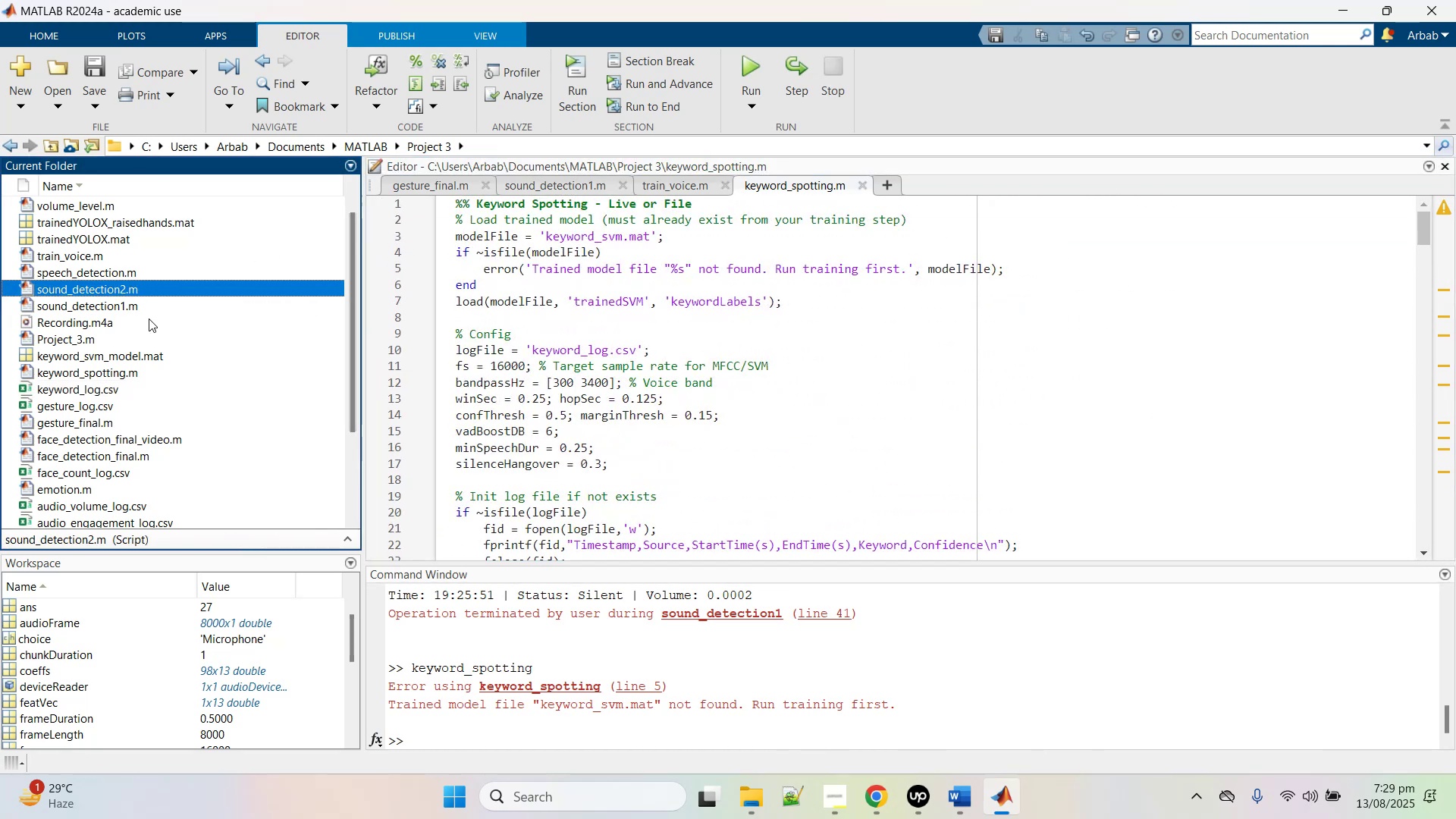 
scroll: coordinate [151, 323], scroll_direction: up, amount: 5.0
 